 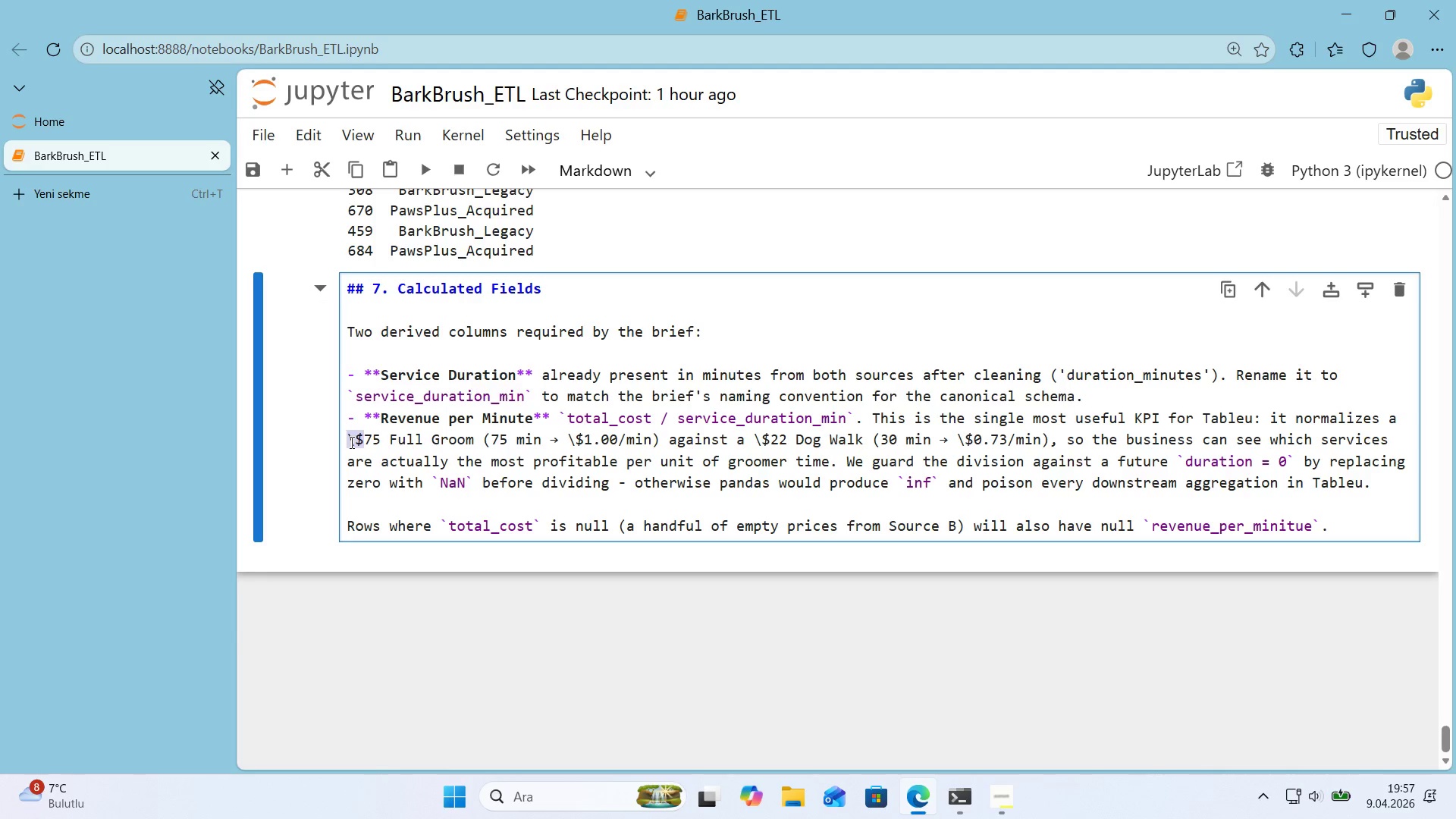 
key(Backspace)
 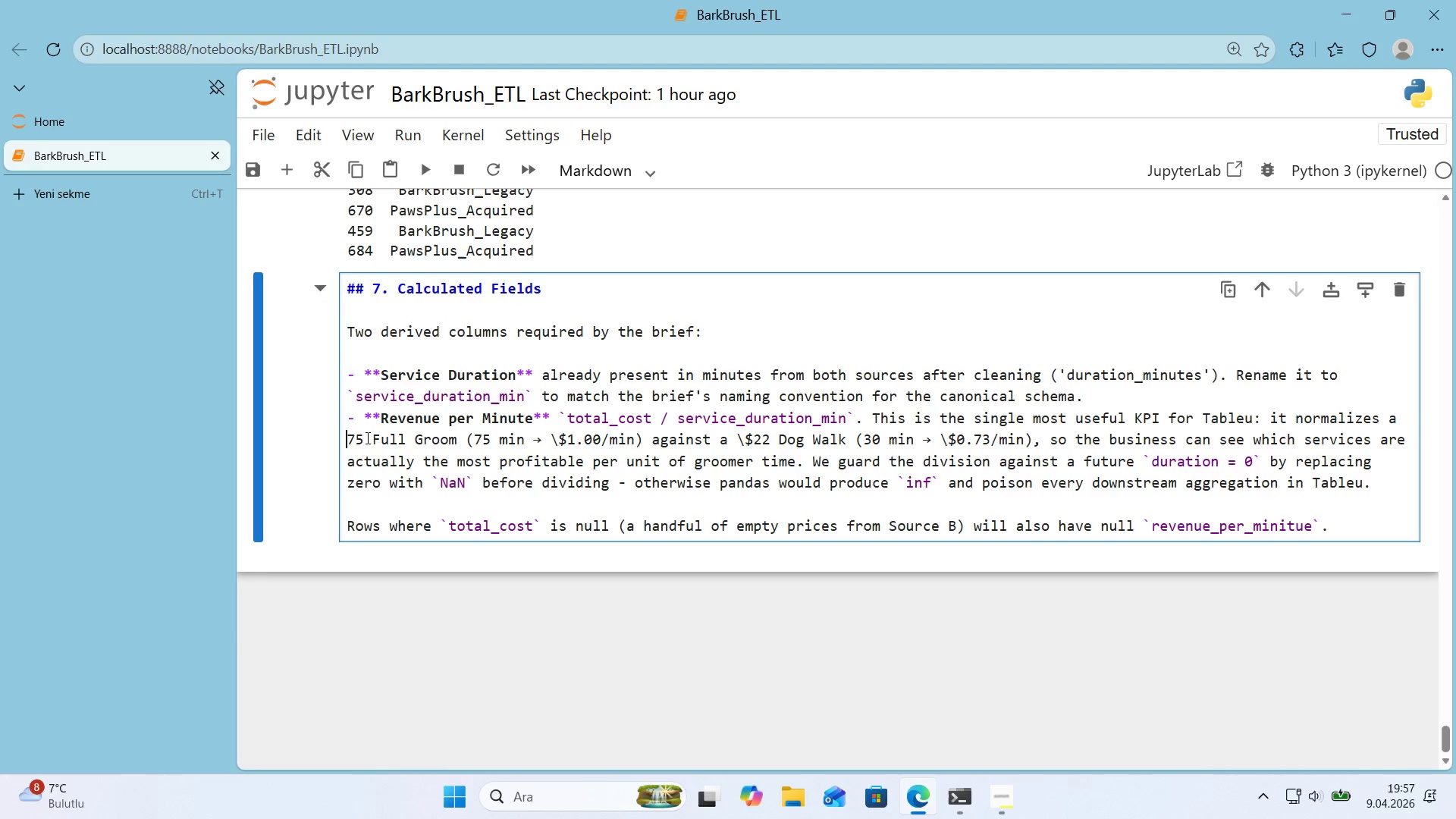 
left_click([366, 438])
 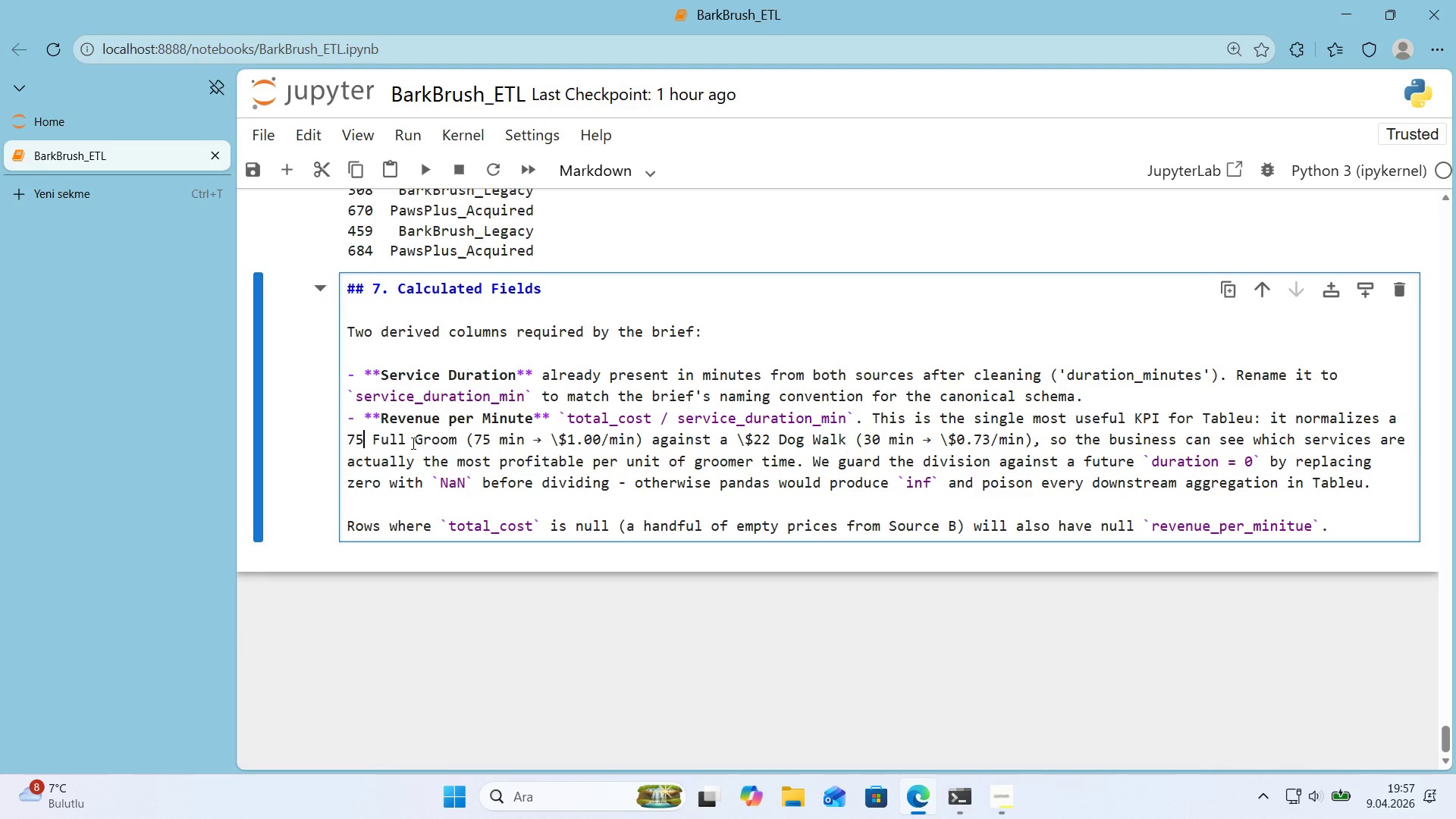 
type( USD)
 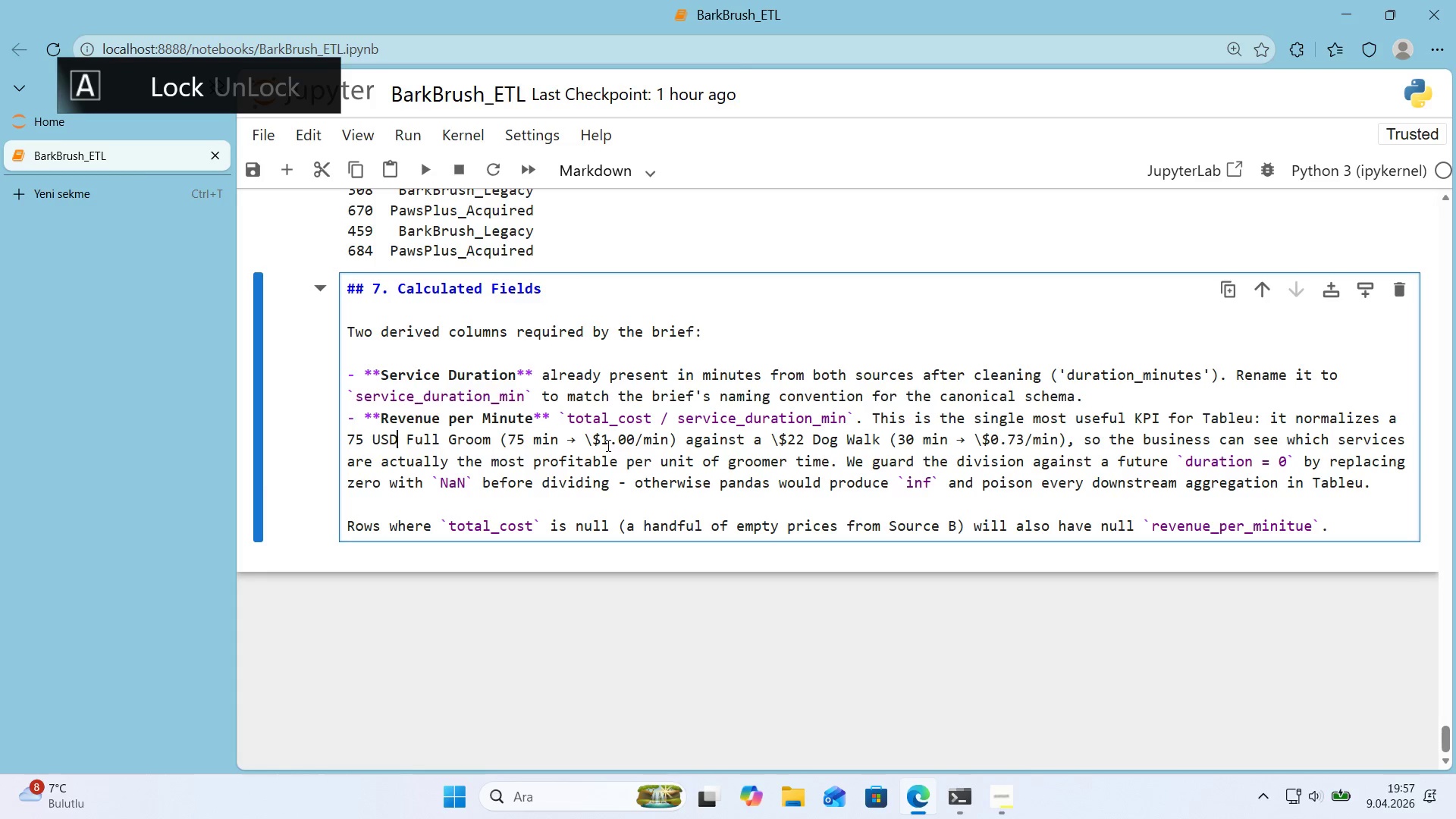 
left_click([604, 445])
 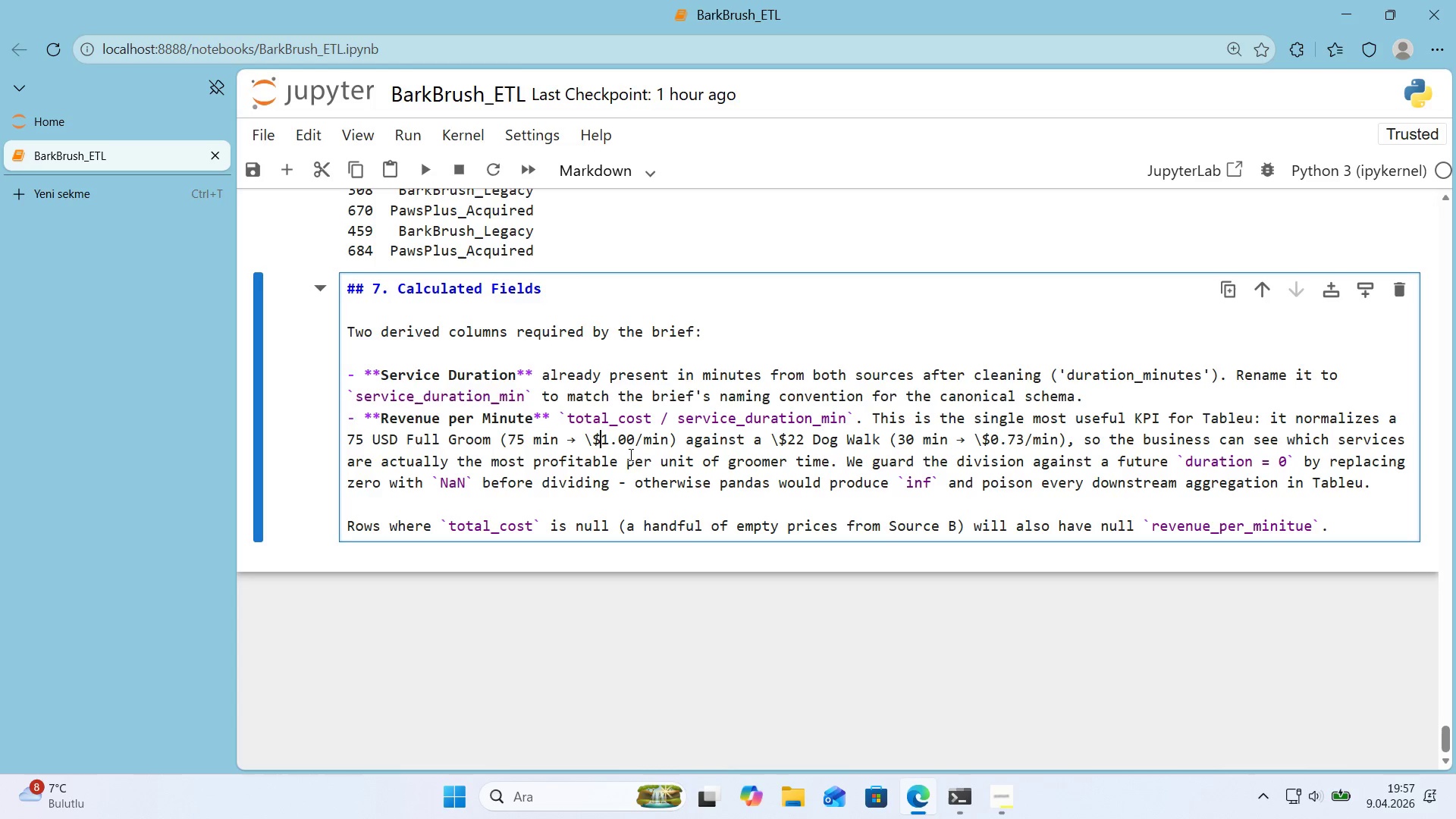 
key(Backspace)
 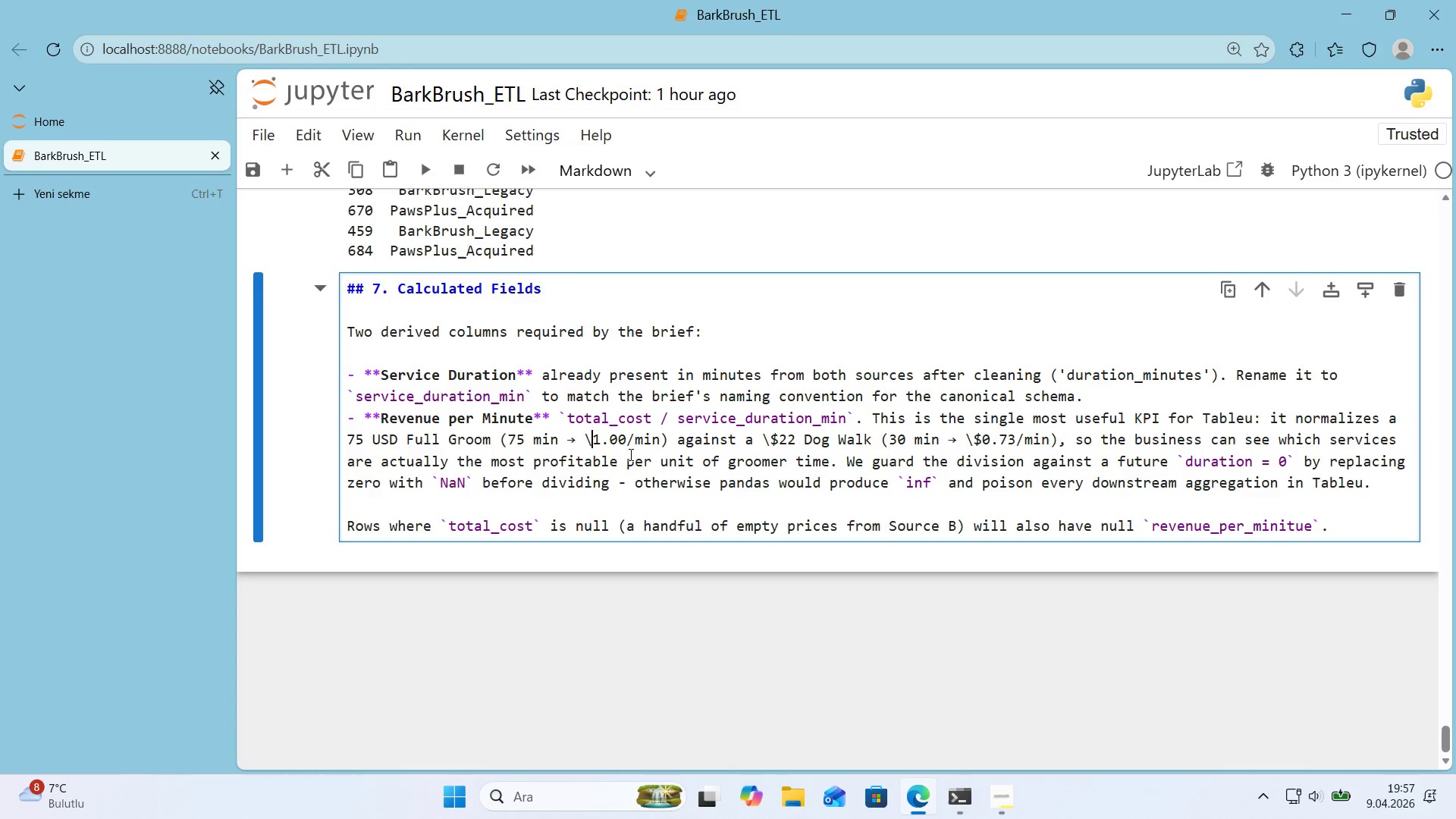 
key(Backspace)
 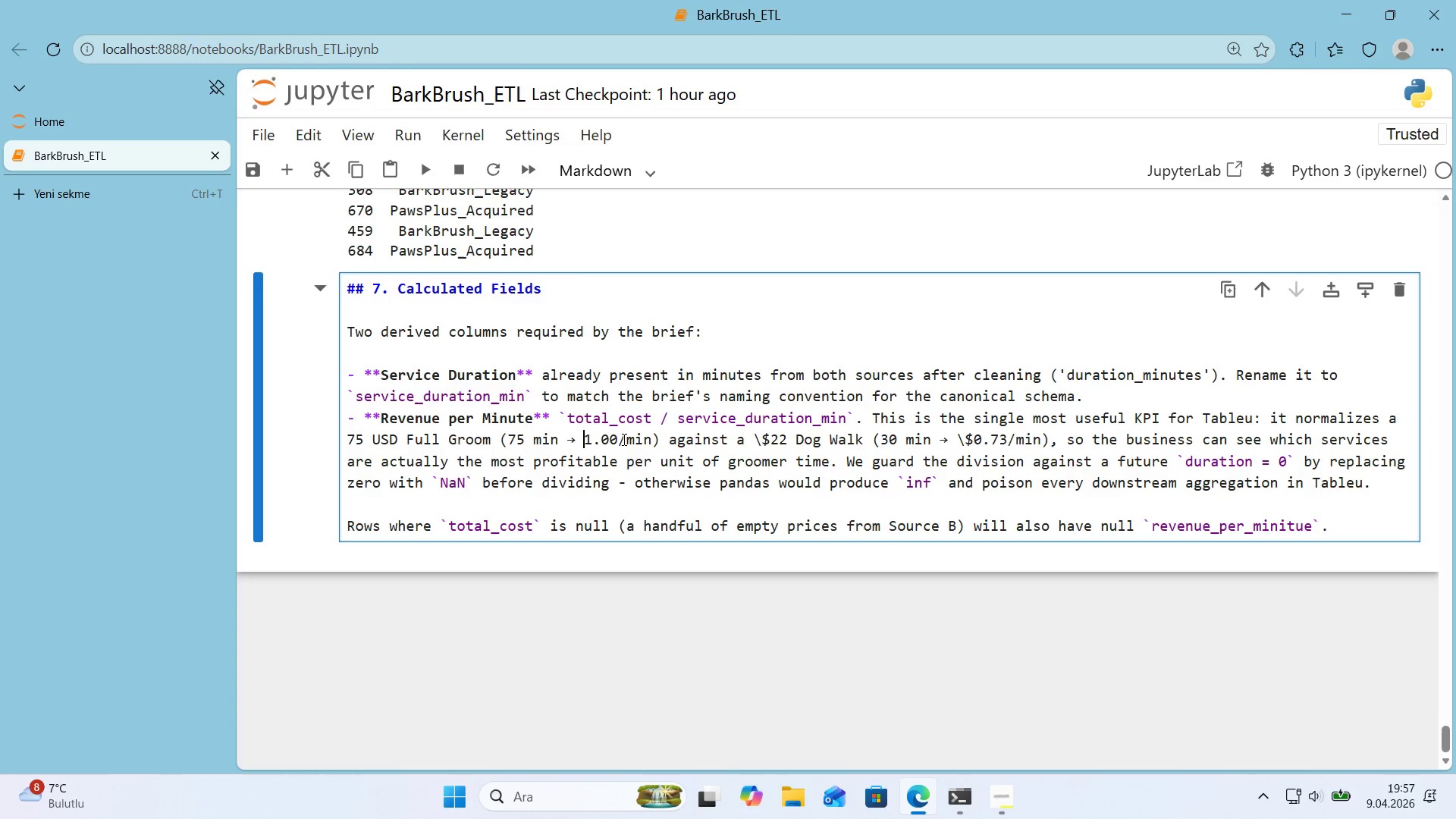 
left_click([621, 438])
 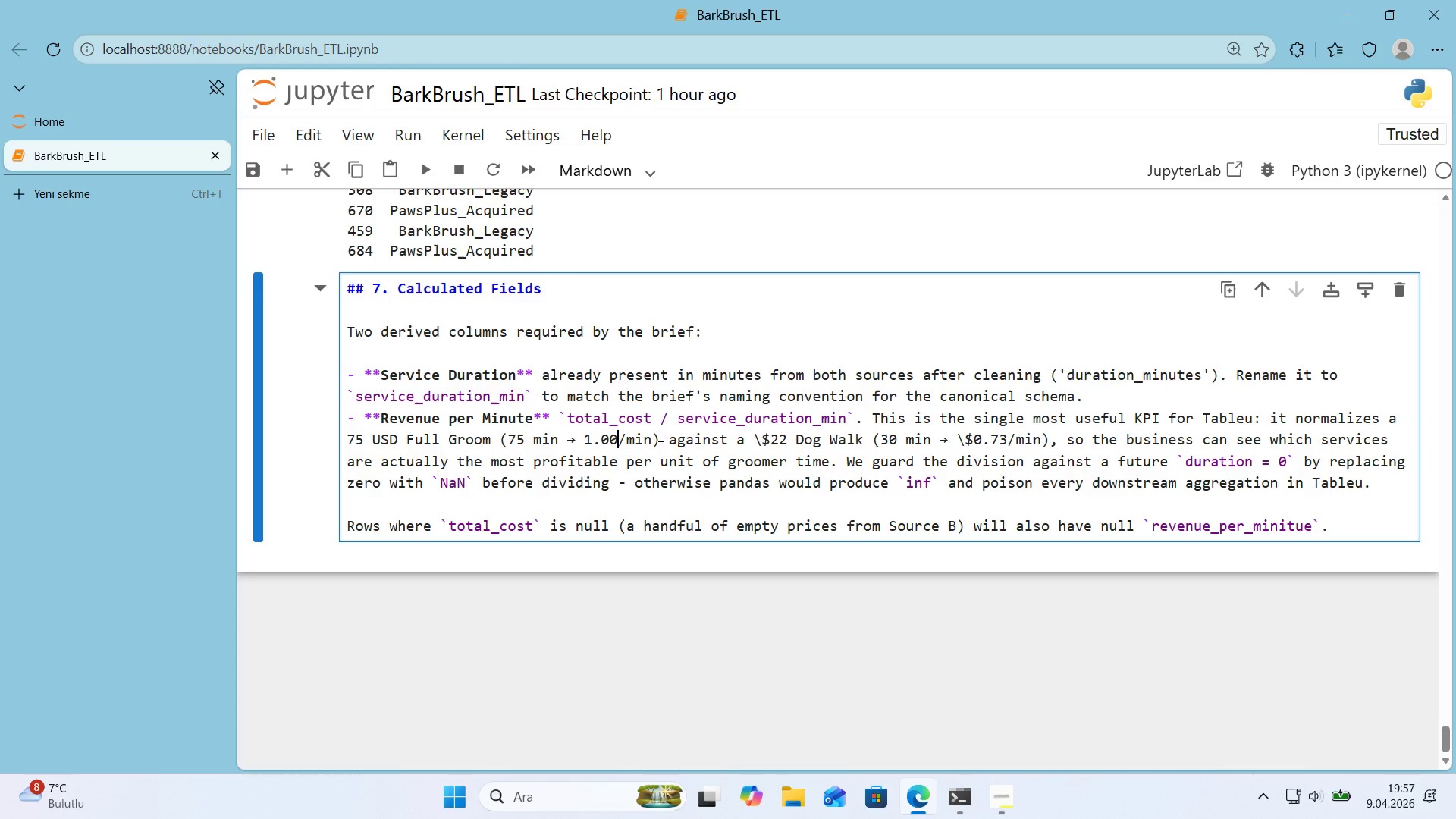 
type( USD)
 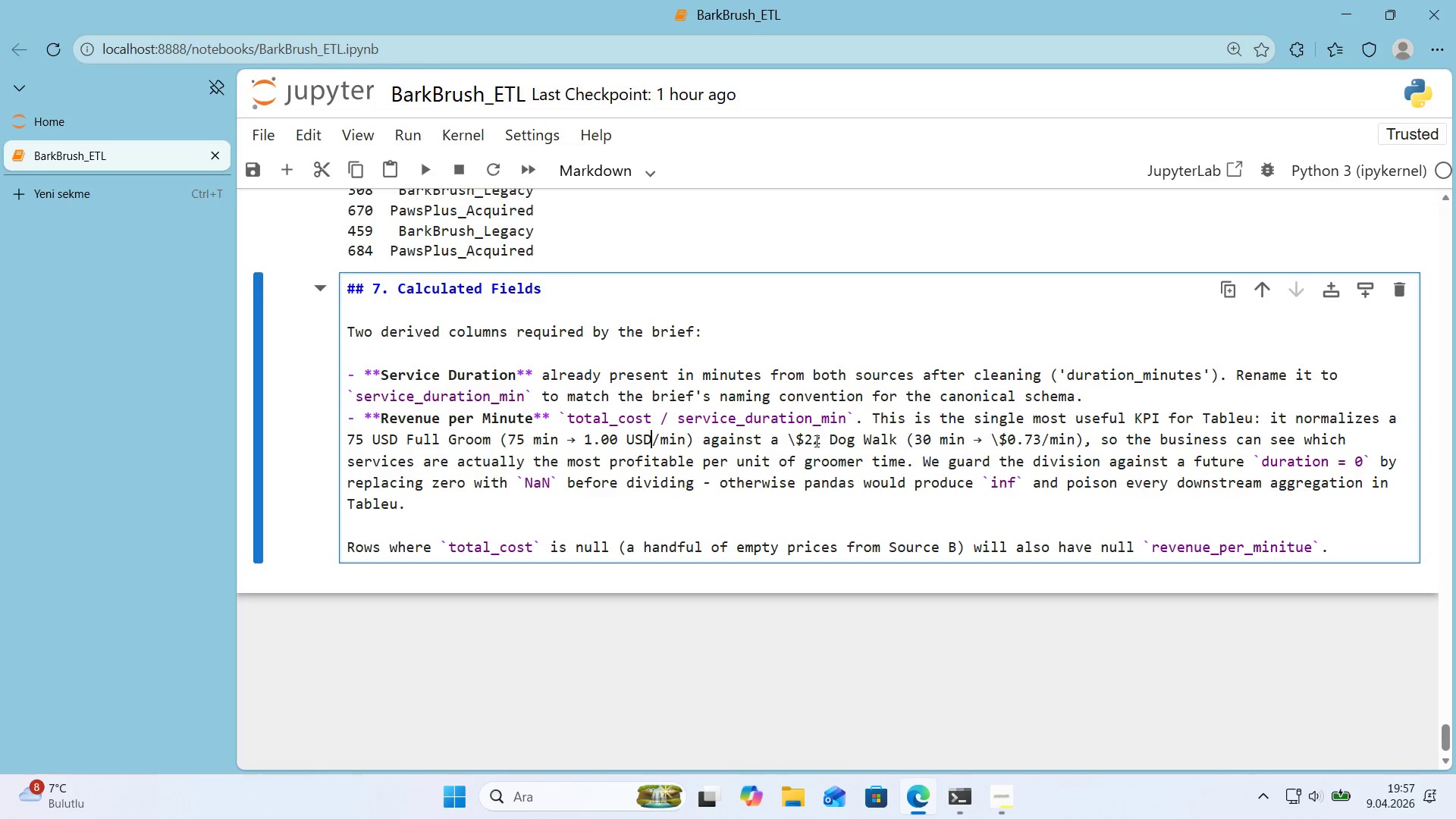 
left_click([805, 439])
 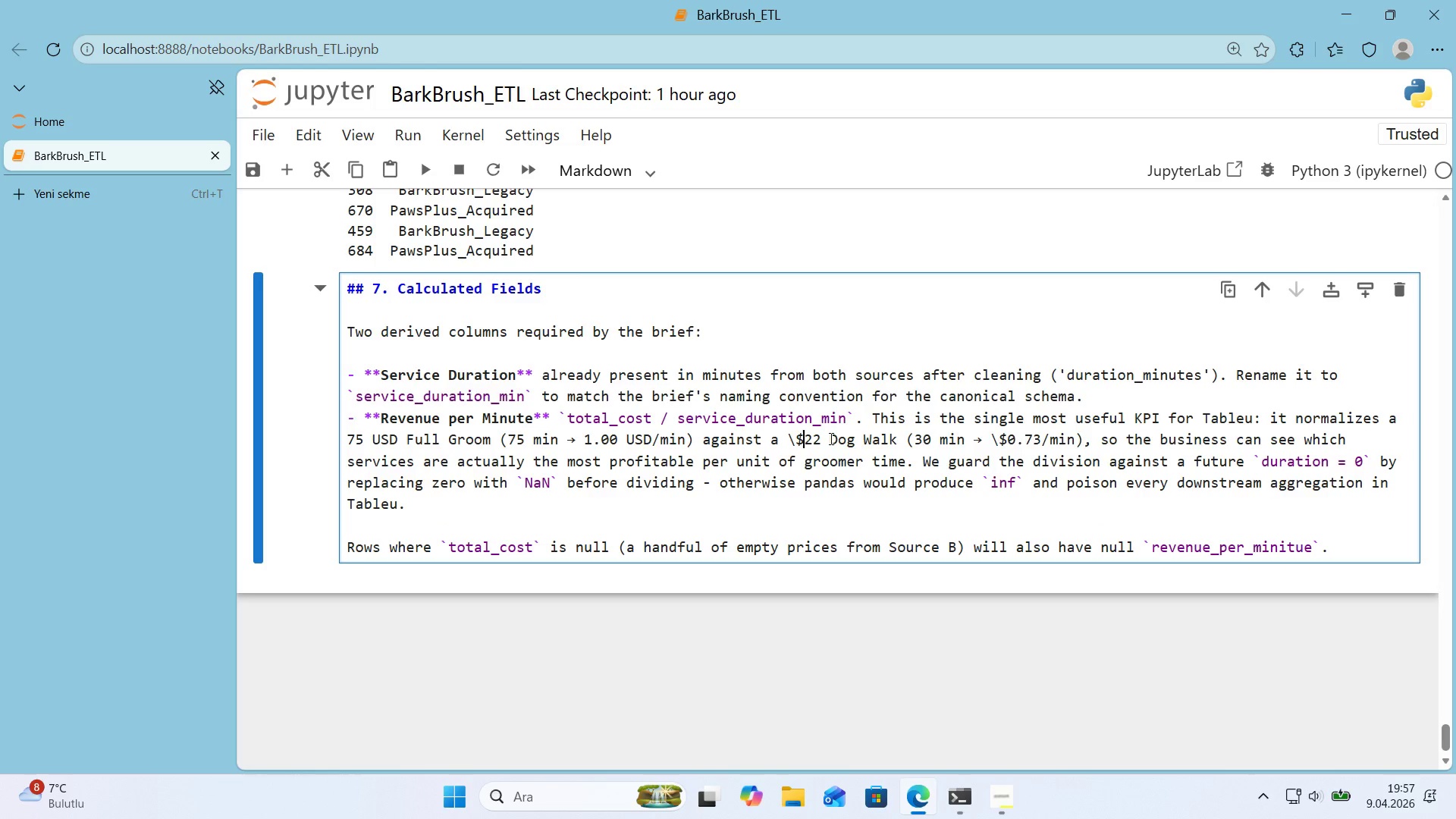 
key(Backspace)
 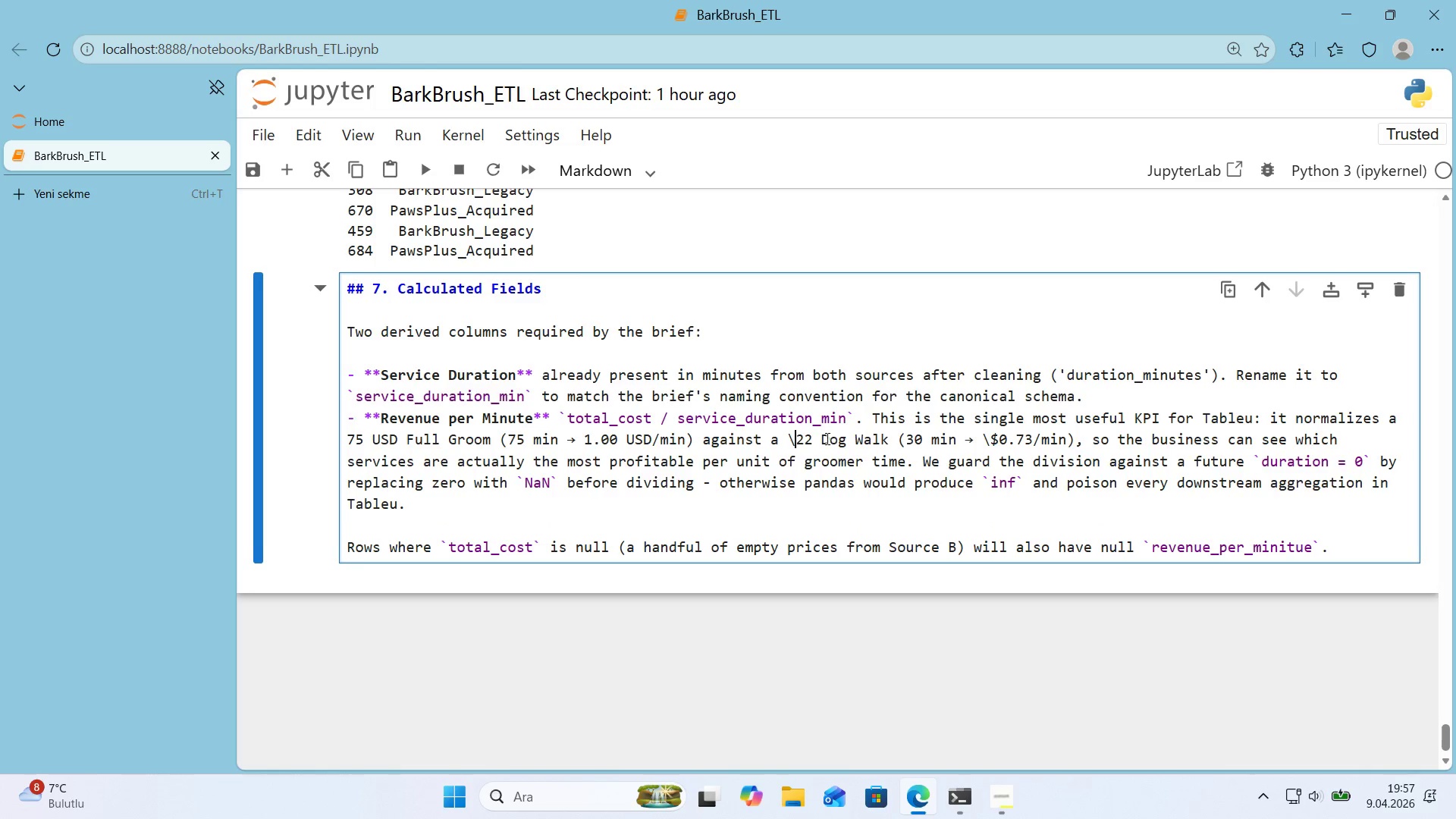 
key(Backspace)
 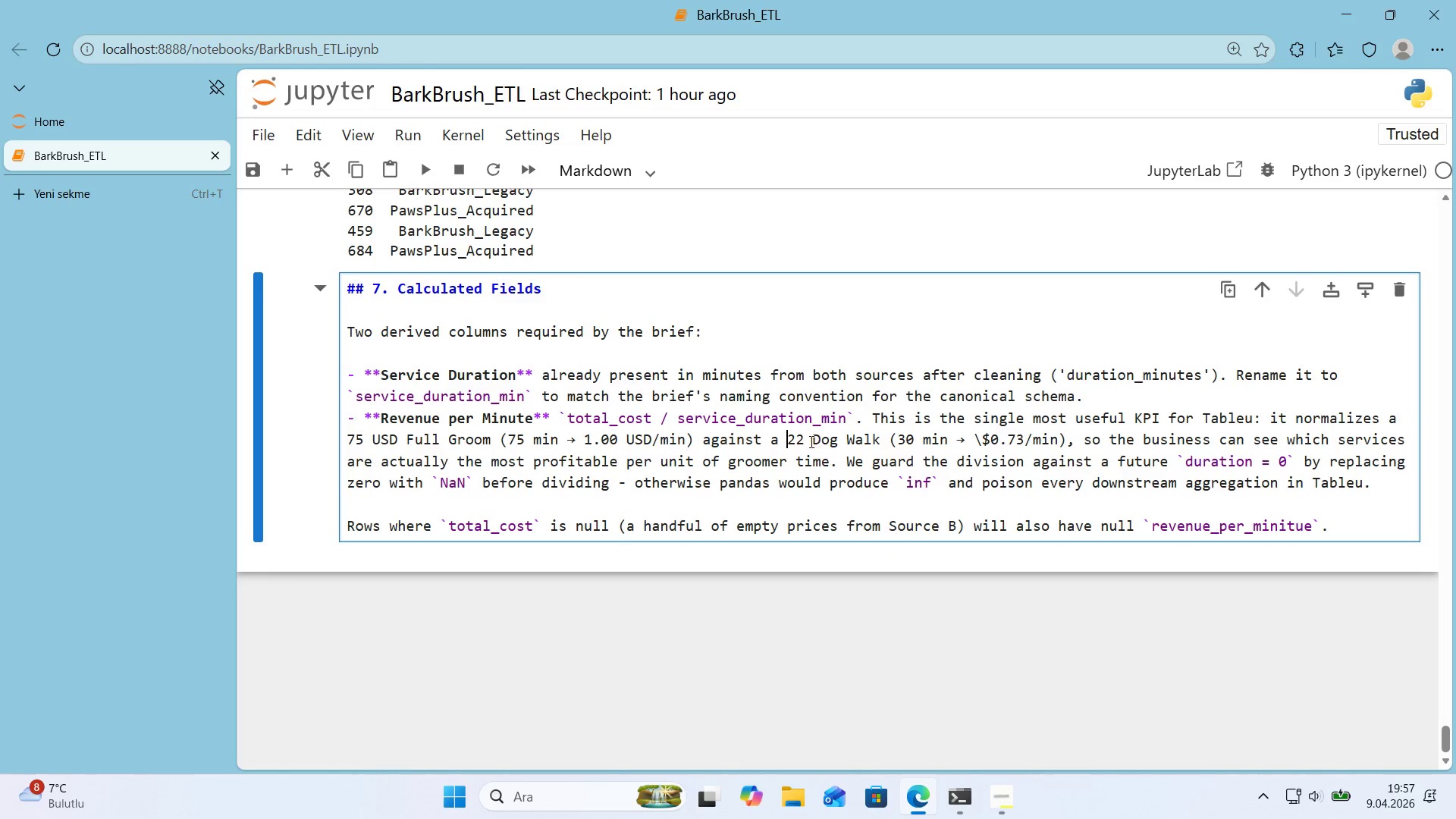 
left_click([808, 442])
 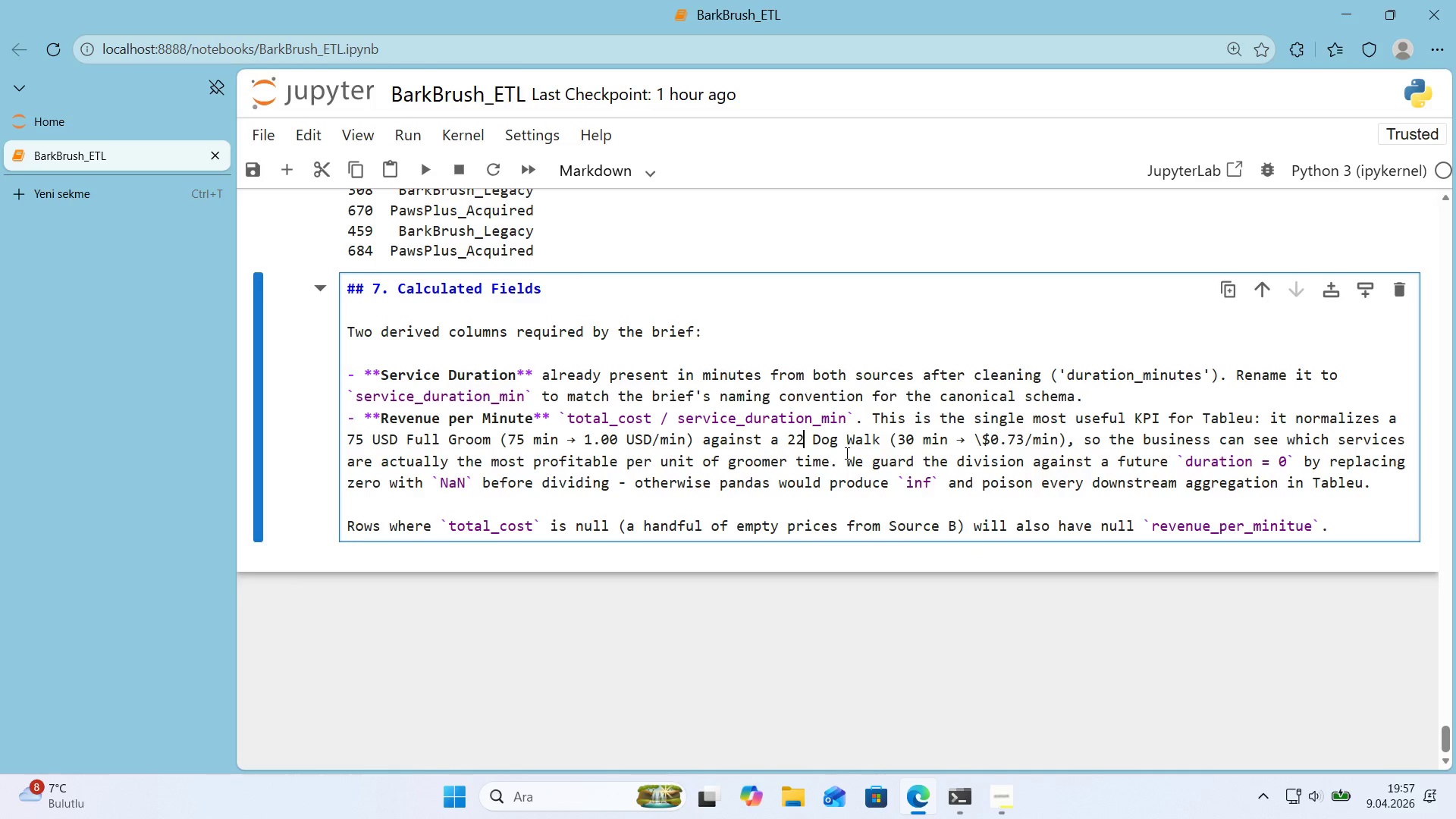 
type( USD)
 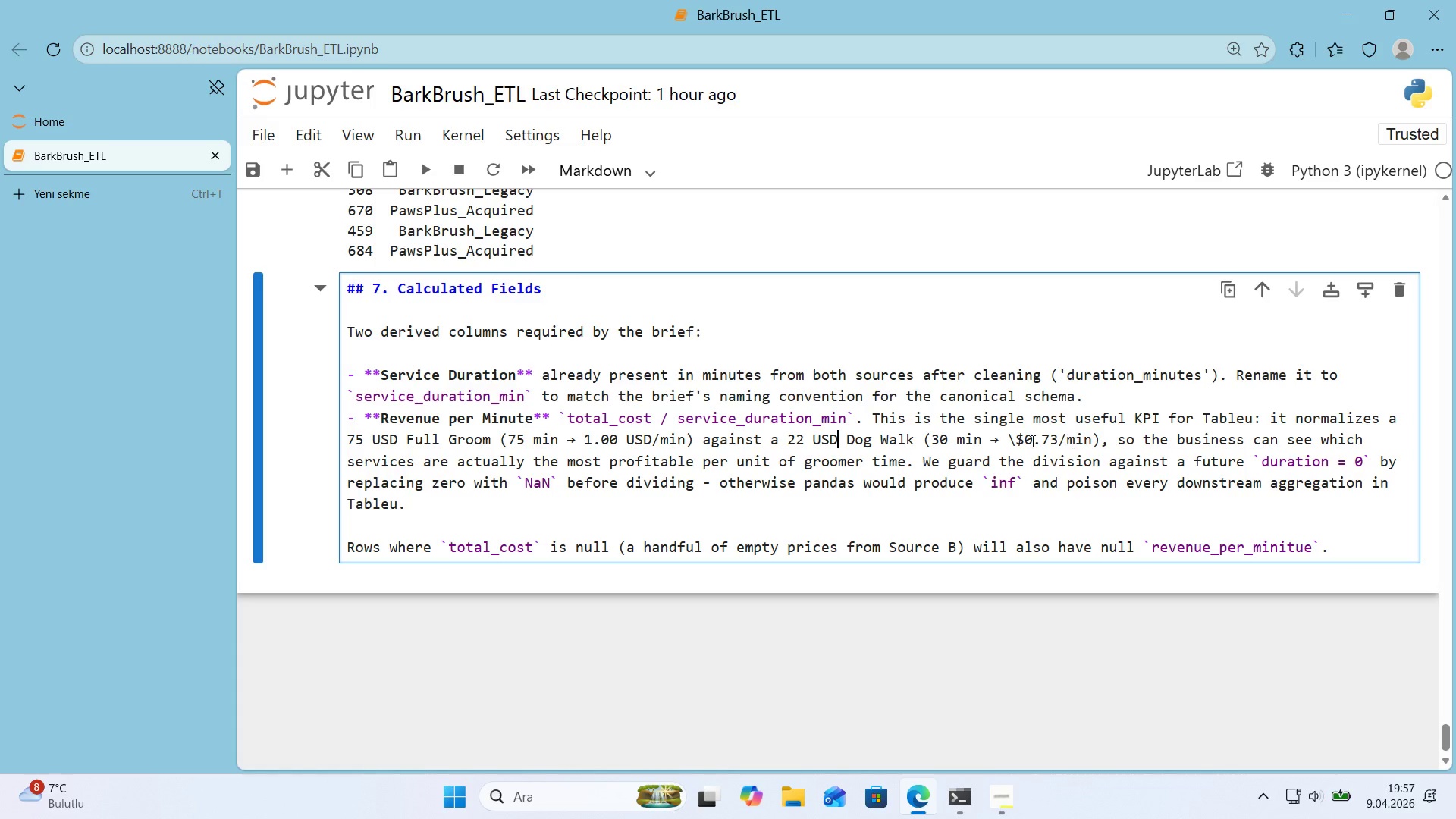 
left_click_drag(start_coordinate=[1023, 442], to_coordinate=[1013, 444])
 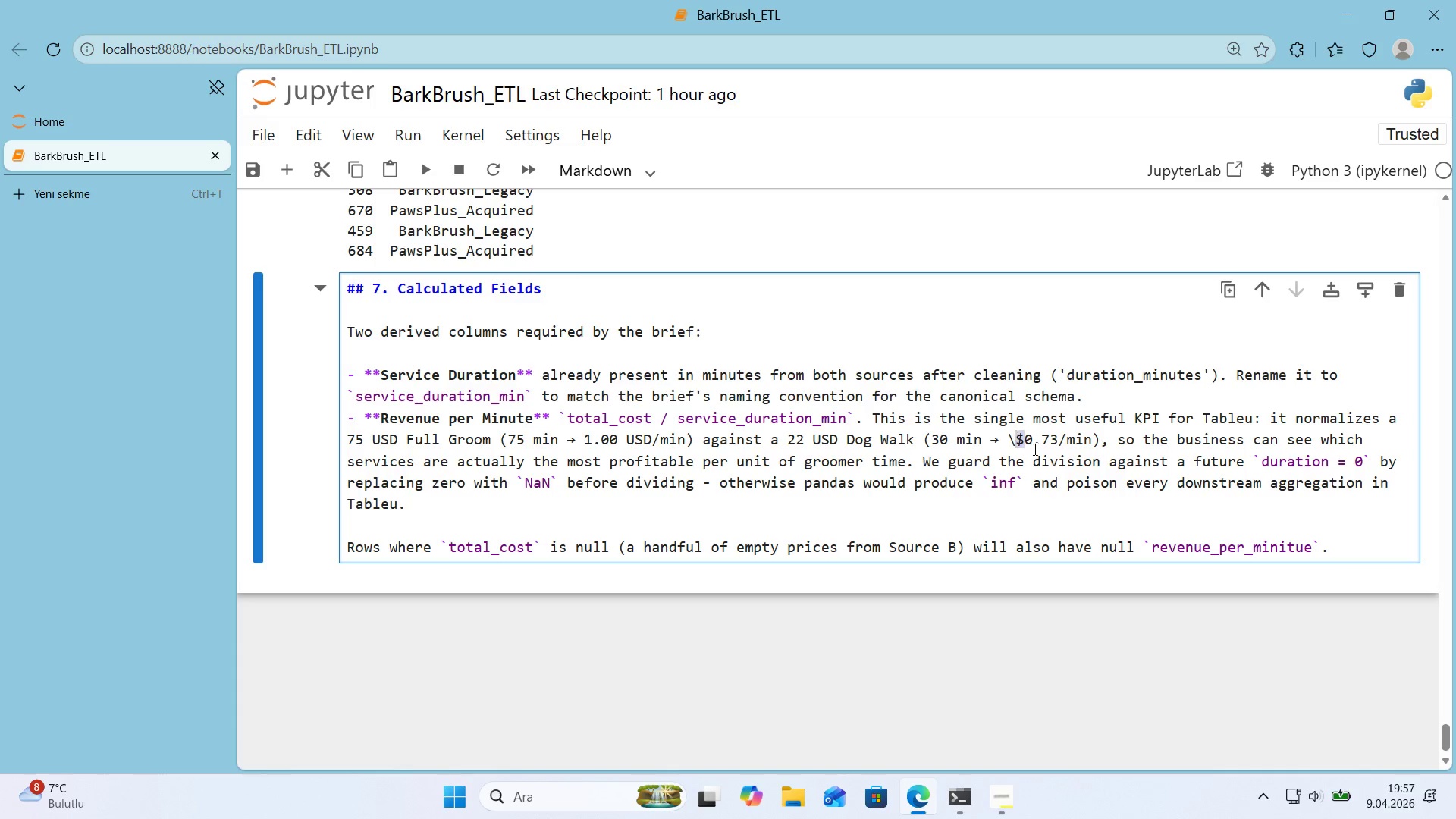 
key(Backspace)
 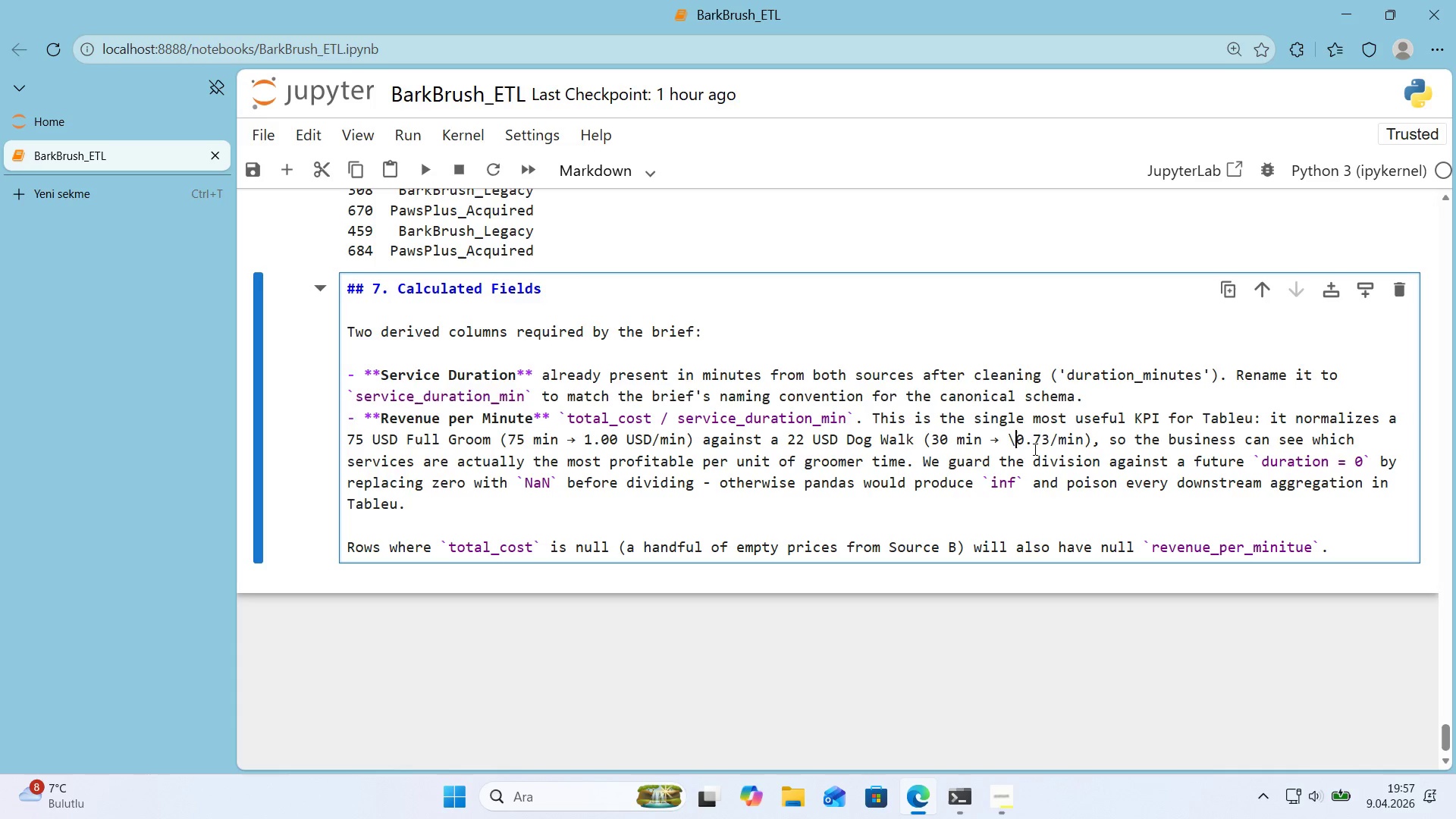 
key(Backspace)
 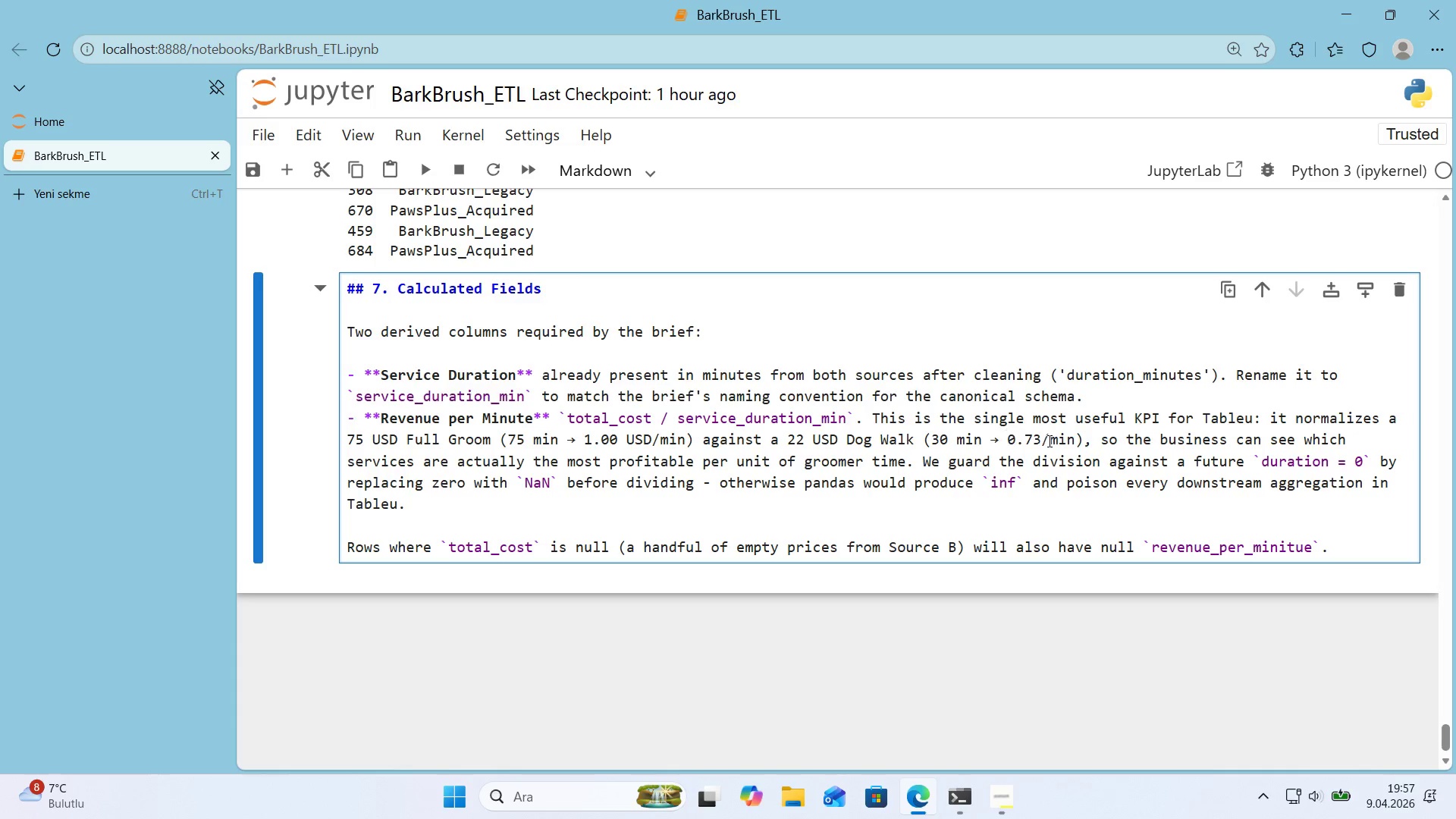 
left_click_drag(start_coordinate=[1050, 441], to_coordinate=[1040, 442])
 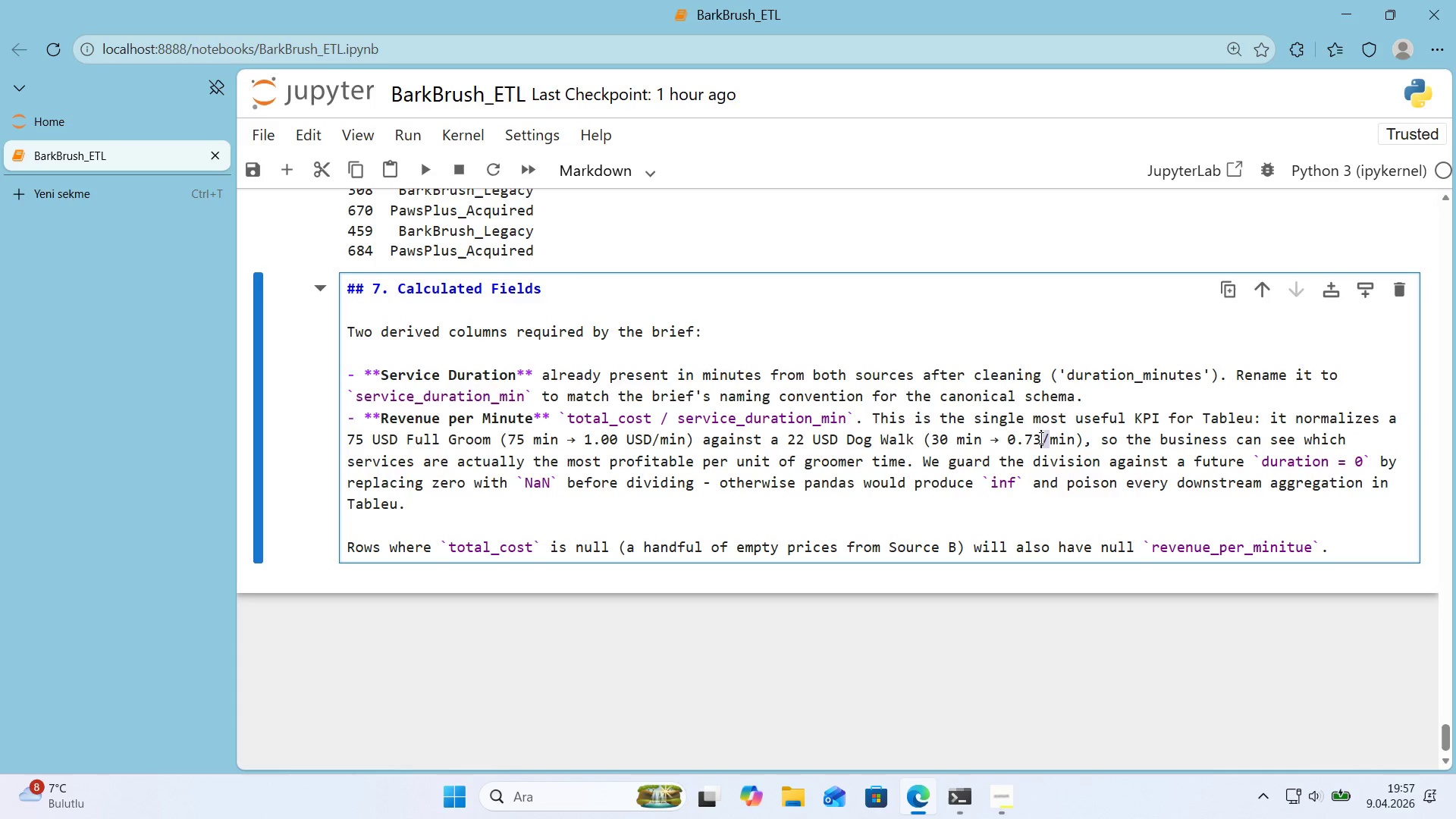 
left_click([1040, 438])
 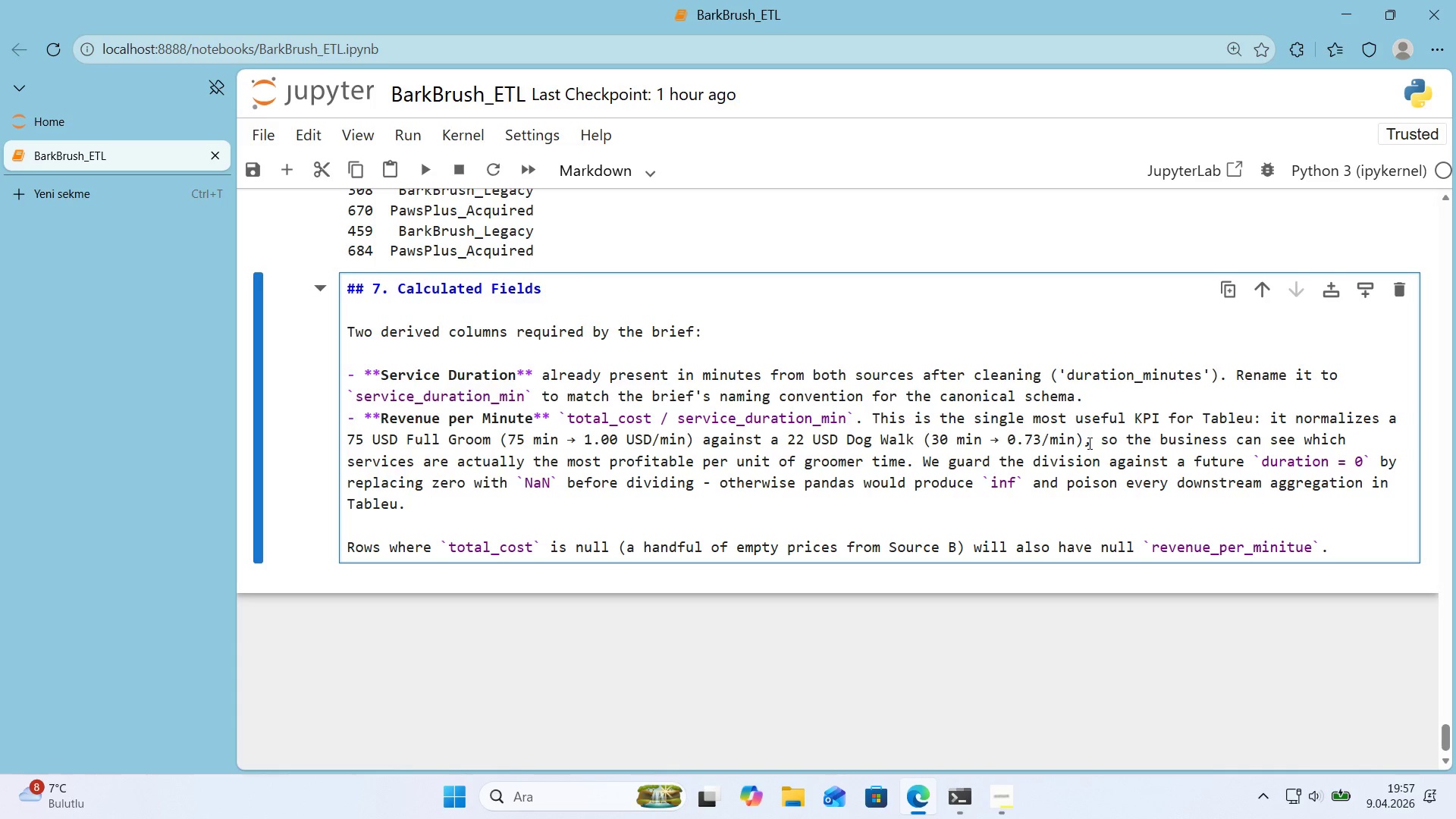 
type(USD)
 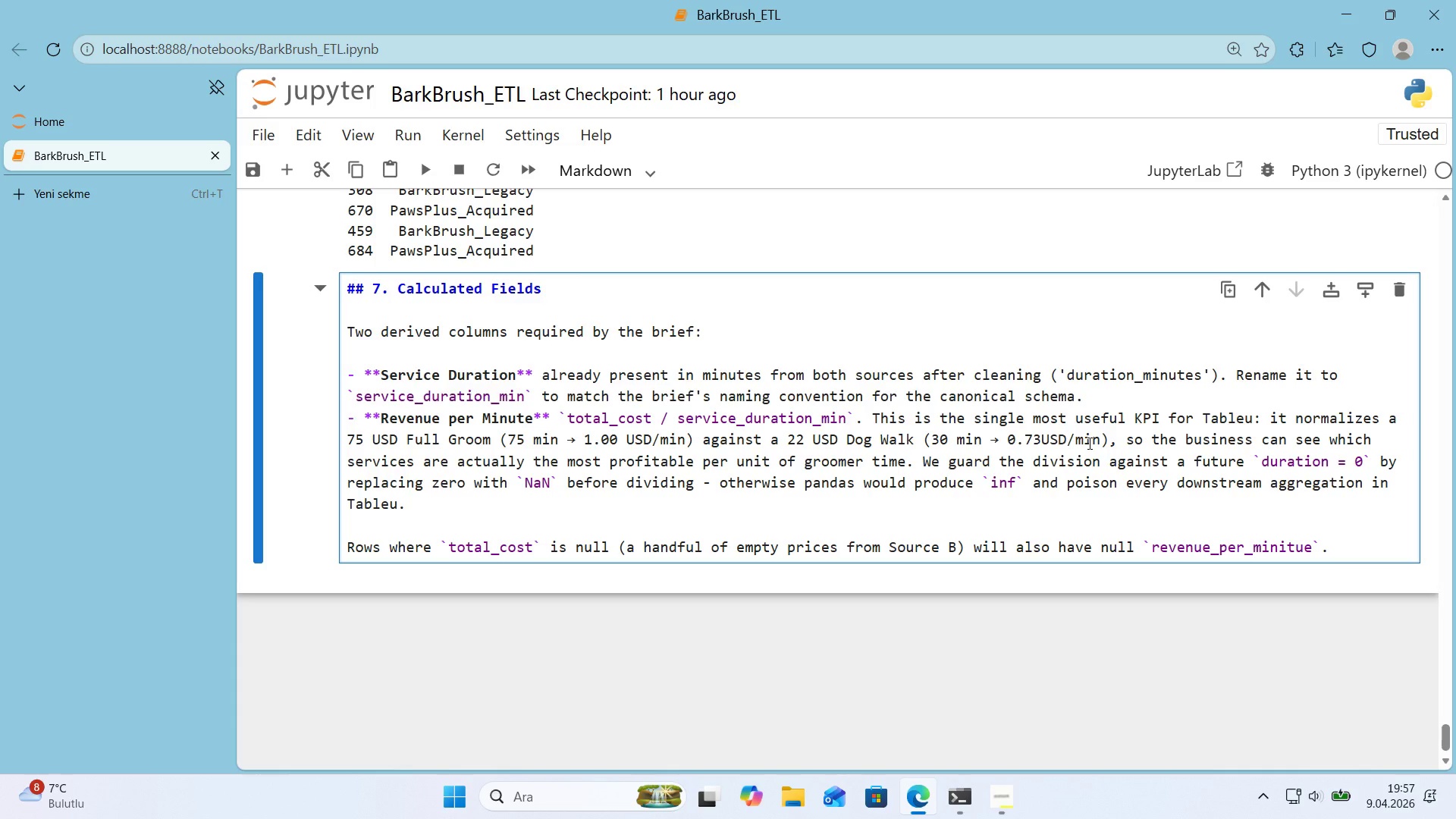 
left_click([1311, 544])
 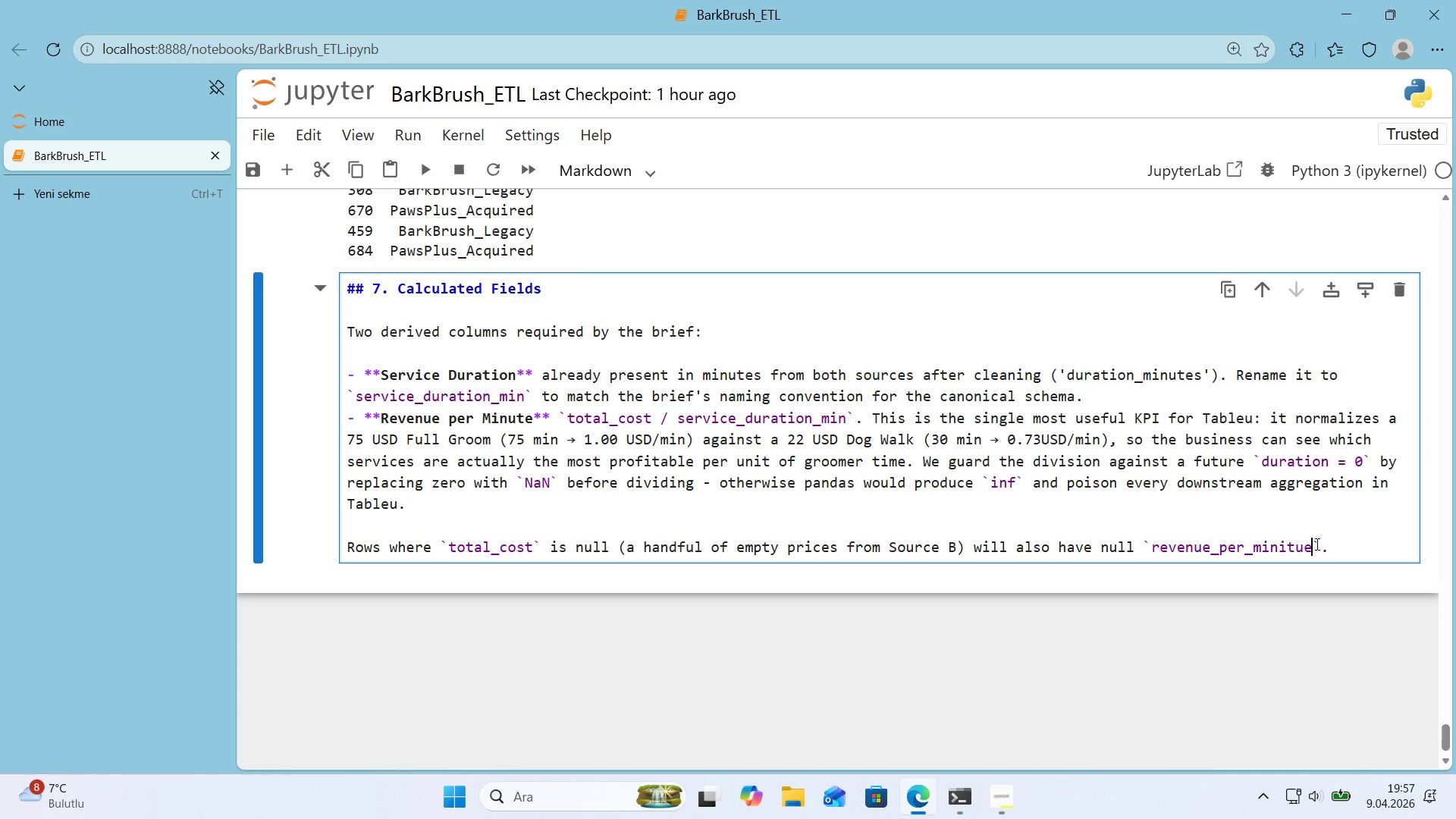 
key(Backspace)
 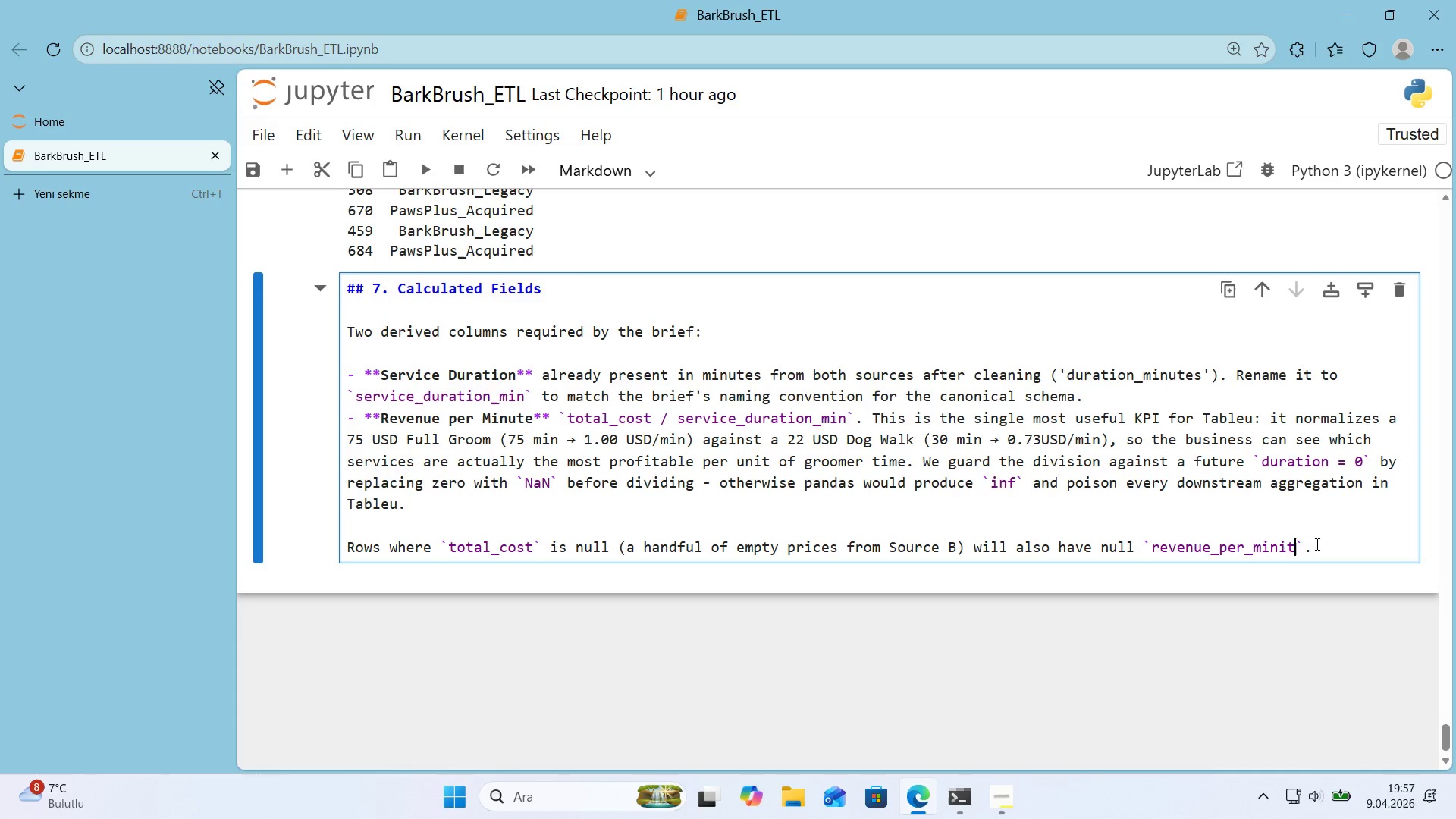 
key(Backspace)
 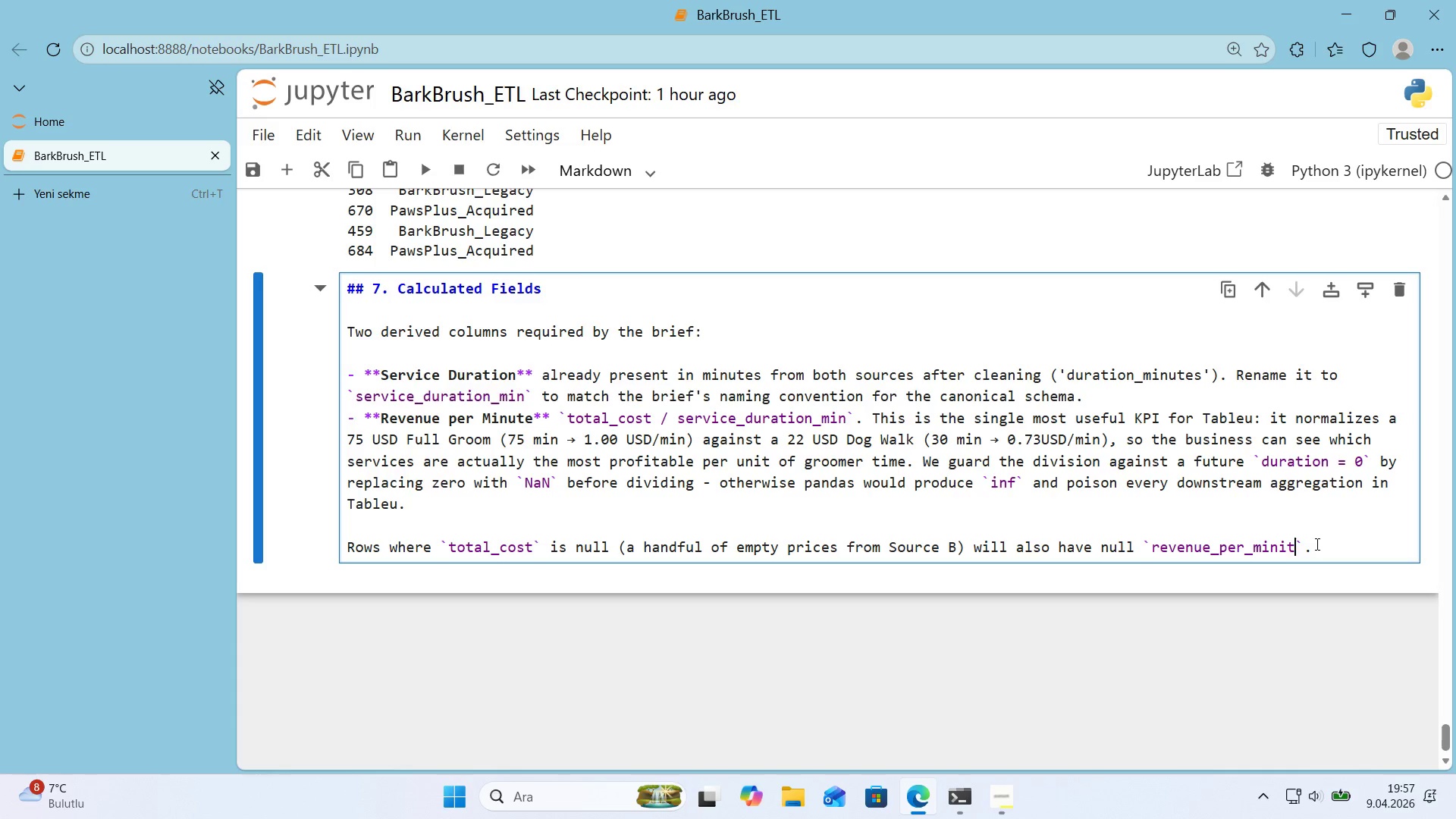 
key(E)
 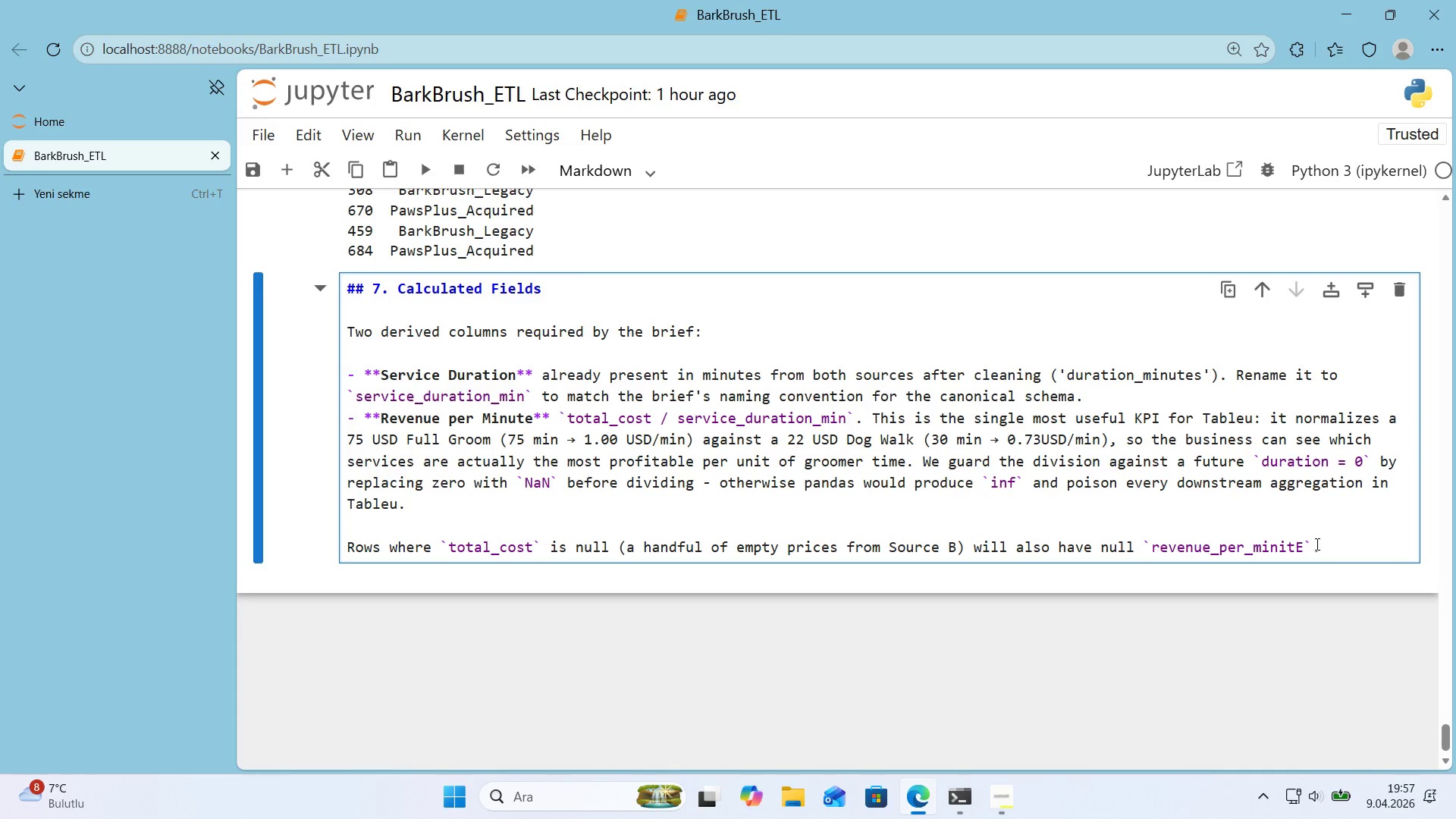 
key(CapsLock)
 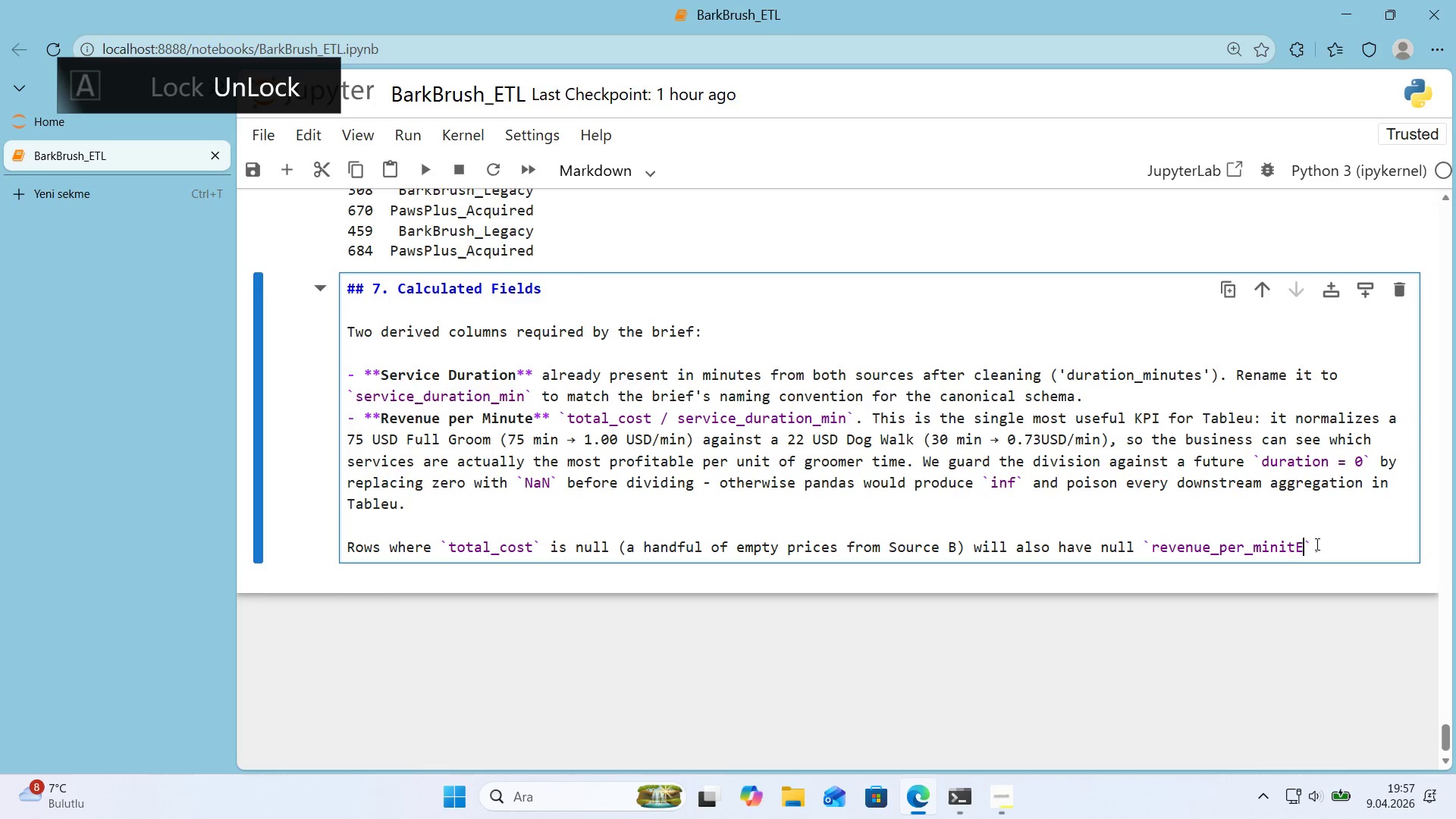 
key(Backspace)
 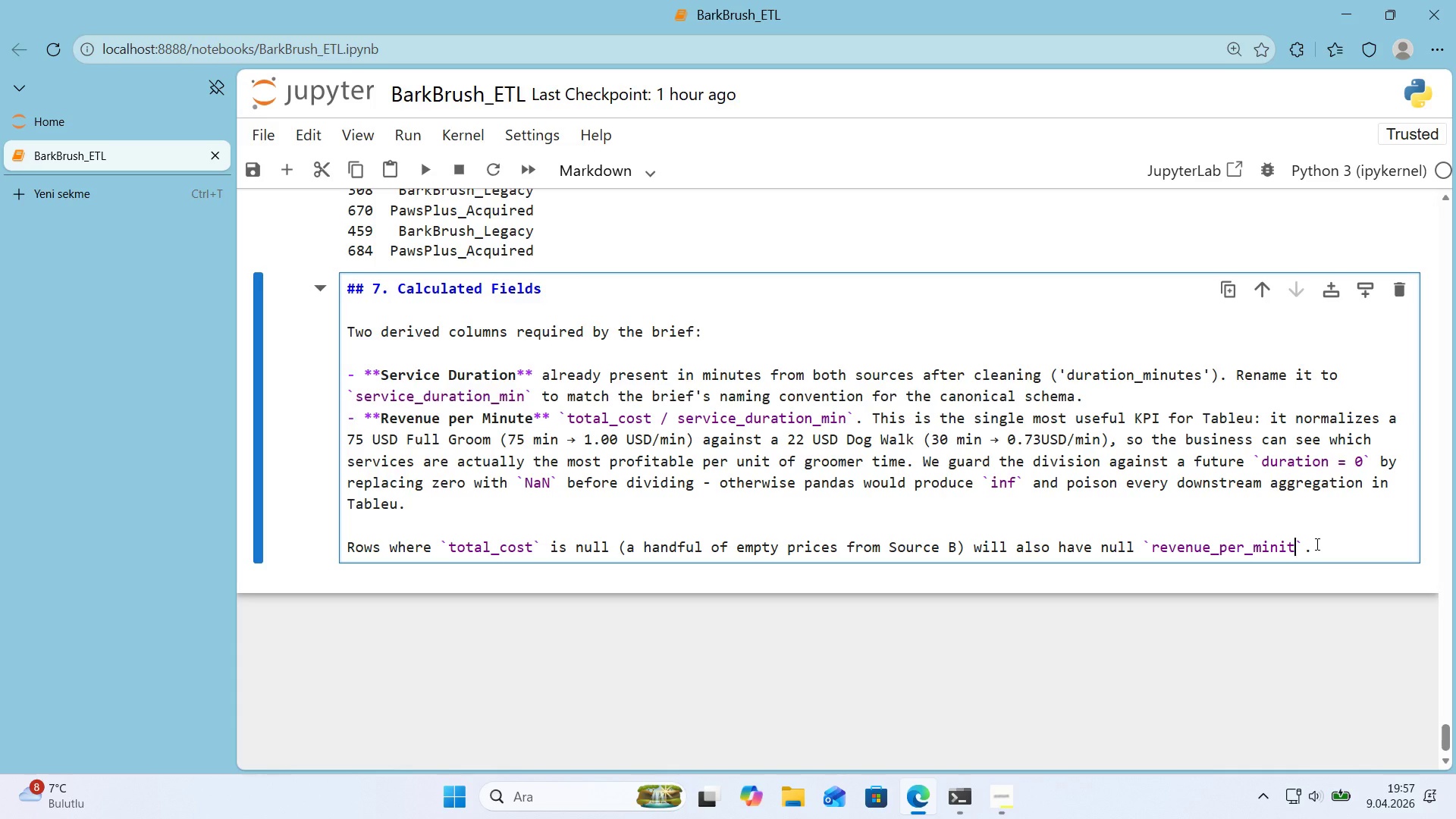 
wait(18.45)
 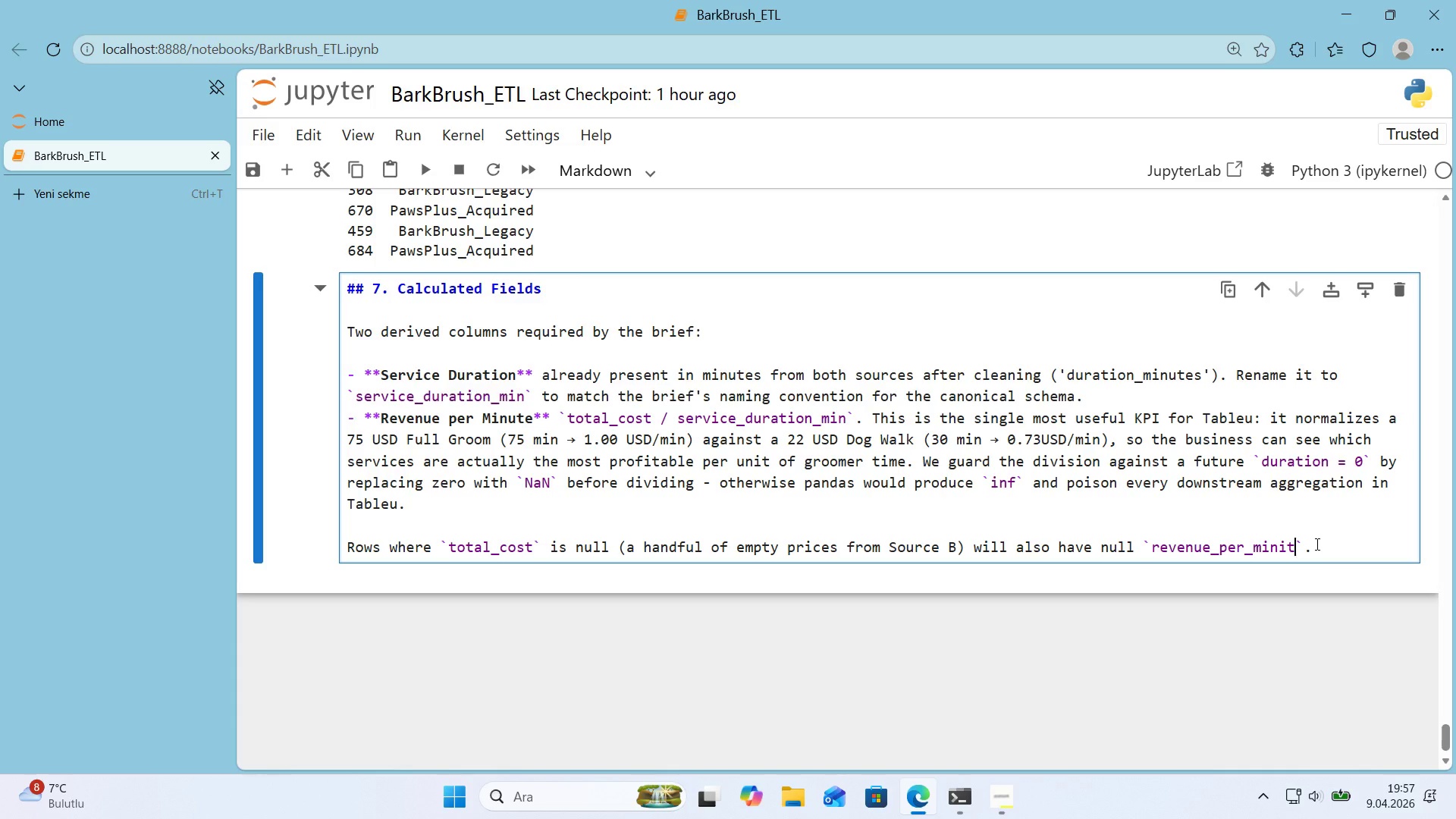 
key(E)
 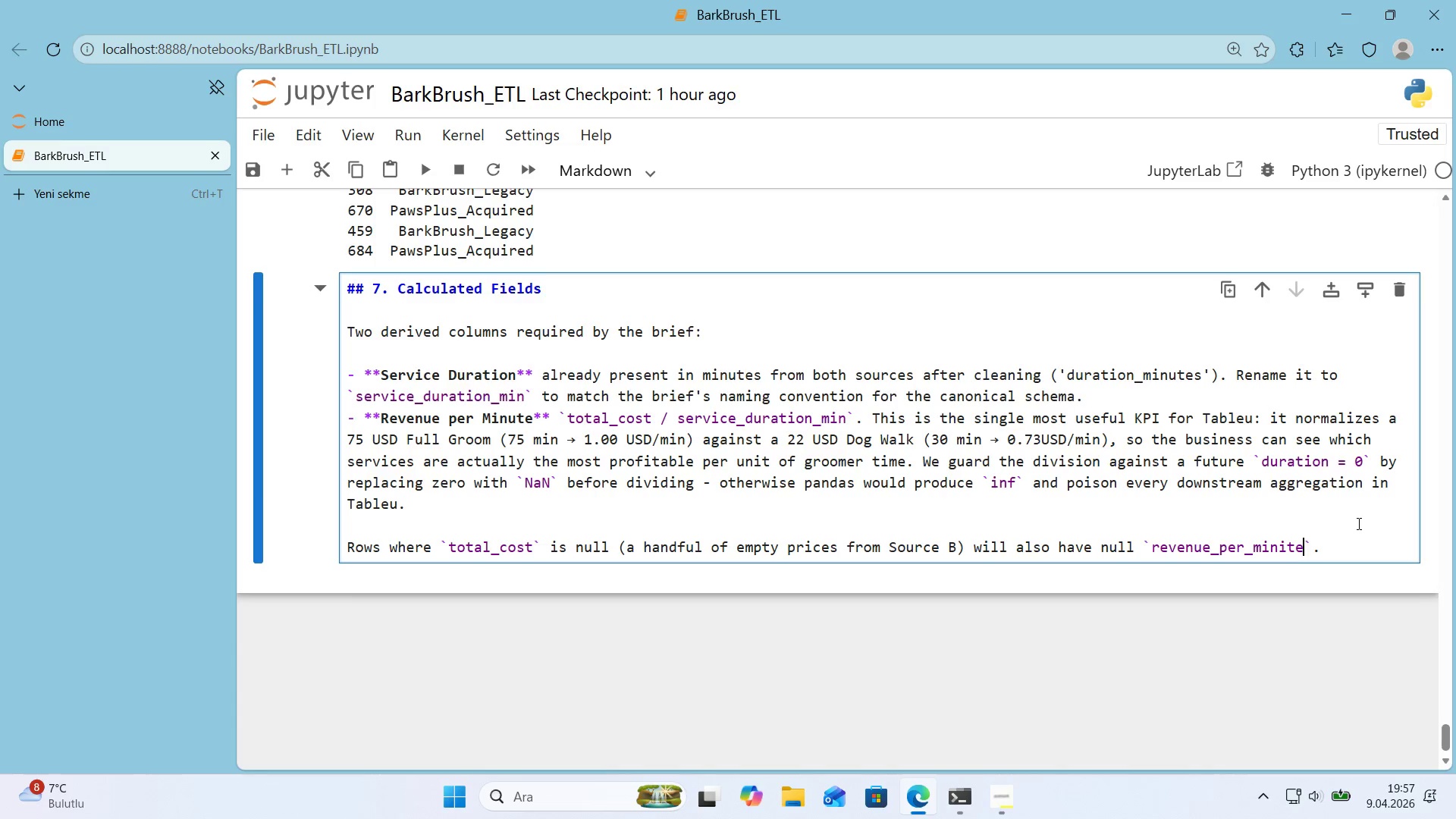 
key(Backspace)
key(Backspace)
key(Backspace)
type(ute)
 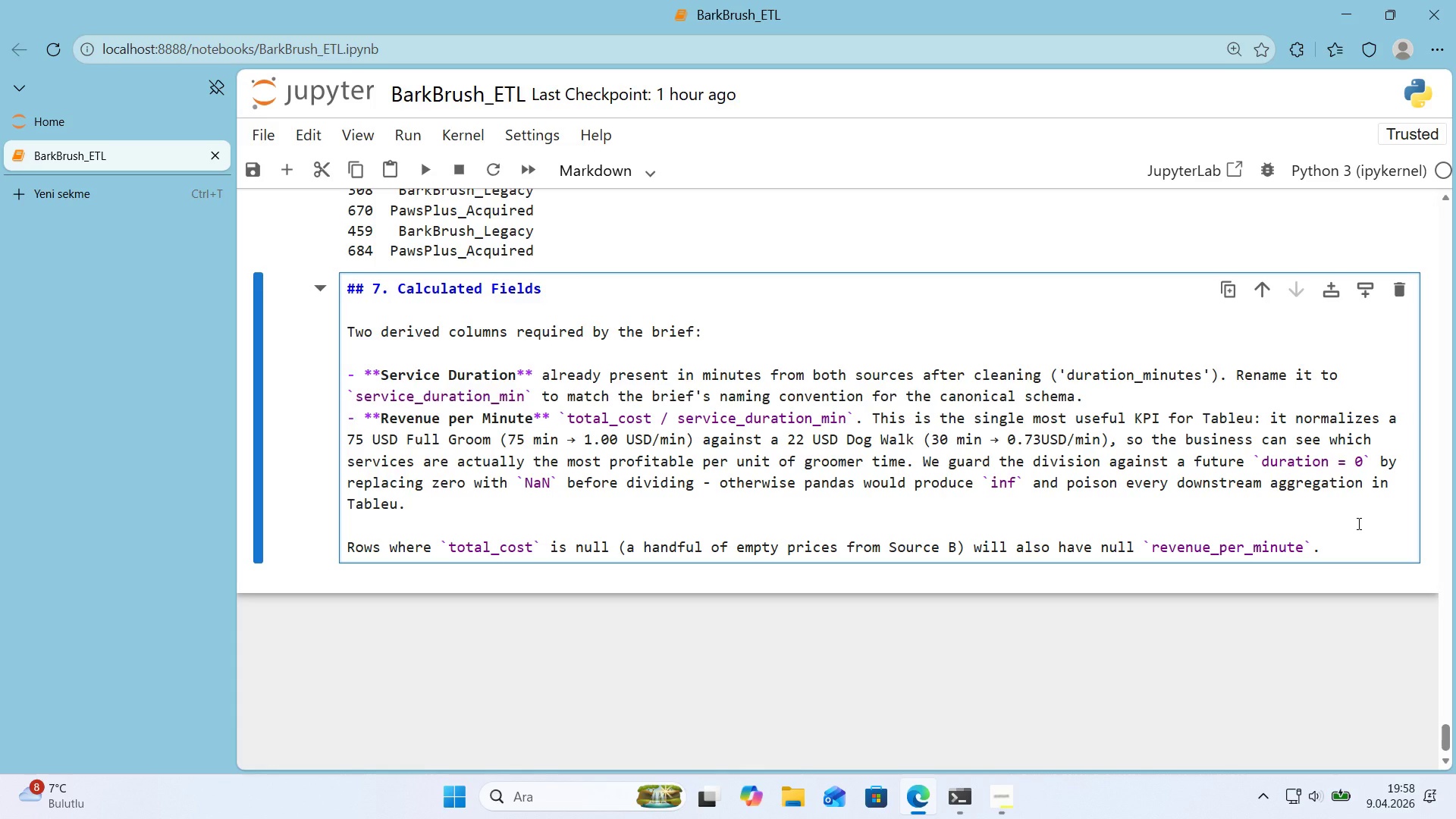 
wait(24.38)
 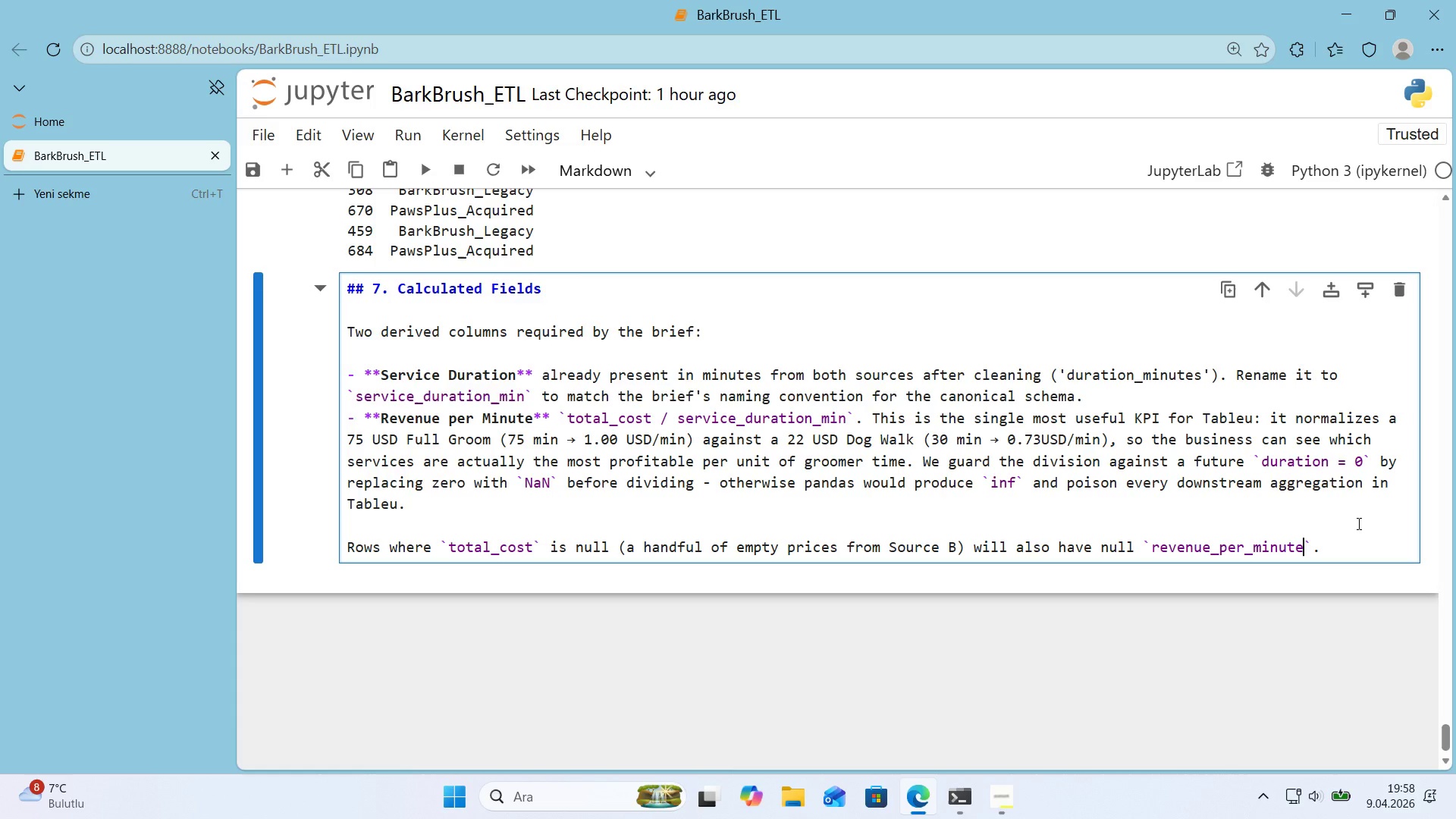 
key(Control+F)
 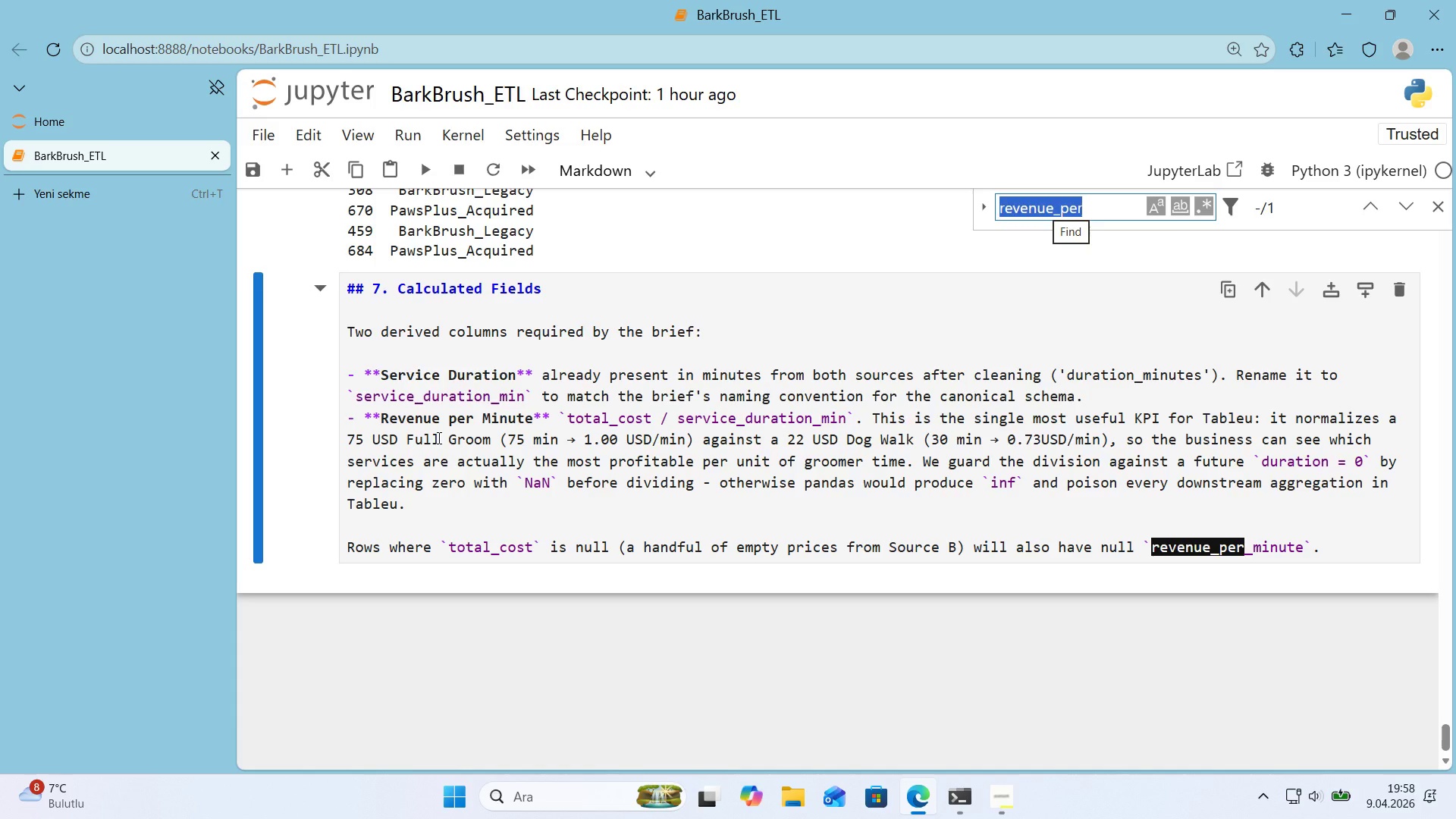 
type(tableau)
 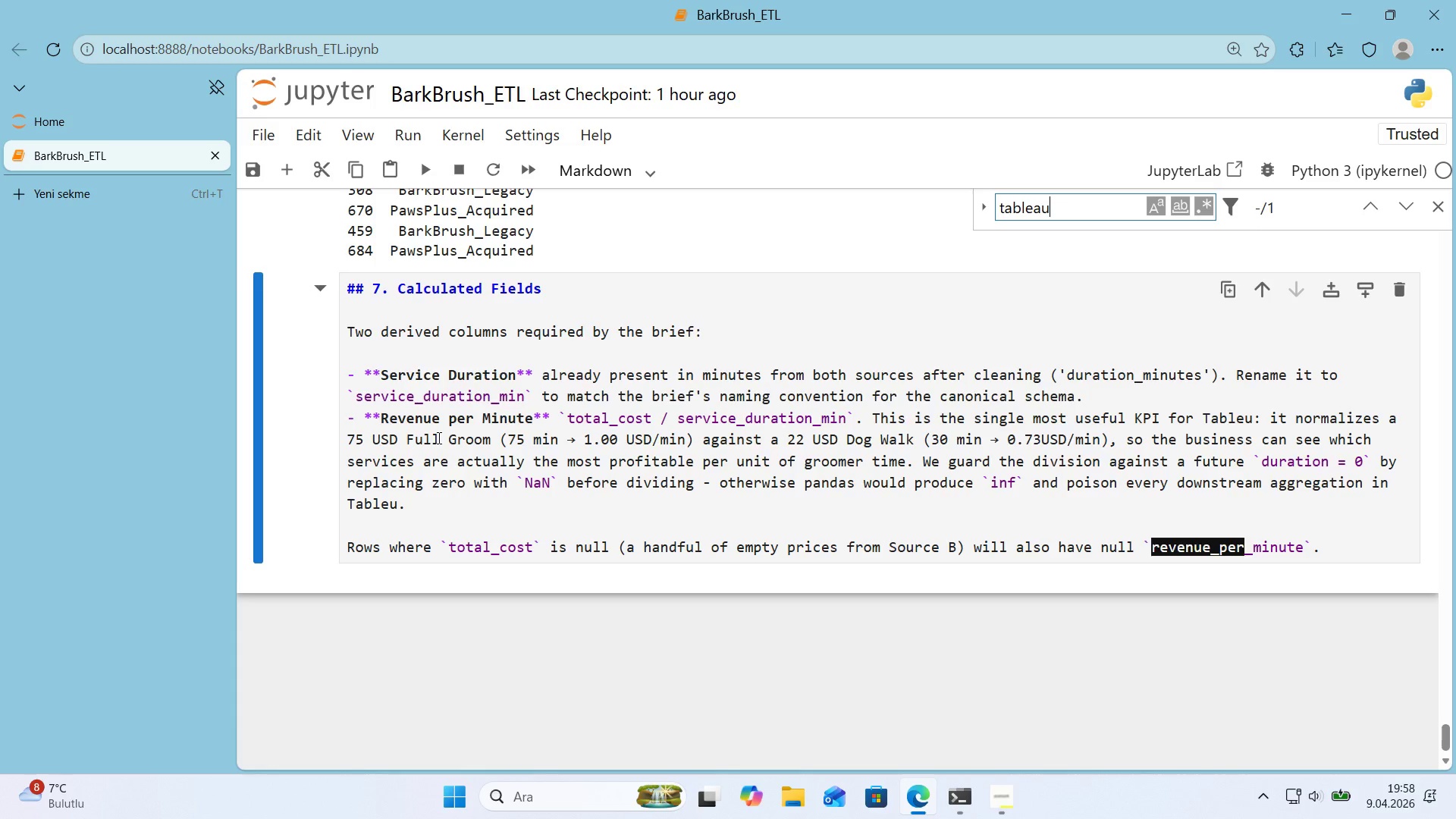 
key(Enter)
 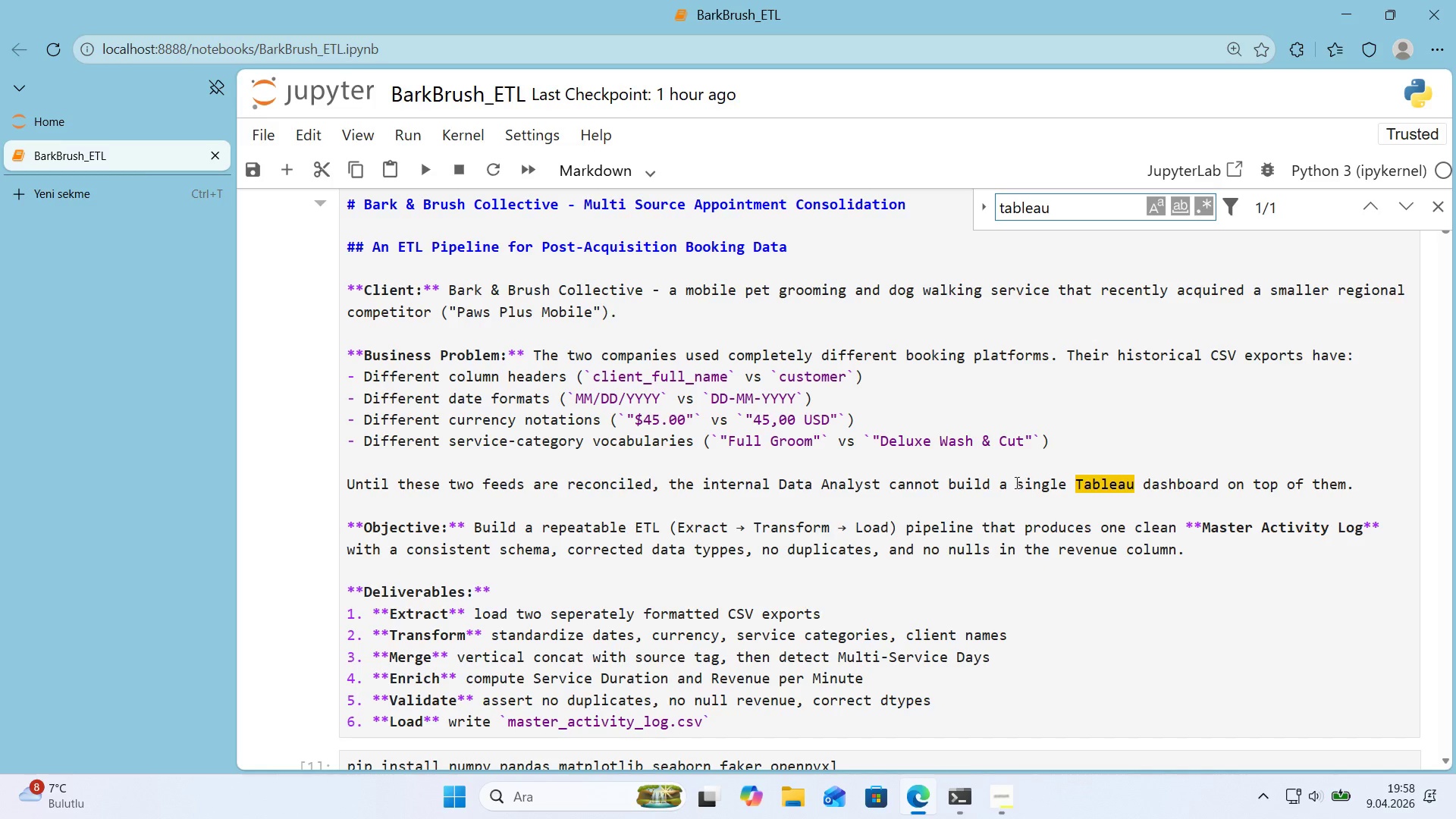 
left_click([1131, 485])
 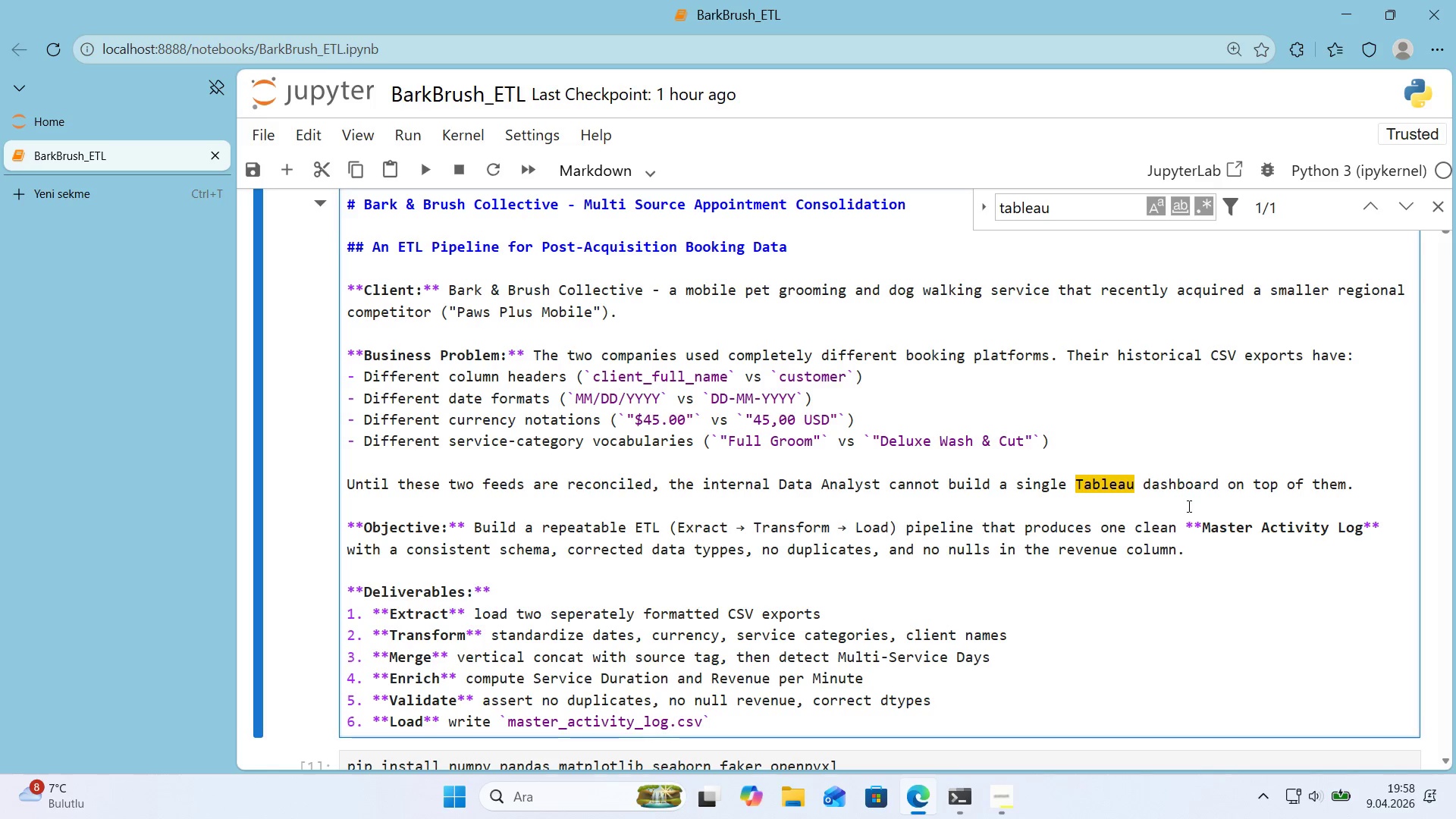 
key(ArrowLeft)
 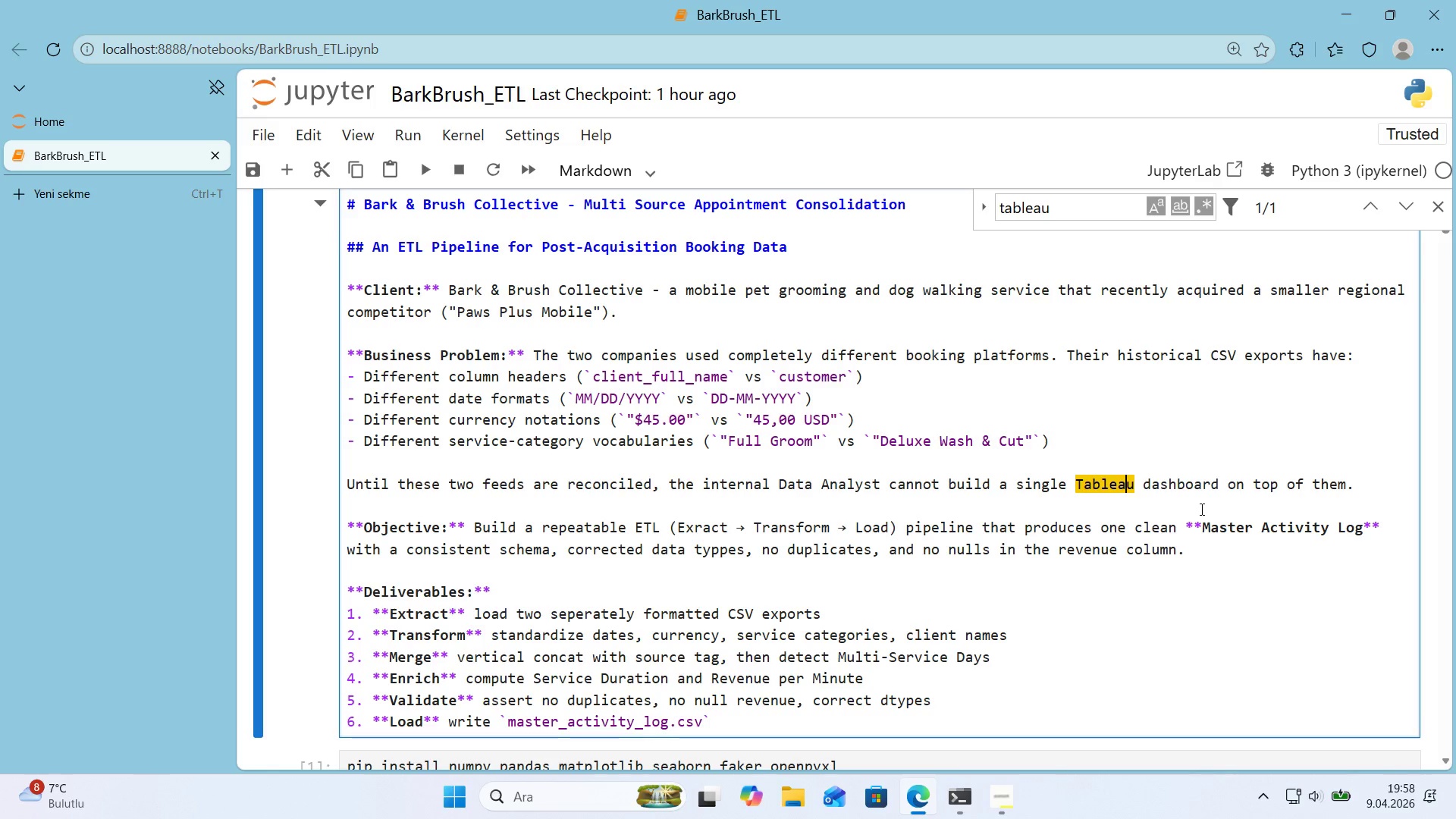 
key(Backspace)
 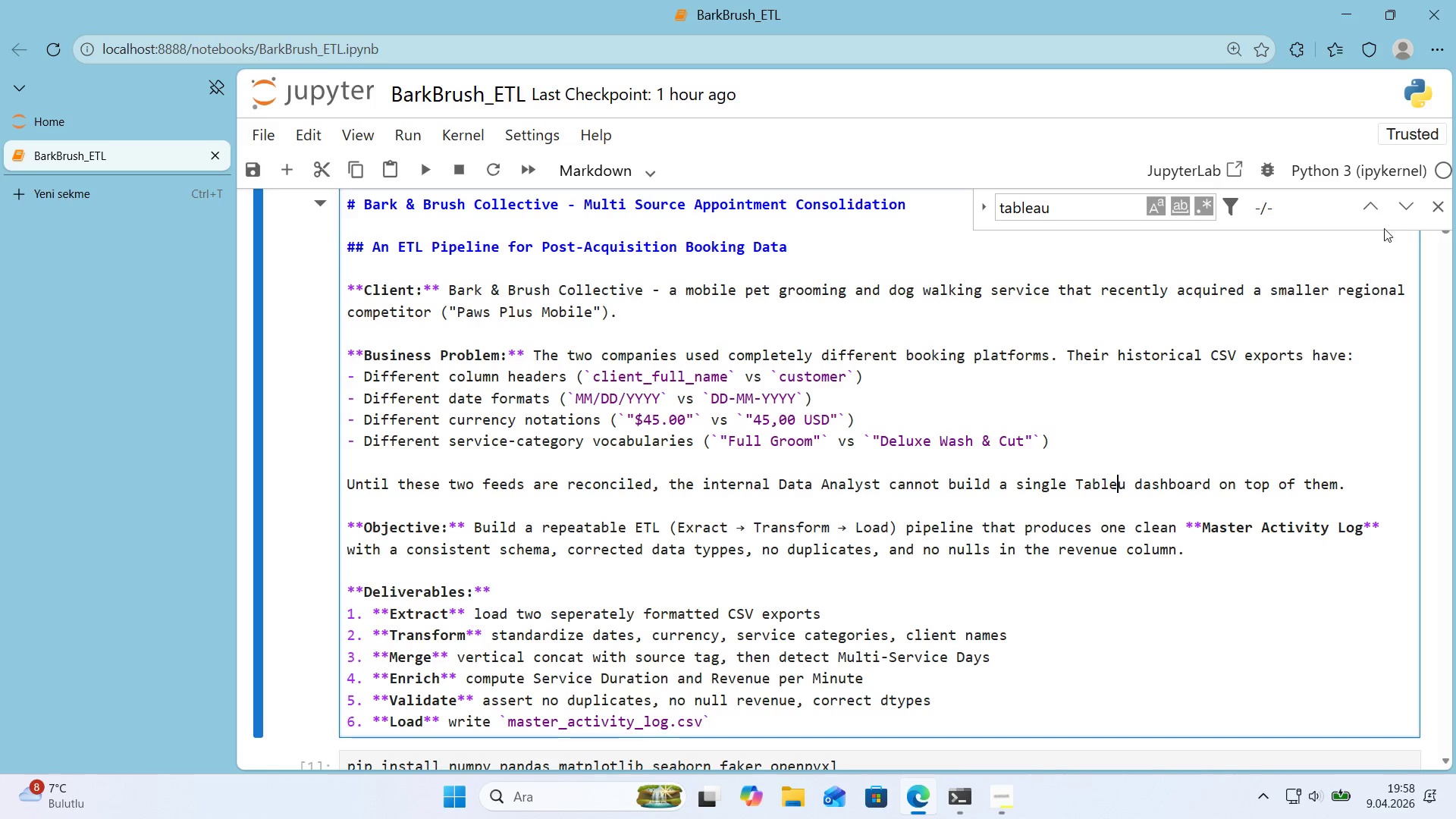 
double_click([1409, 212])
 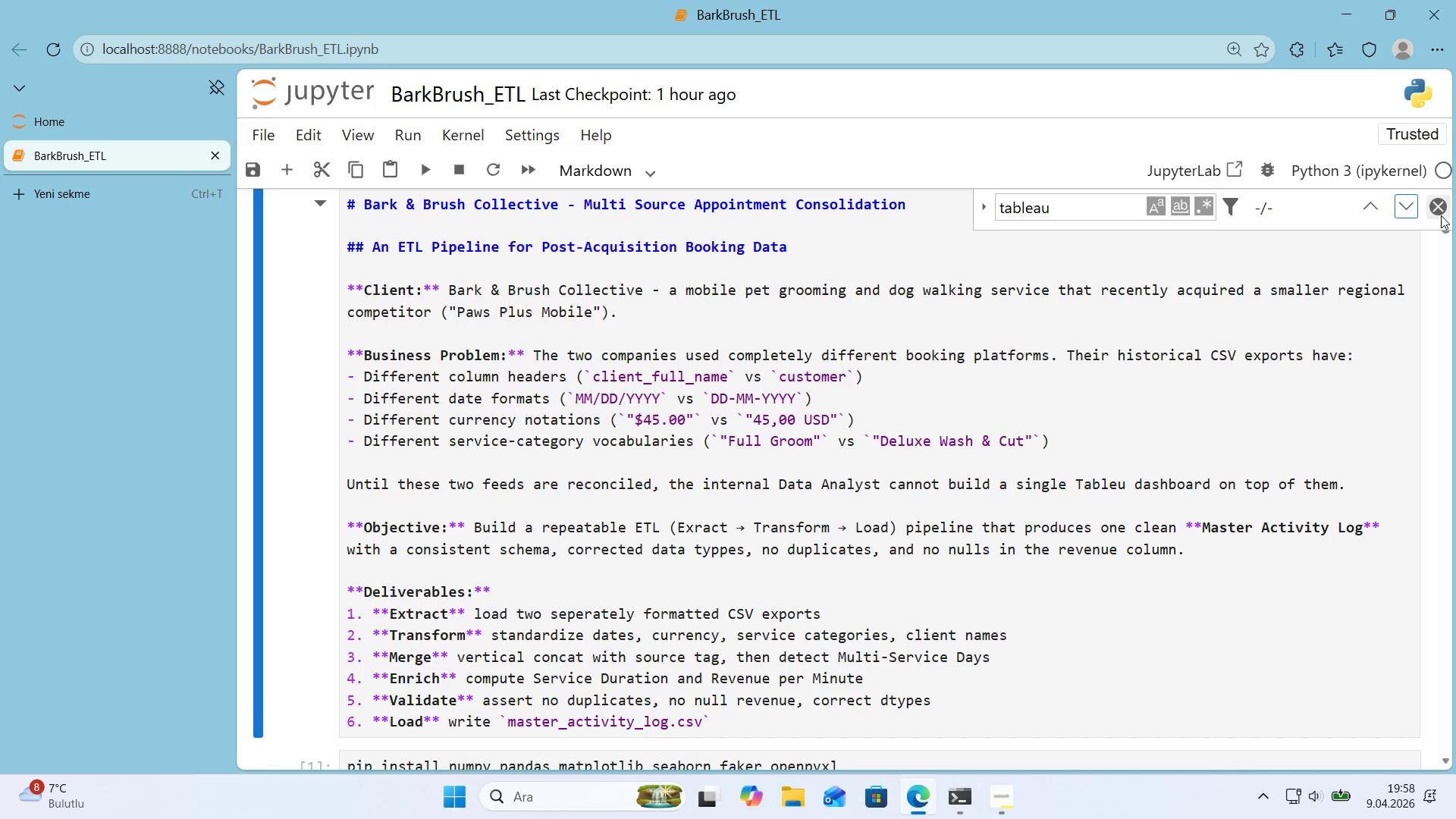 
triple_click([1443, 215])
 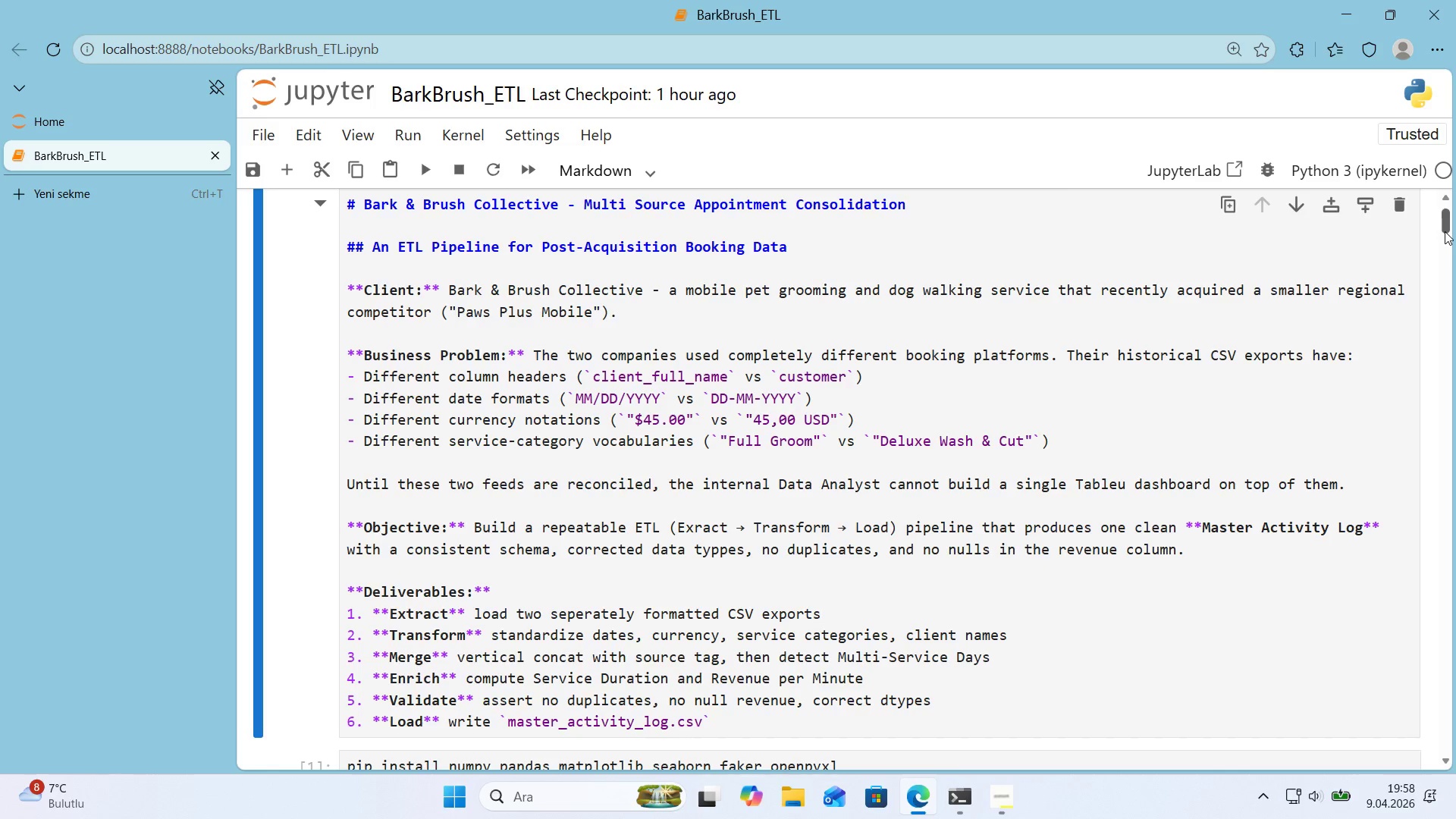 
scroll: coordinate [1222, 356], scroll_direction: down, amount: 4.0
 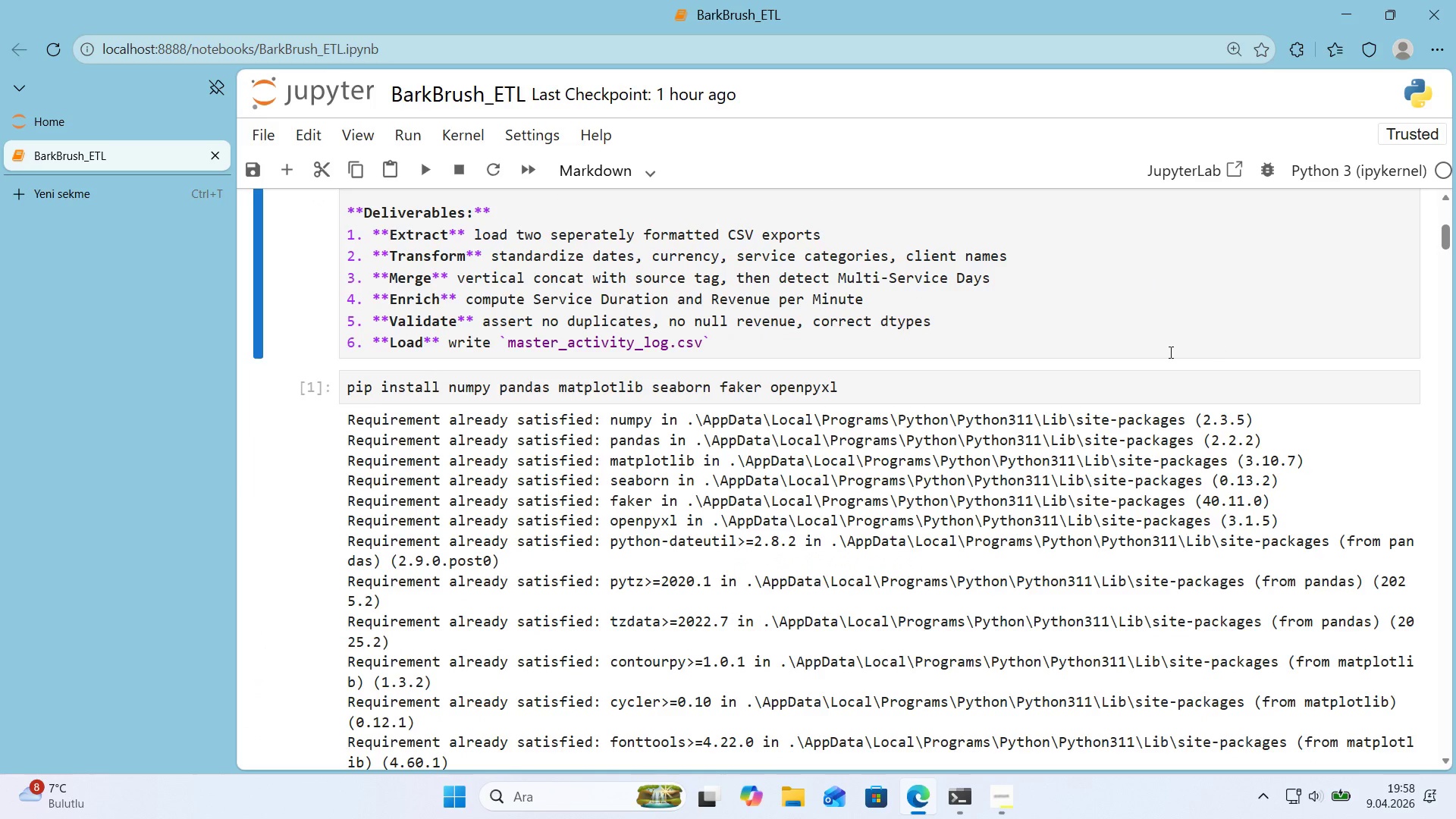 
left_click([1029, 330])
 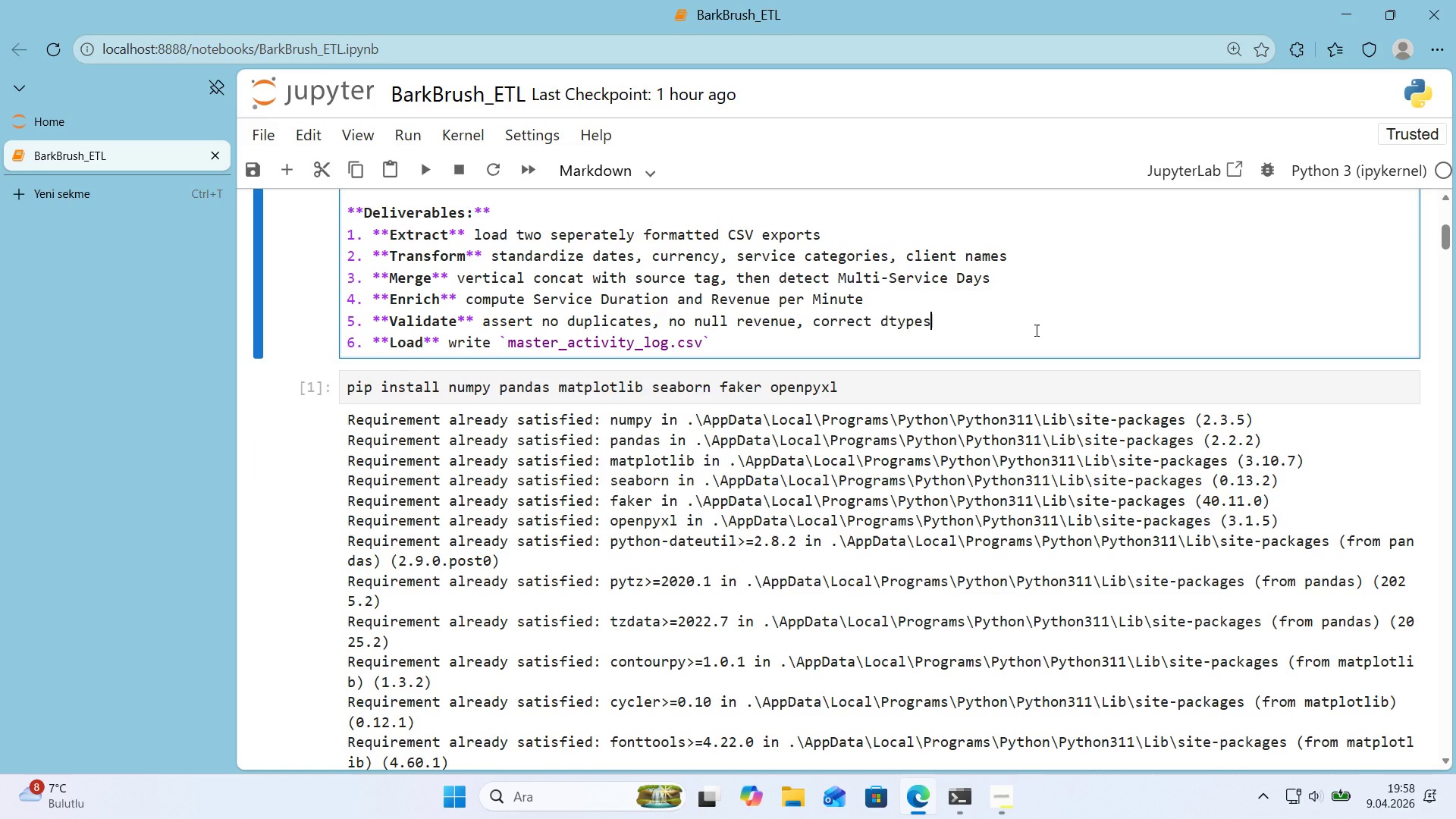 
key(Shift+ShiftLeft)
 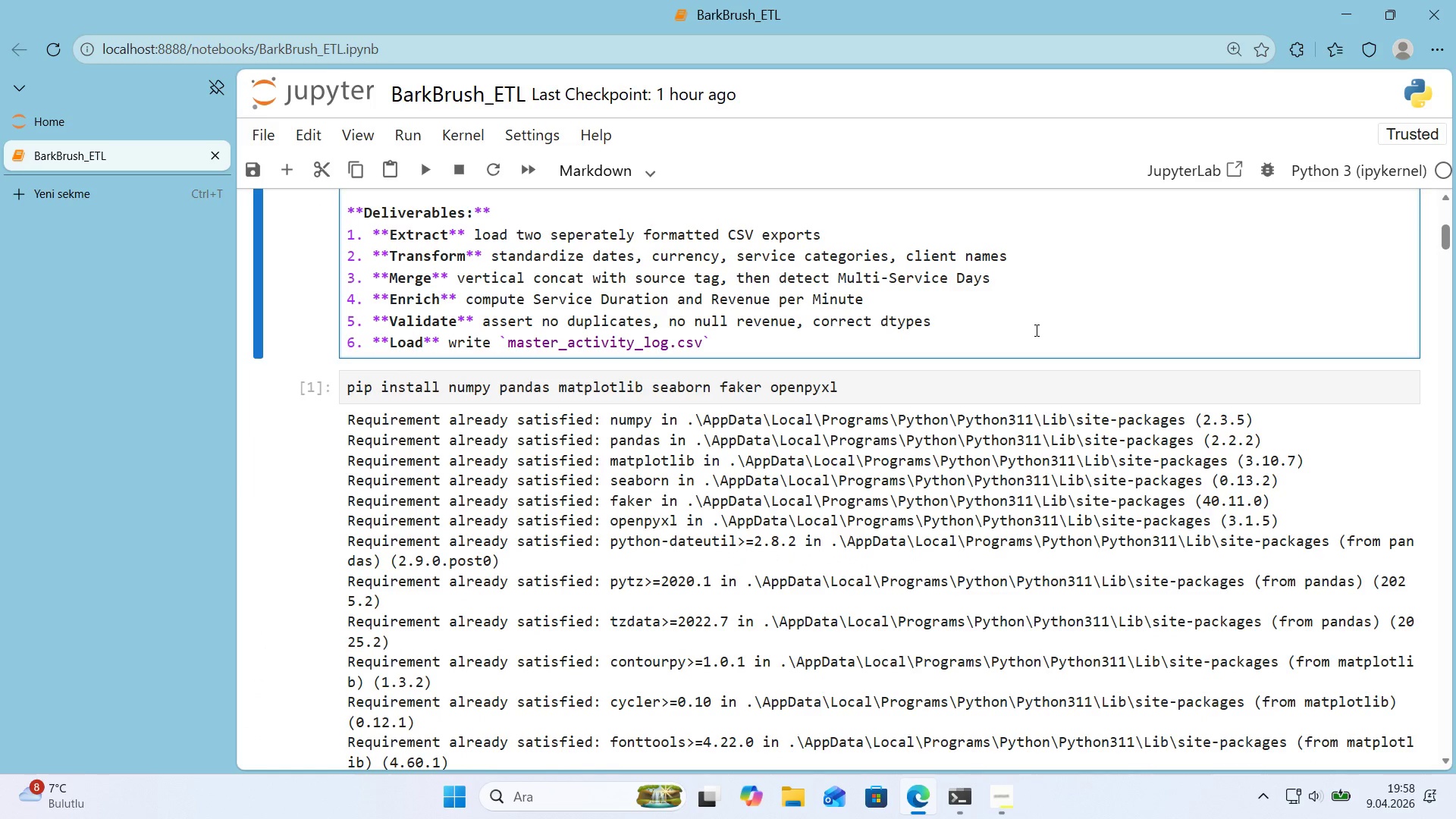 
key(Shift+Enter)
 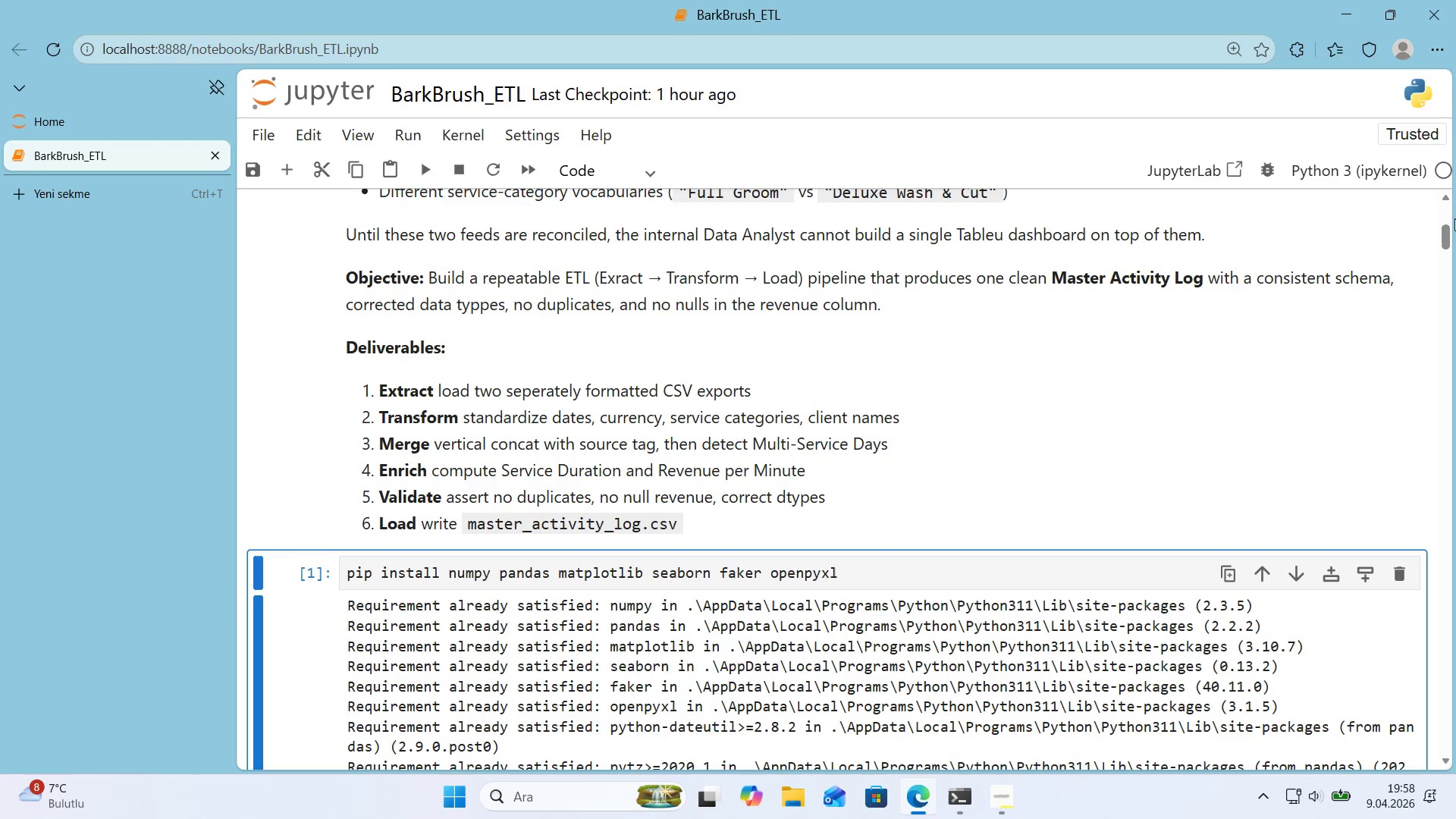 
left_click_drag(start_coordinate=[1448, 237], to_coordinate=[1440, 691])
 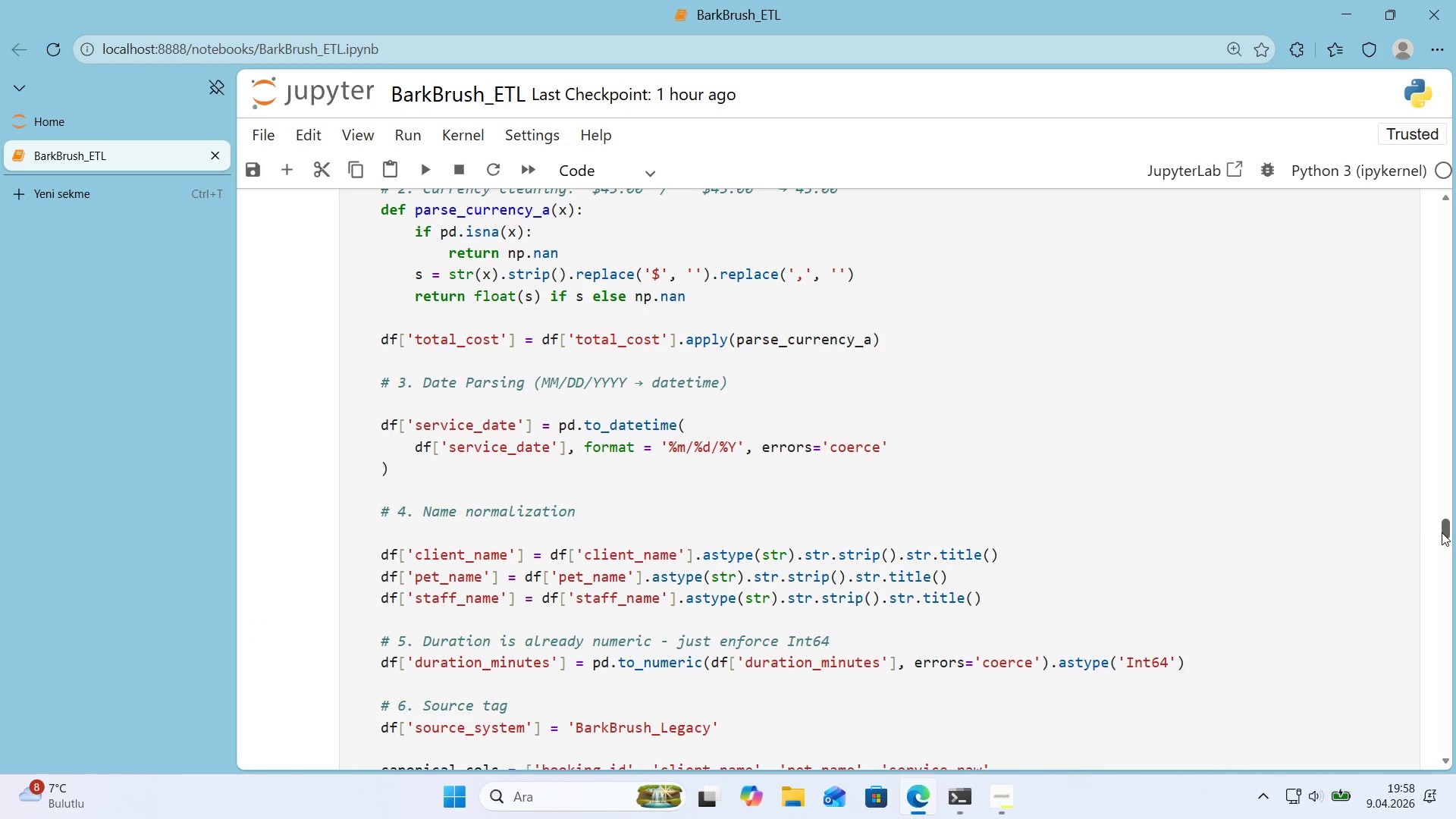 
left_click_drag(start_coordinate=[1446, 530], to_coordinate=[1454, 808])
 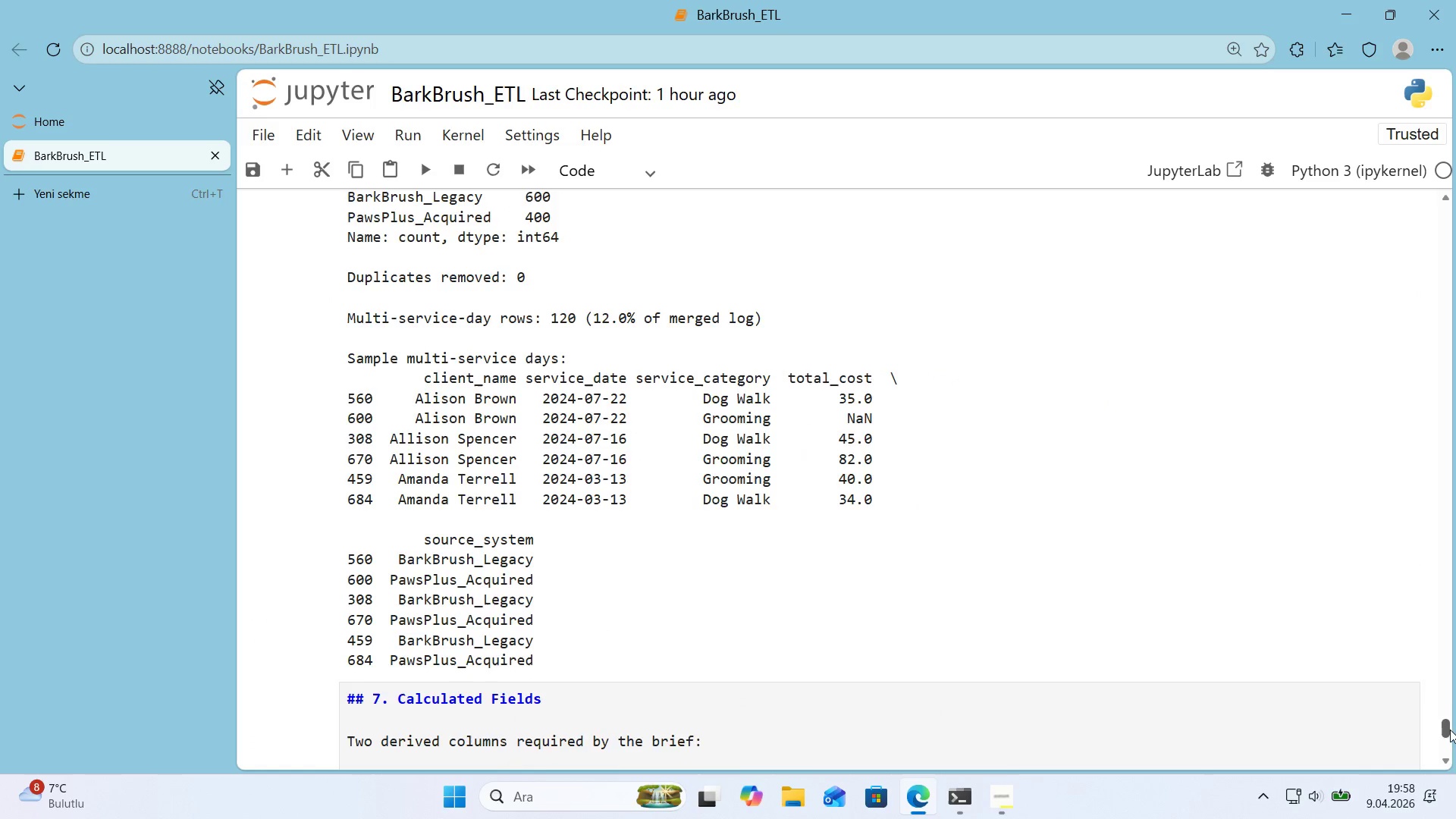 
left_click_drag(start_coordinate=[1449, 729], to_coordinate=[1448, 771])
 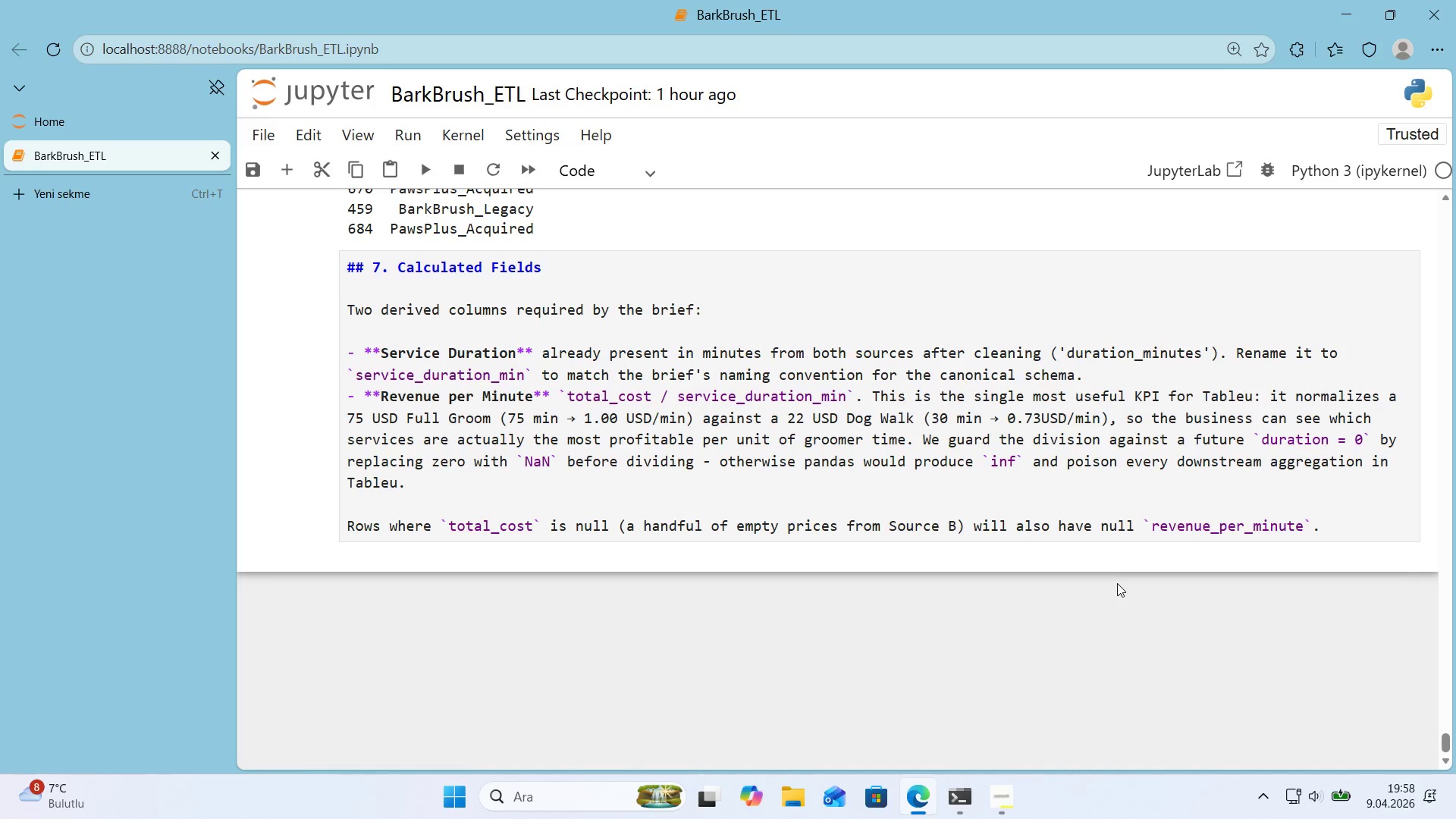 
scroll: coordinate [1109, 569], scroll_direction: up, amount: 1.0
 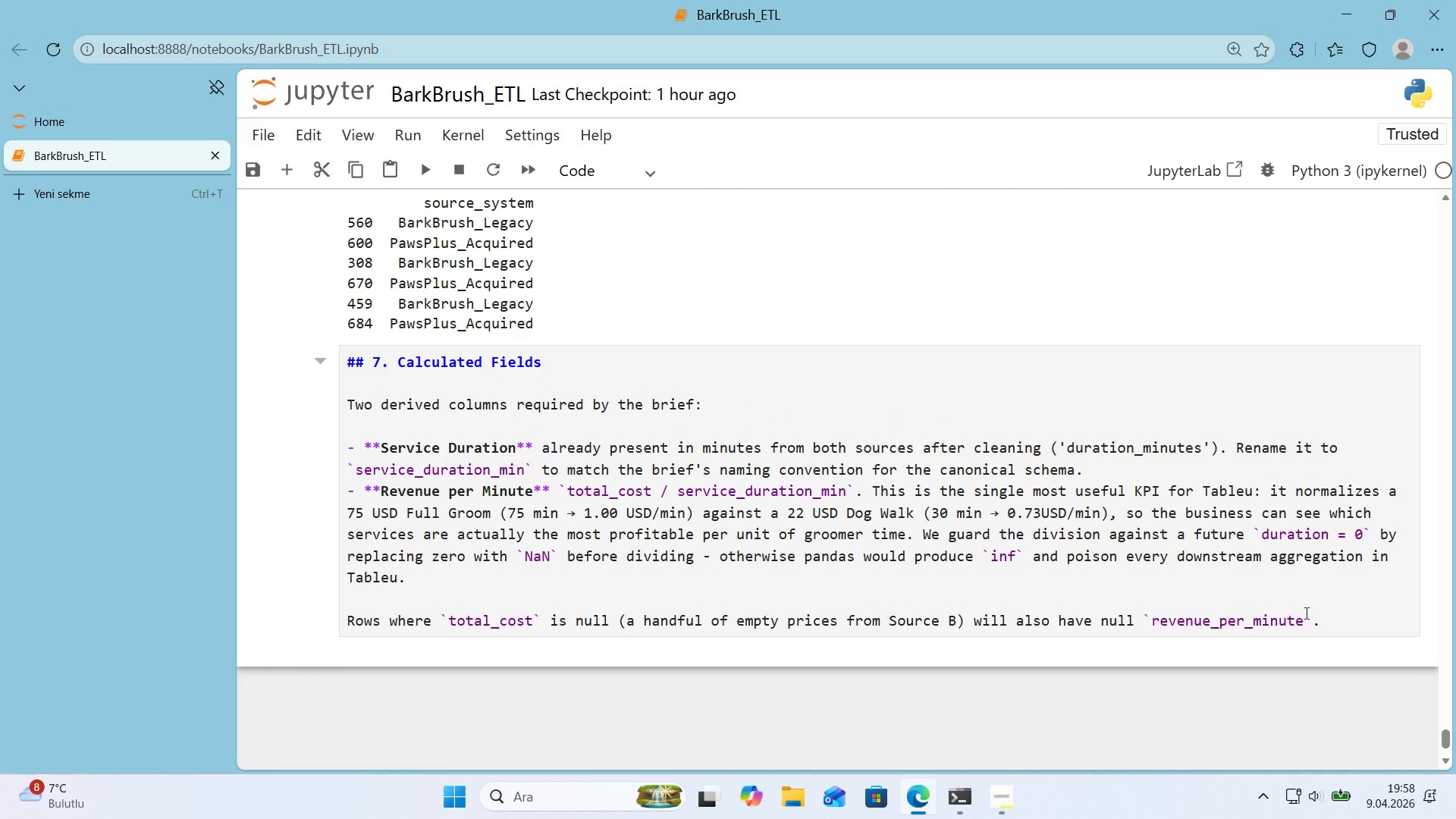 
left_click([1352, 618])
 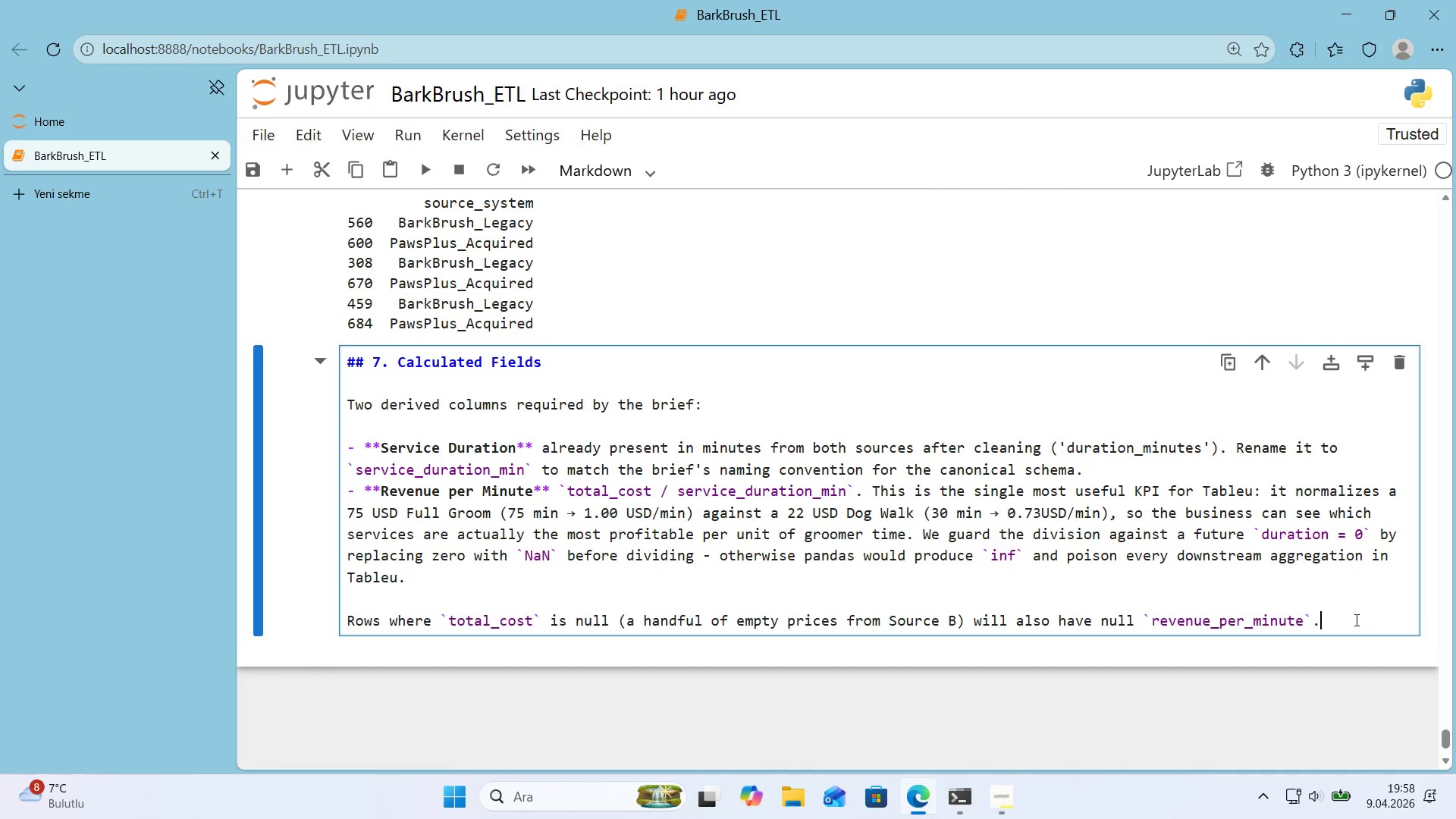 
key(Shift+Enter)
 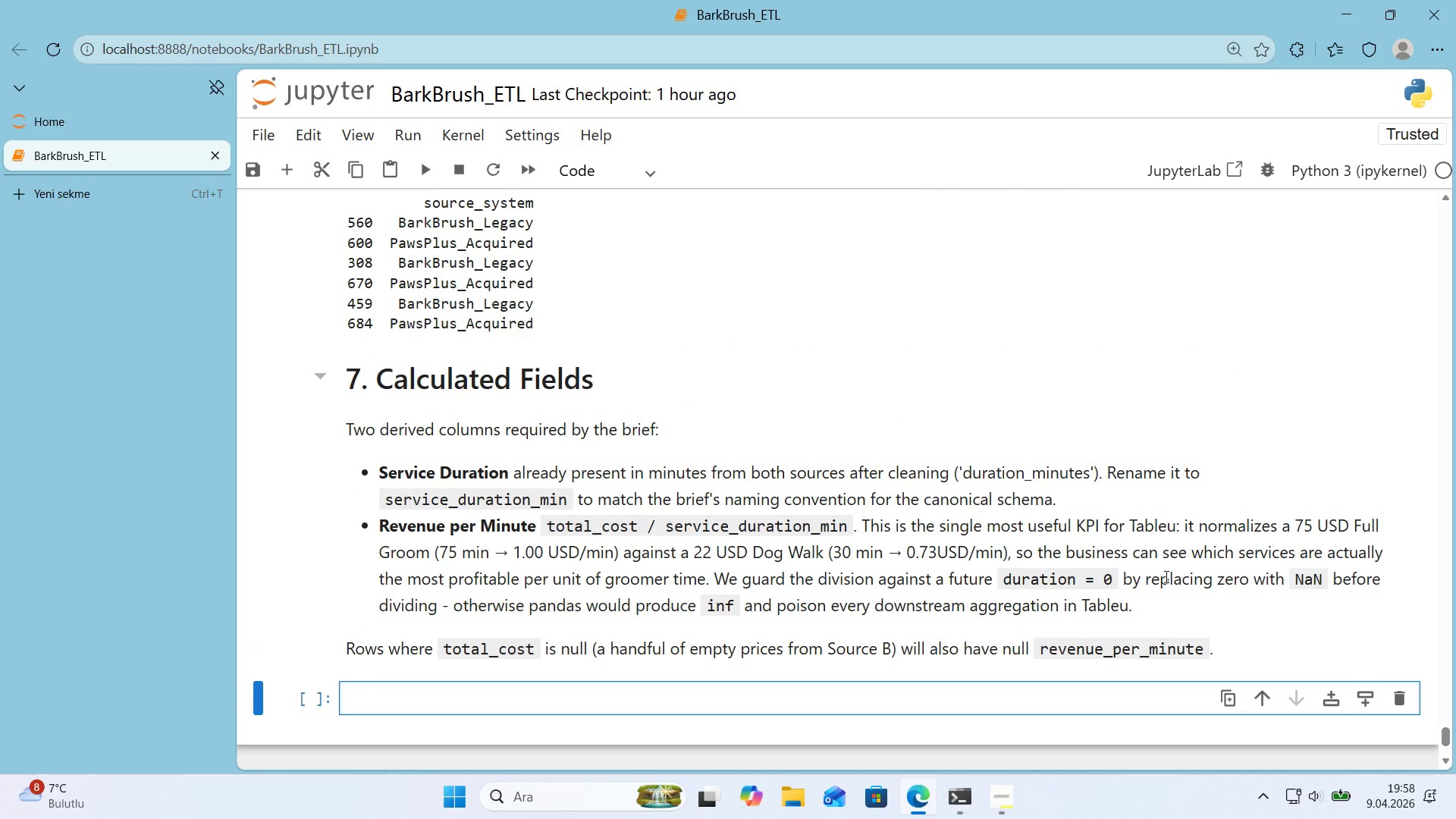 
scroll: coordinate [622, 573], scroll_direction: down, amount: 1.0
 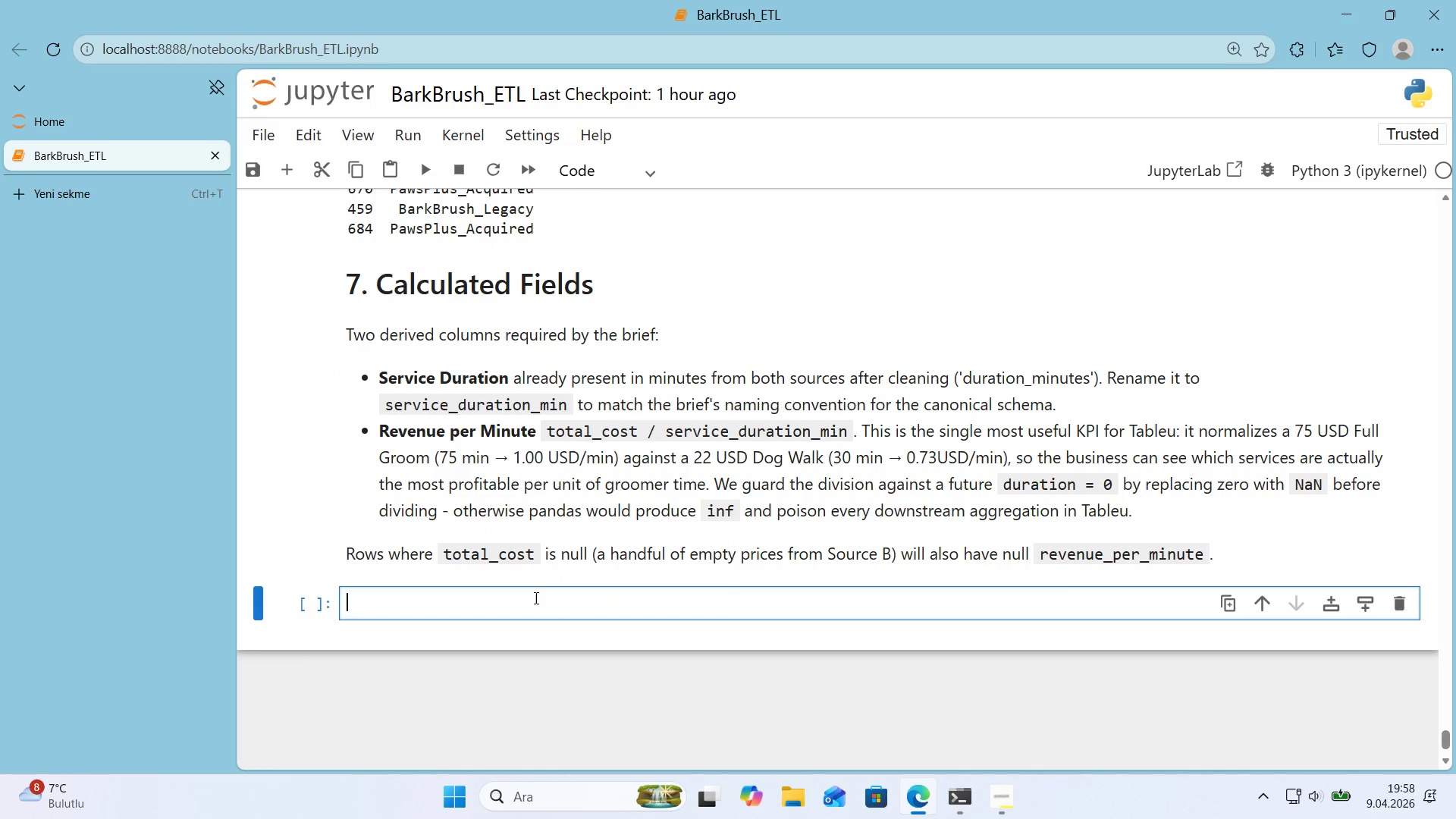 
left_click([535, 607])
 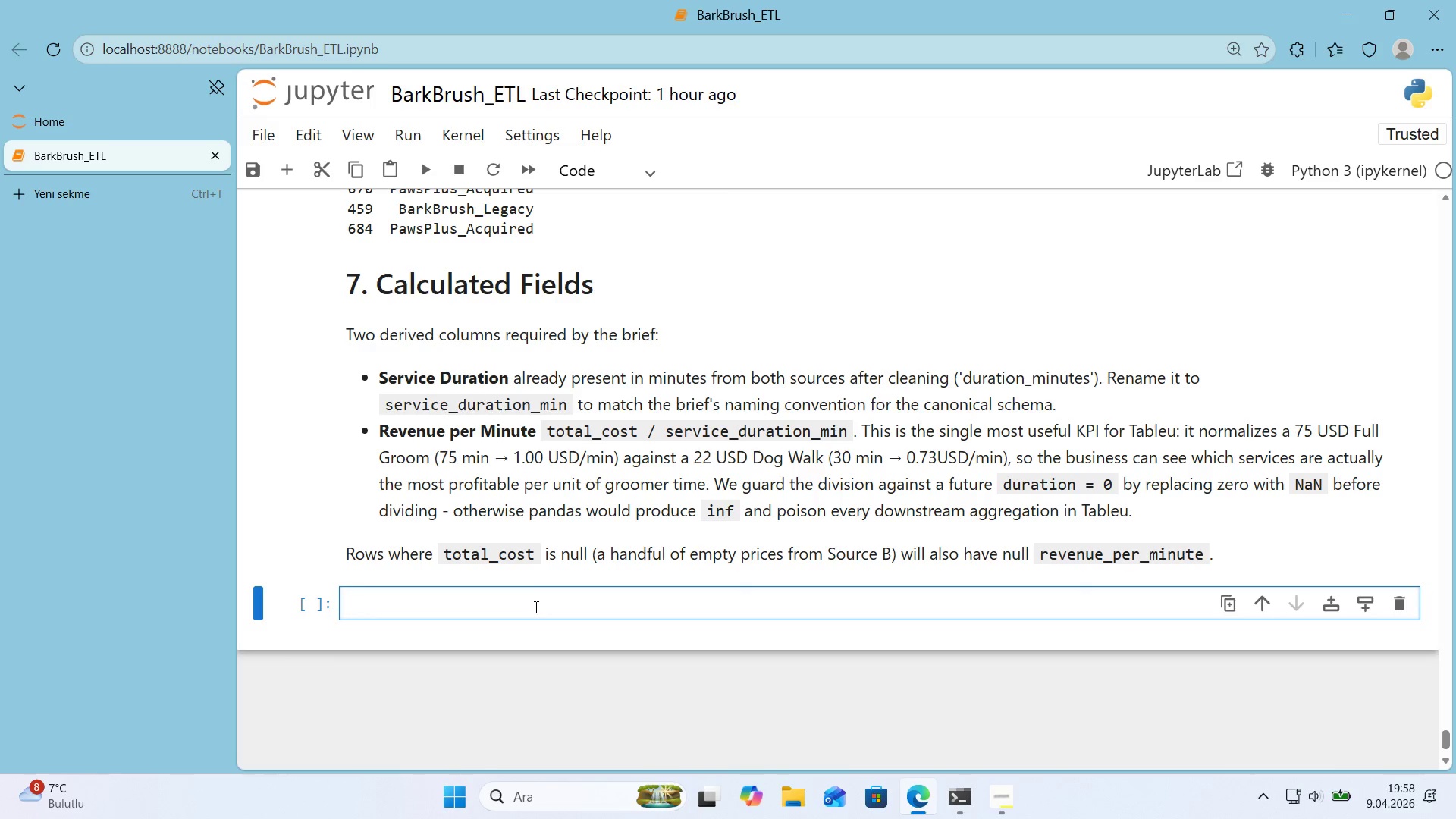 
wait(12.33)
 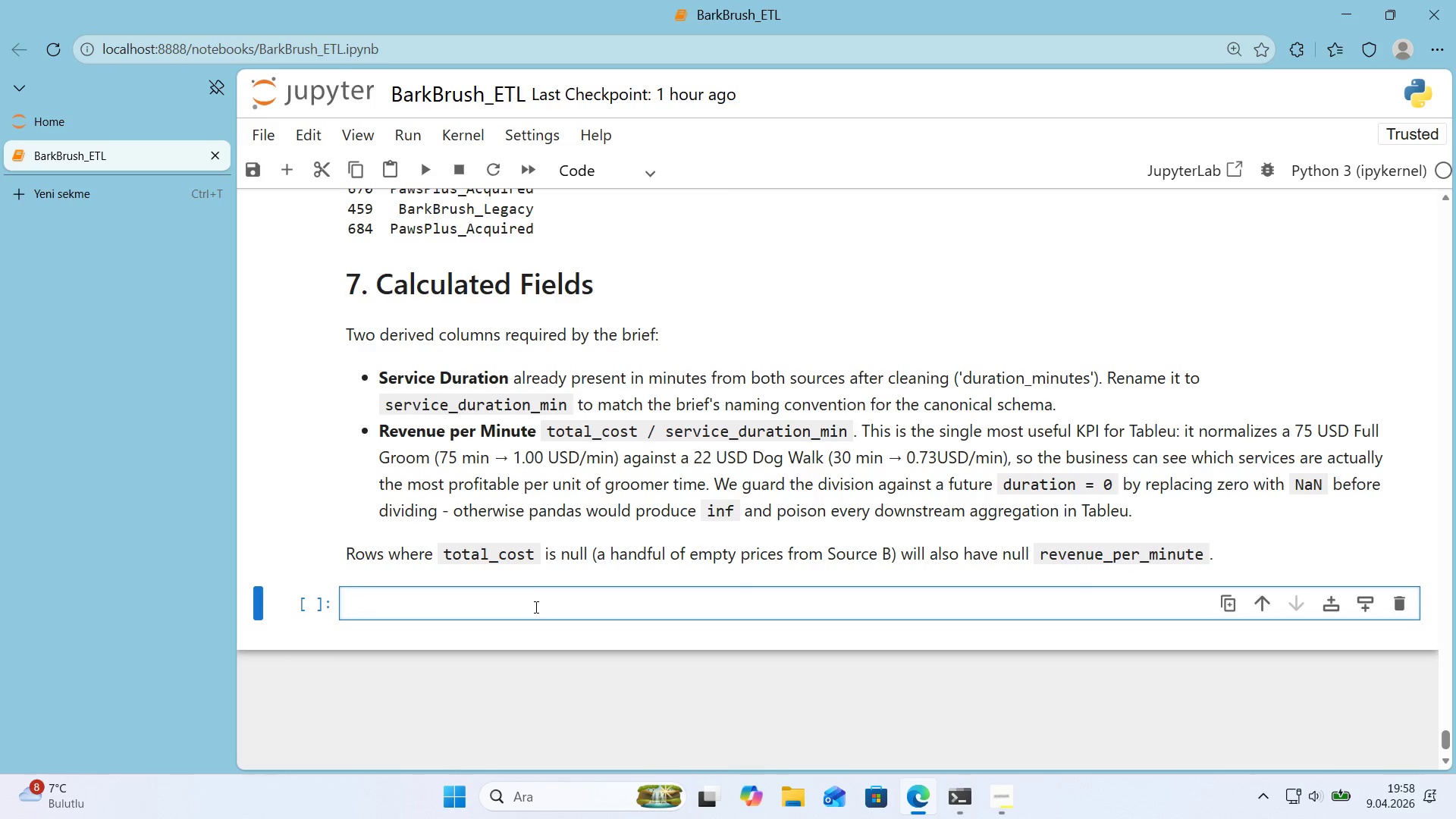 
type(df_merged ) df_merged.rename*()
 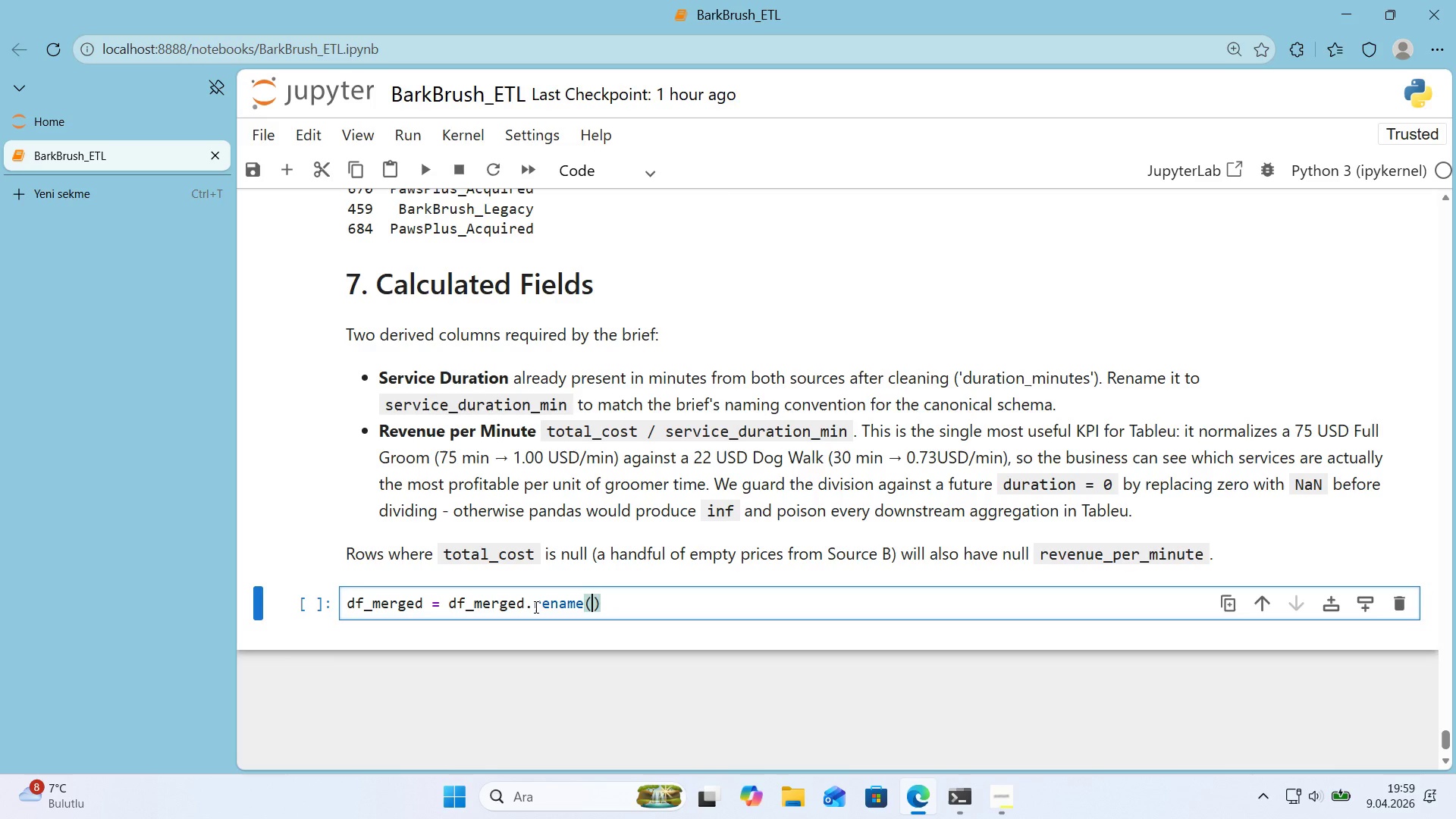 
 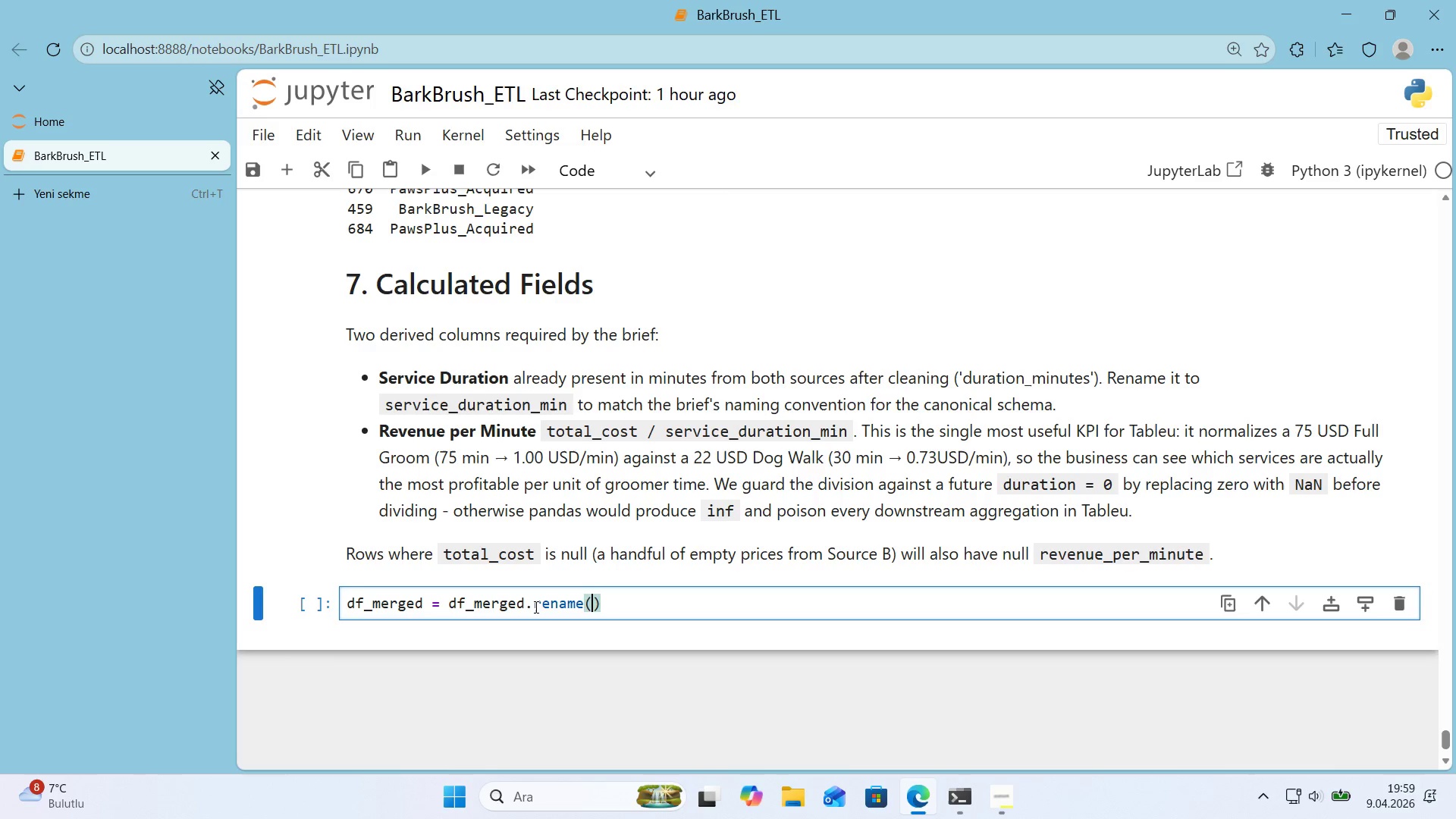 
key(ArrowLeft)
 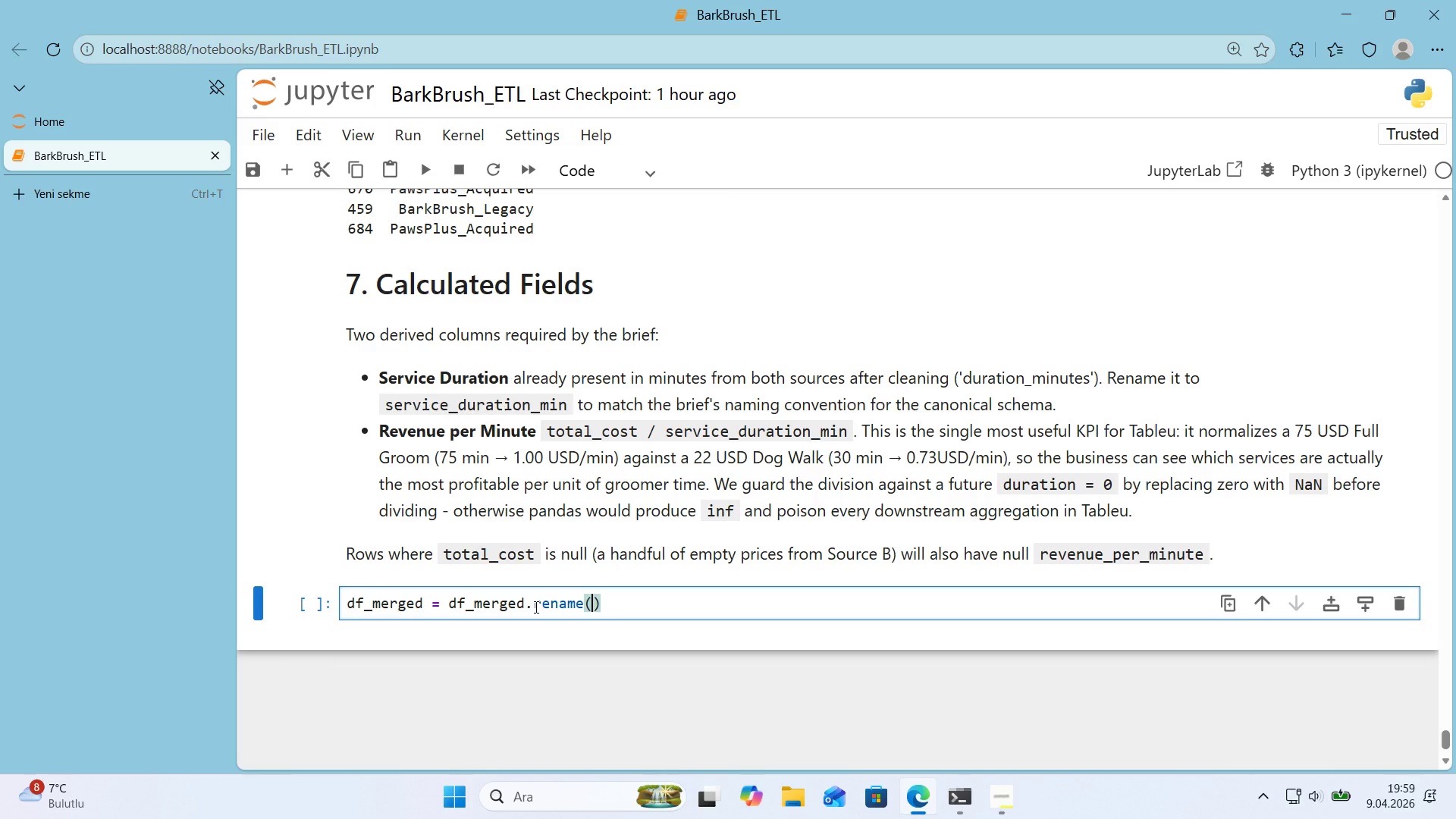 
wait(5.42)
 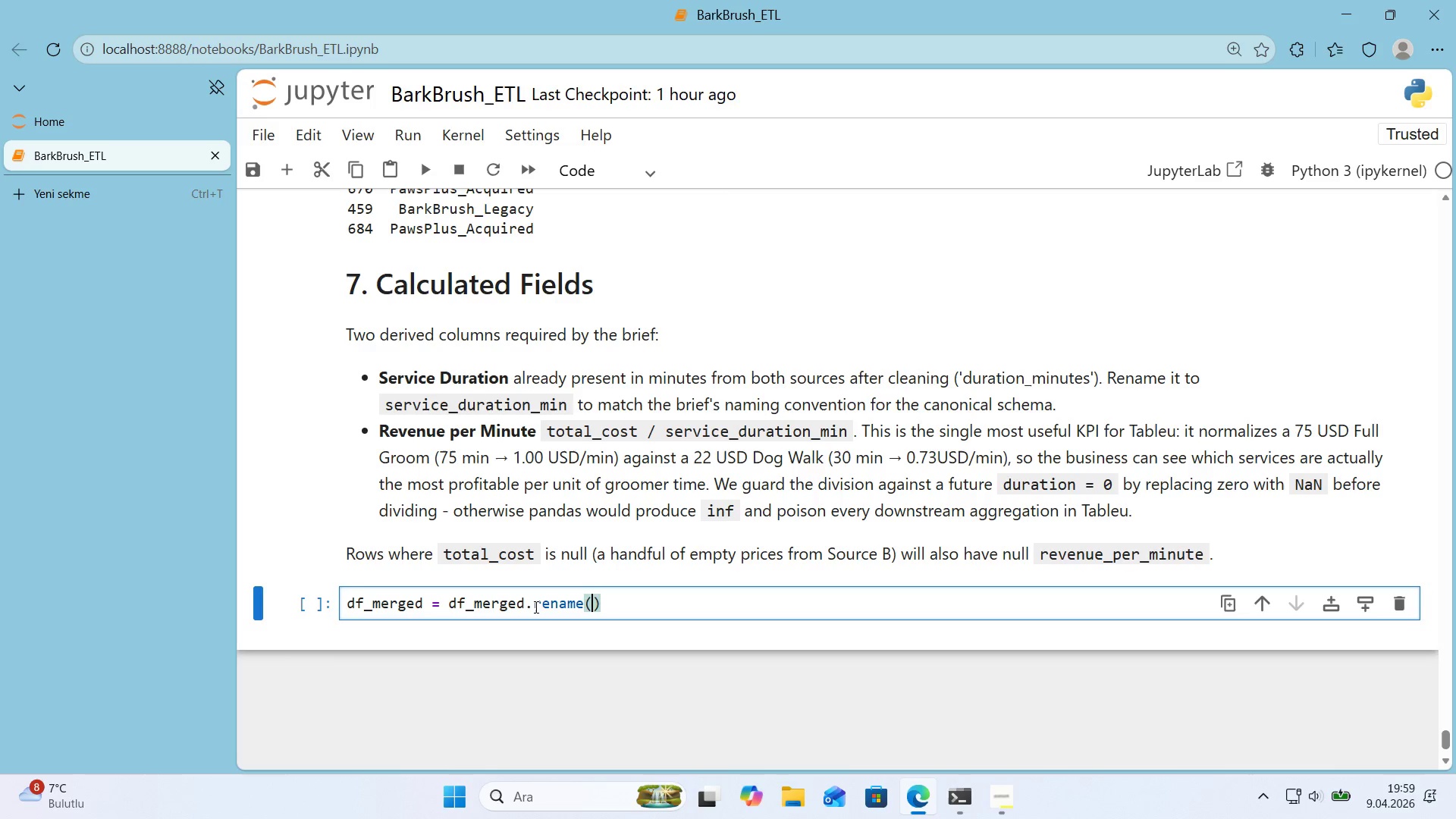 
type(columns))
 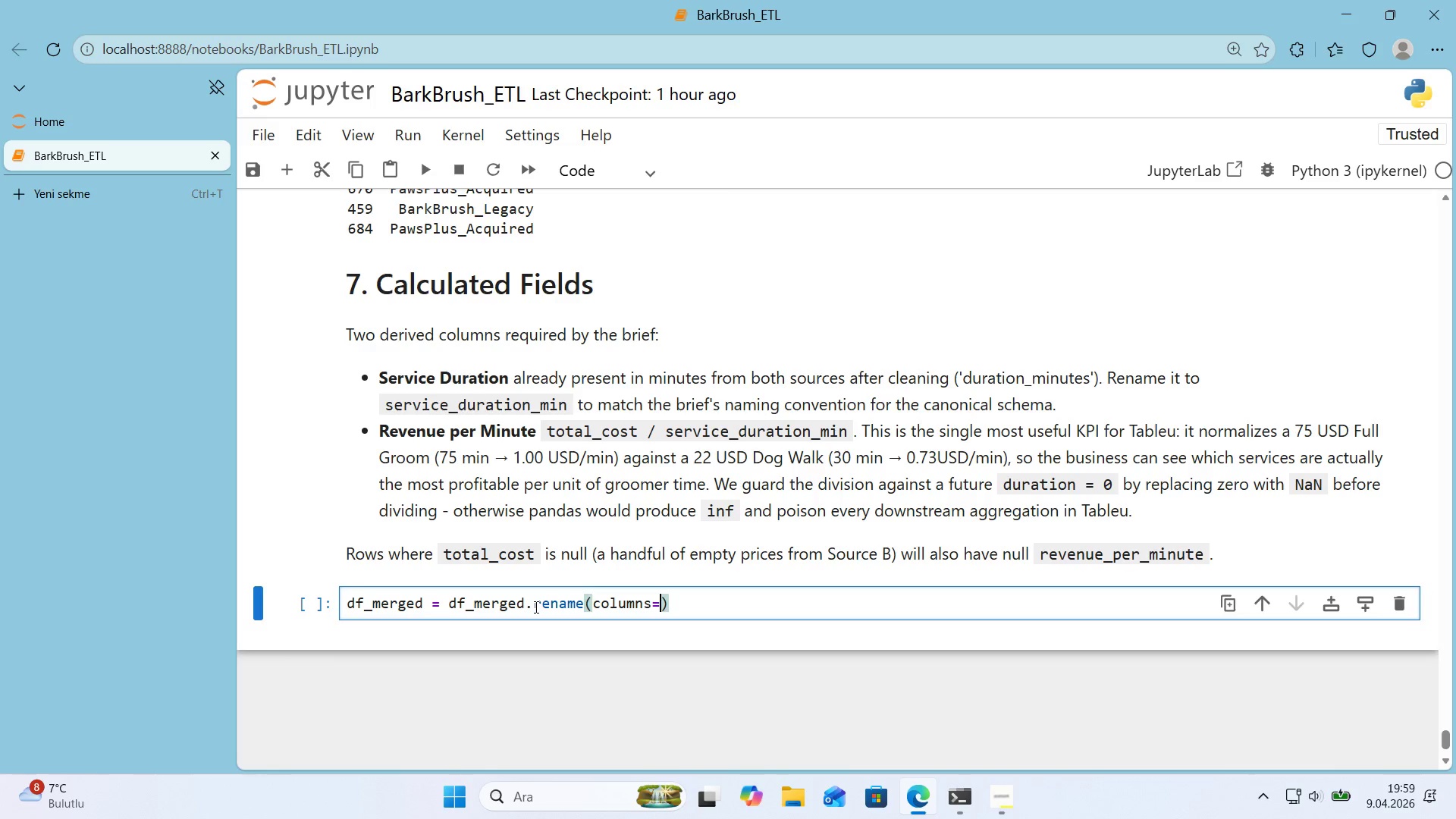 
wait(6.22)
 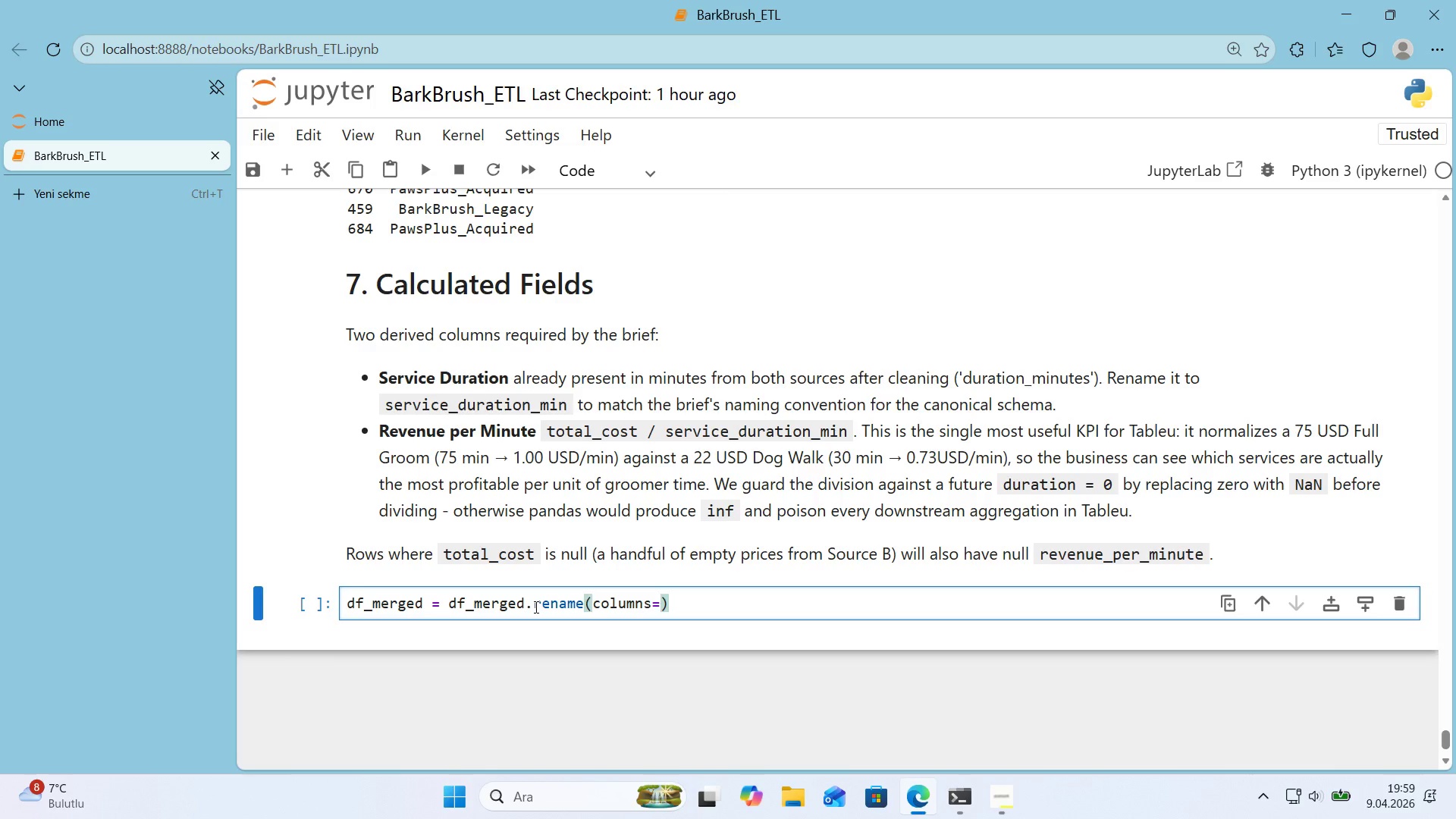 
key(Alt+Control+8)
 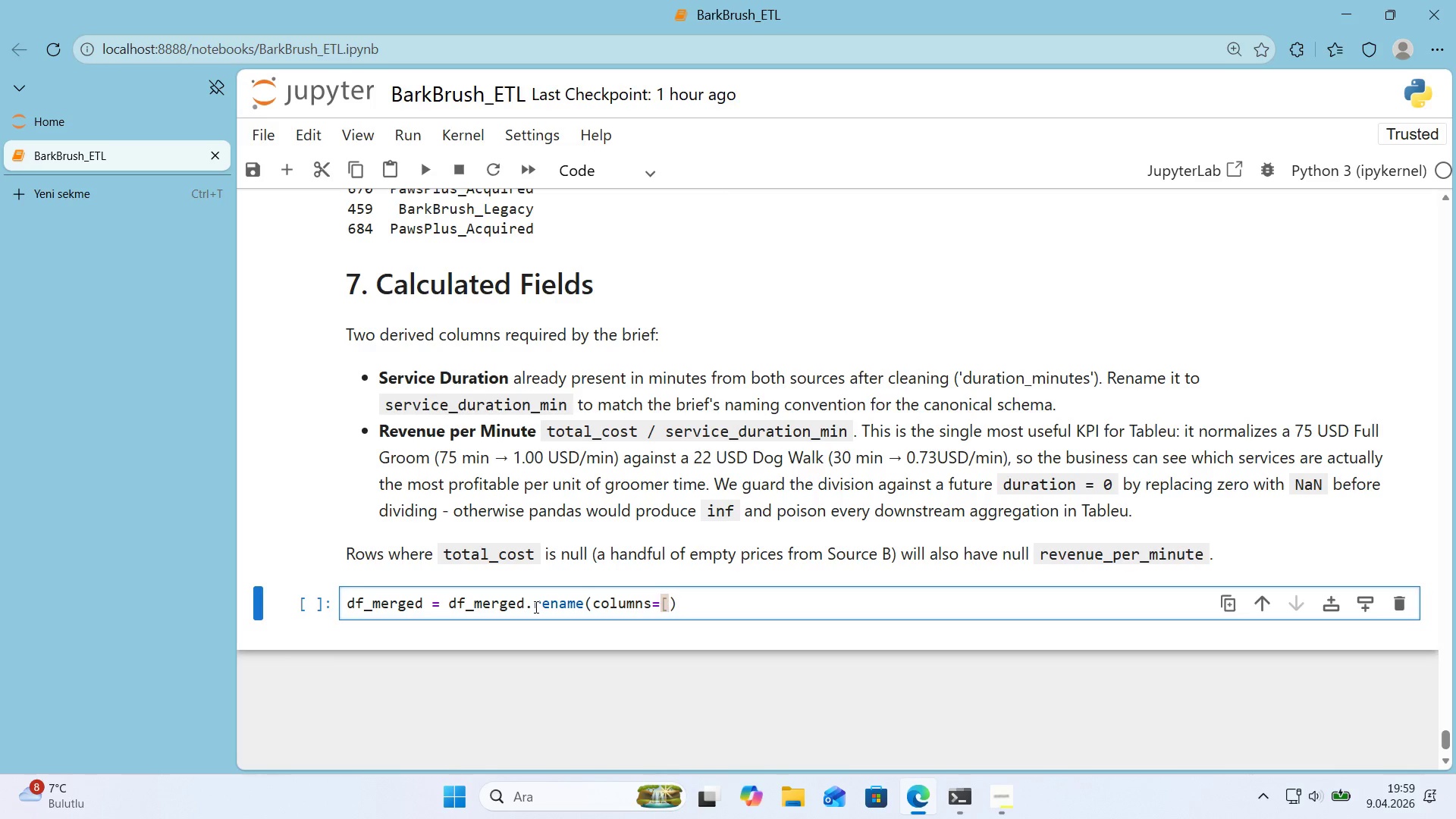 
key(Backspace)
 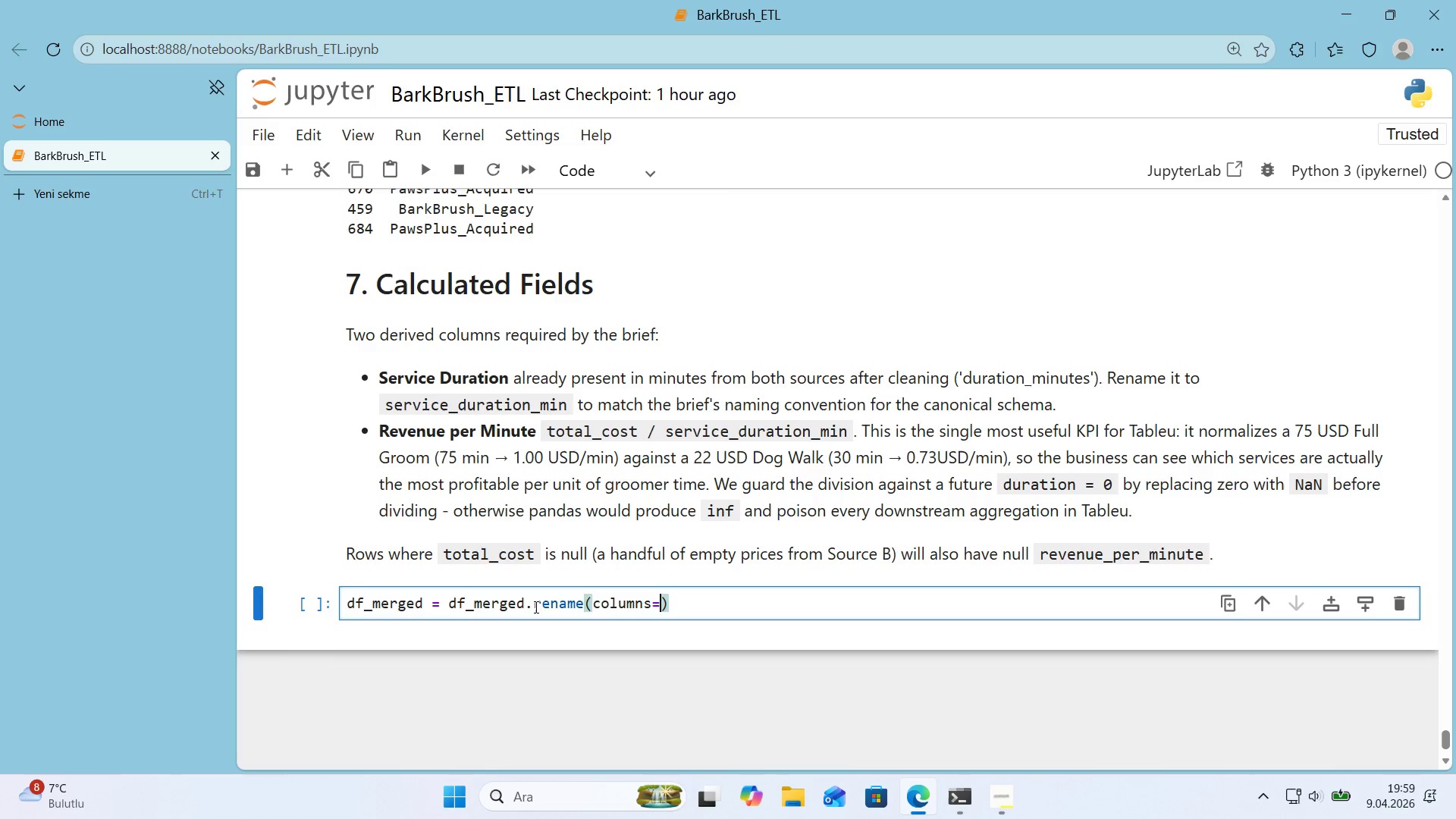 
key(Alt+Control+7)
 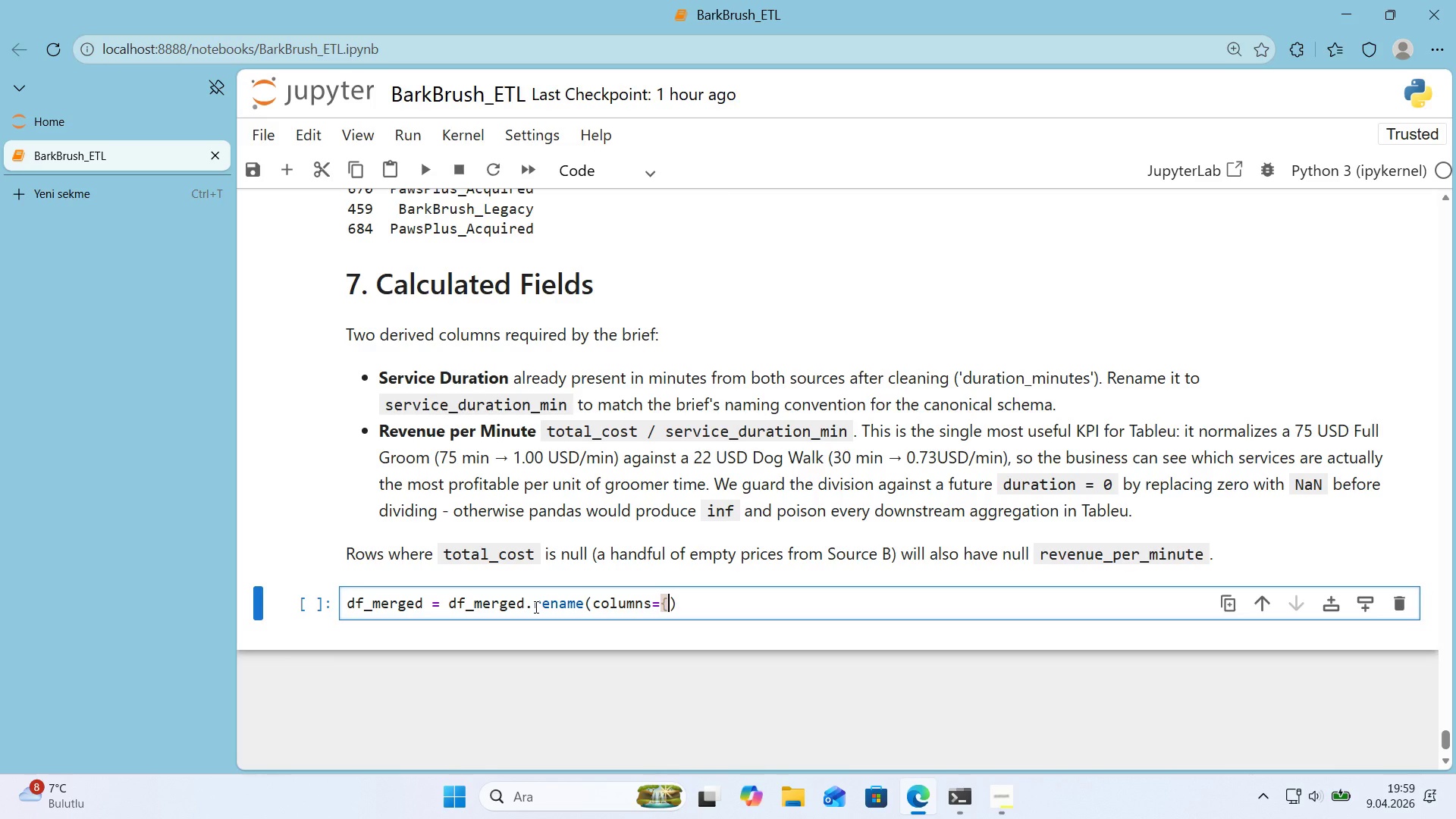 
key(Alt+Control+0)
 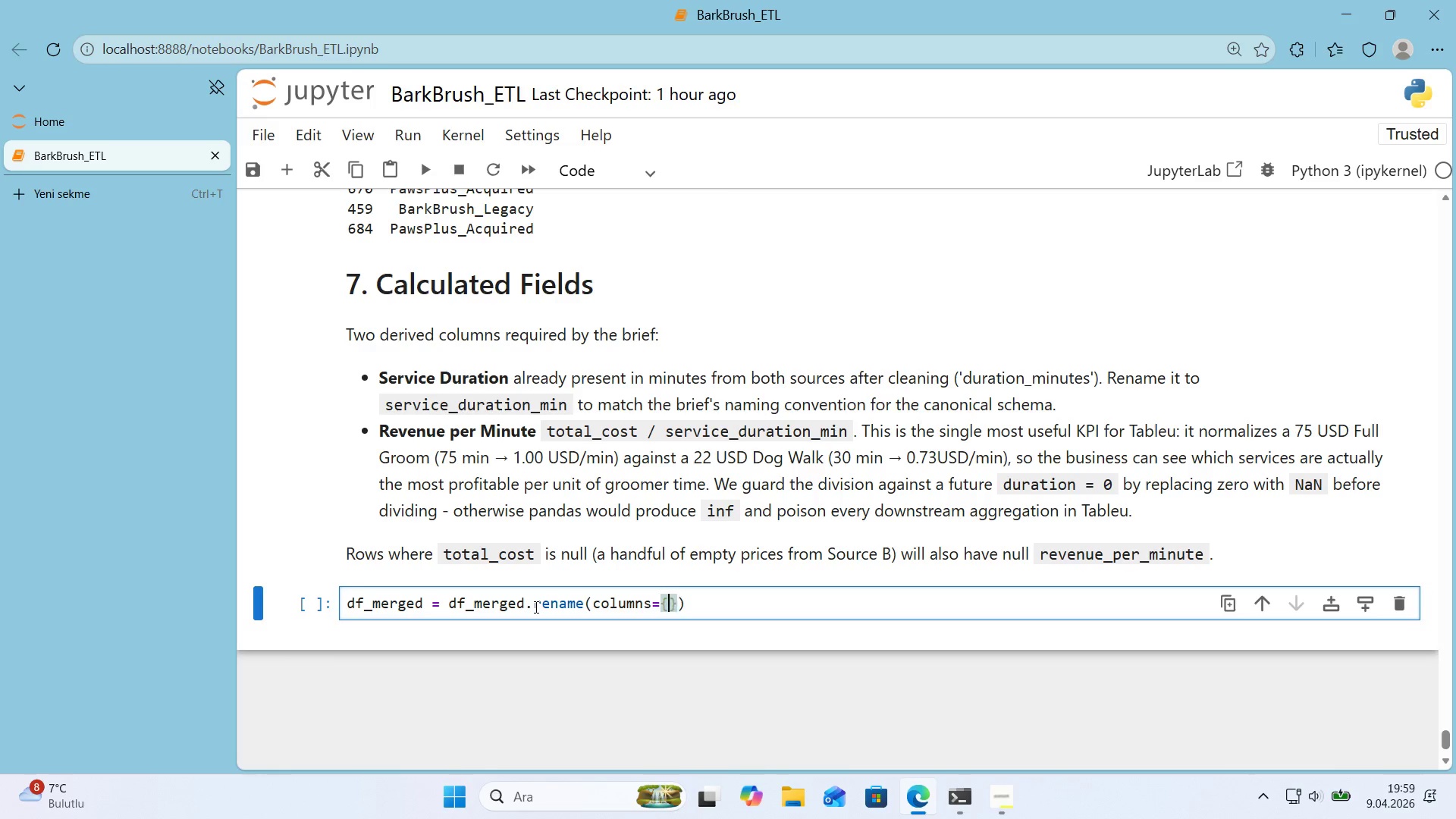 
key(ArrowLeft)
 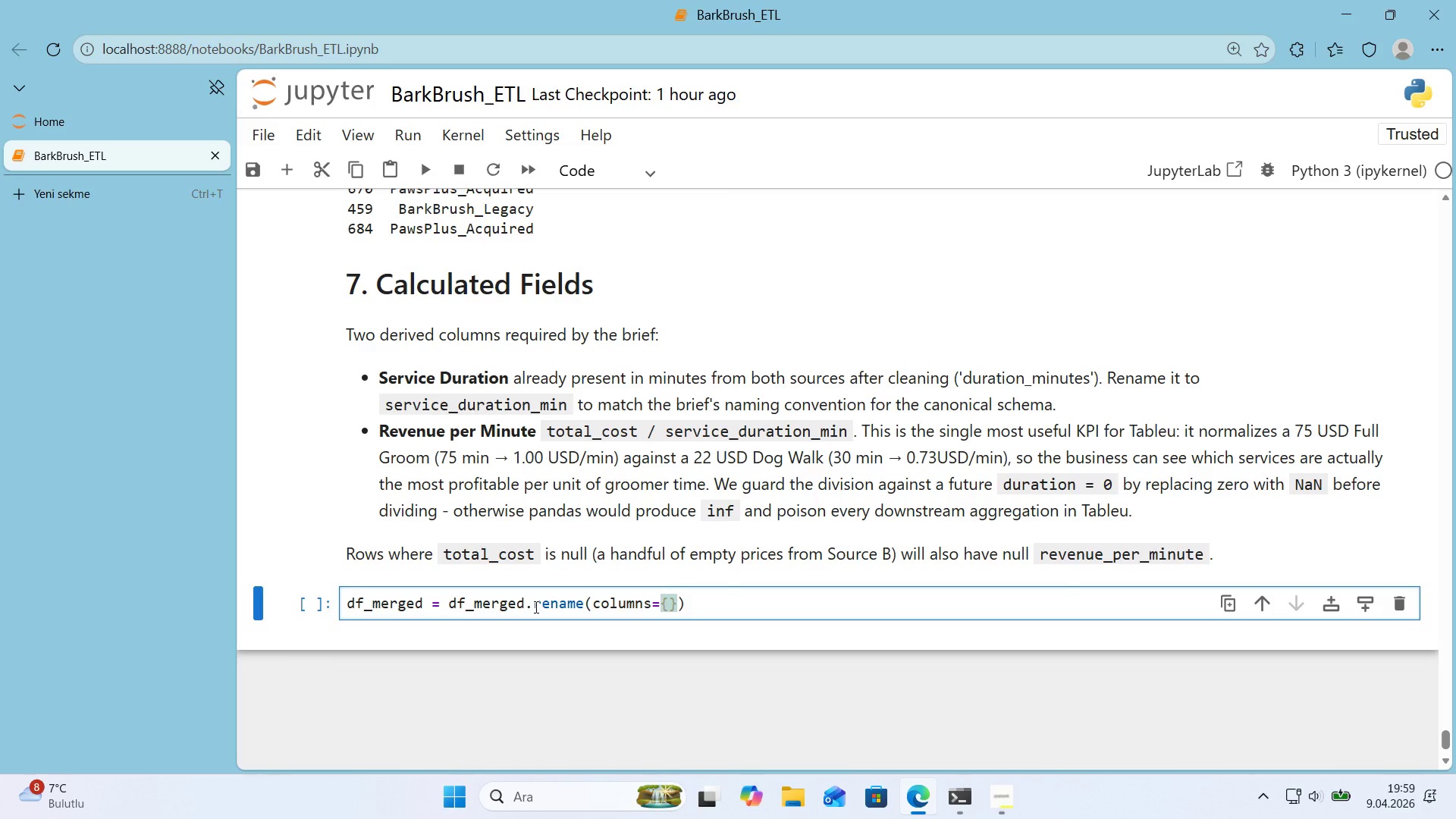 
type(@@)
 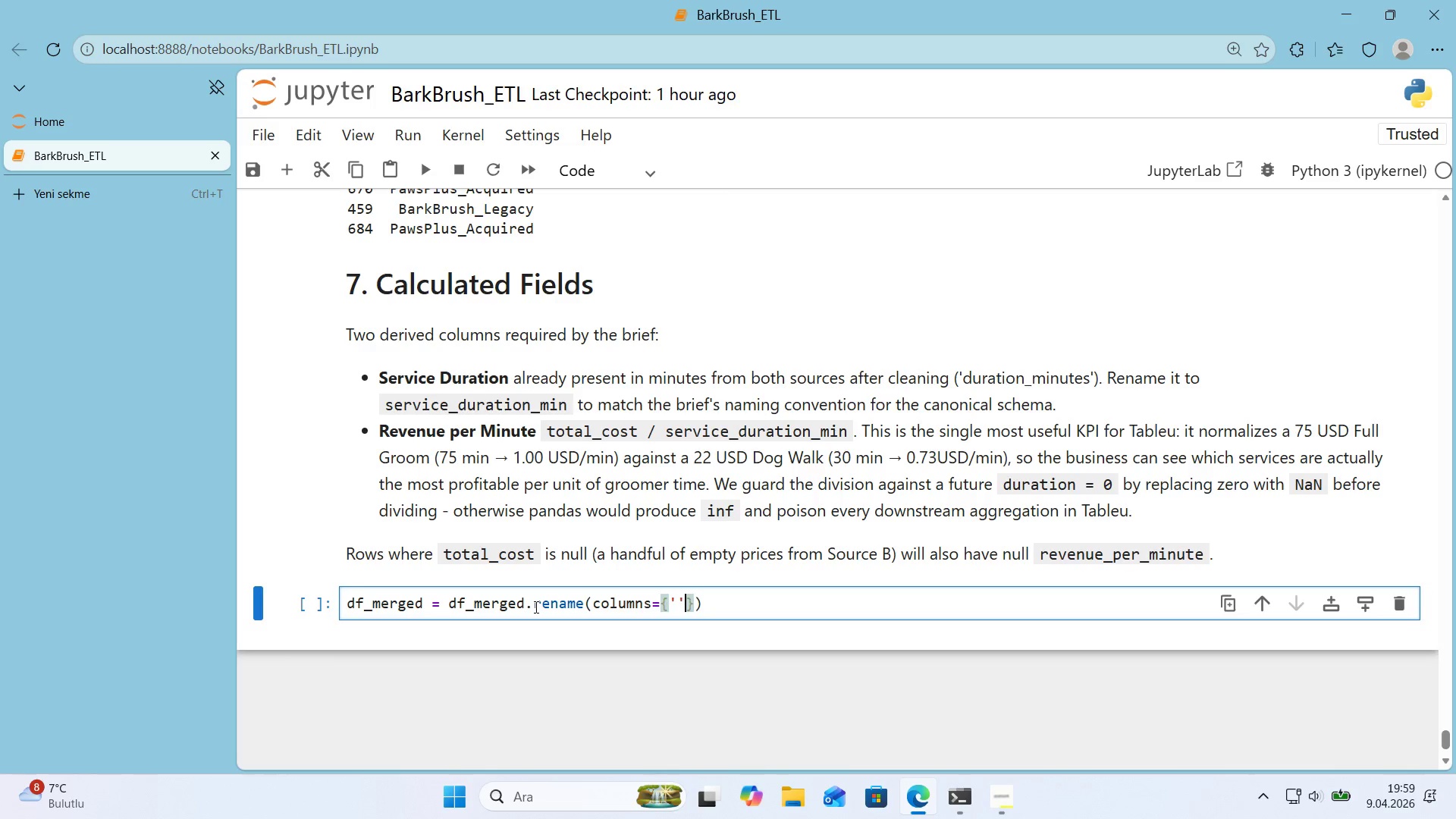 
key(ArrowLeft)
 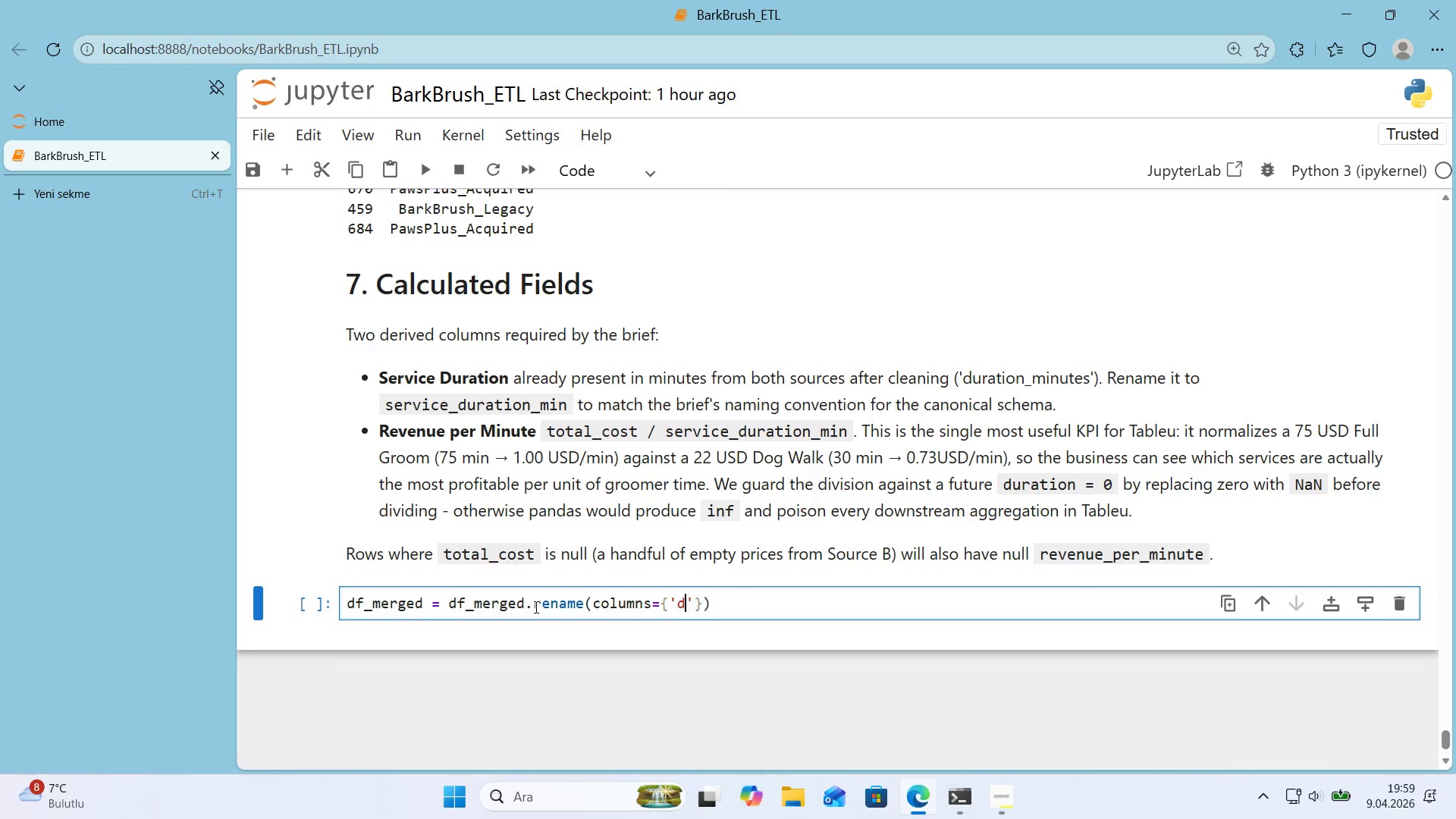 
type(durat'on_m'nutes)
 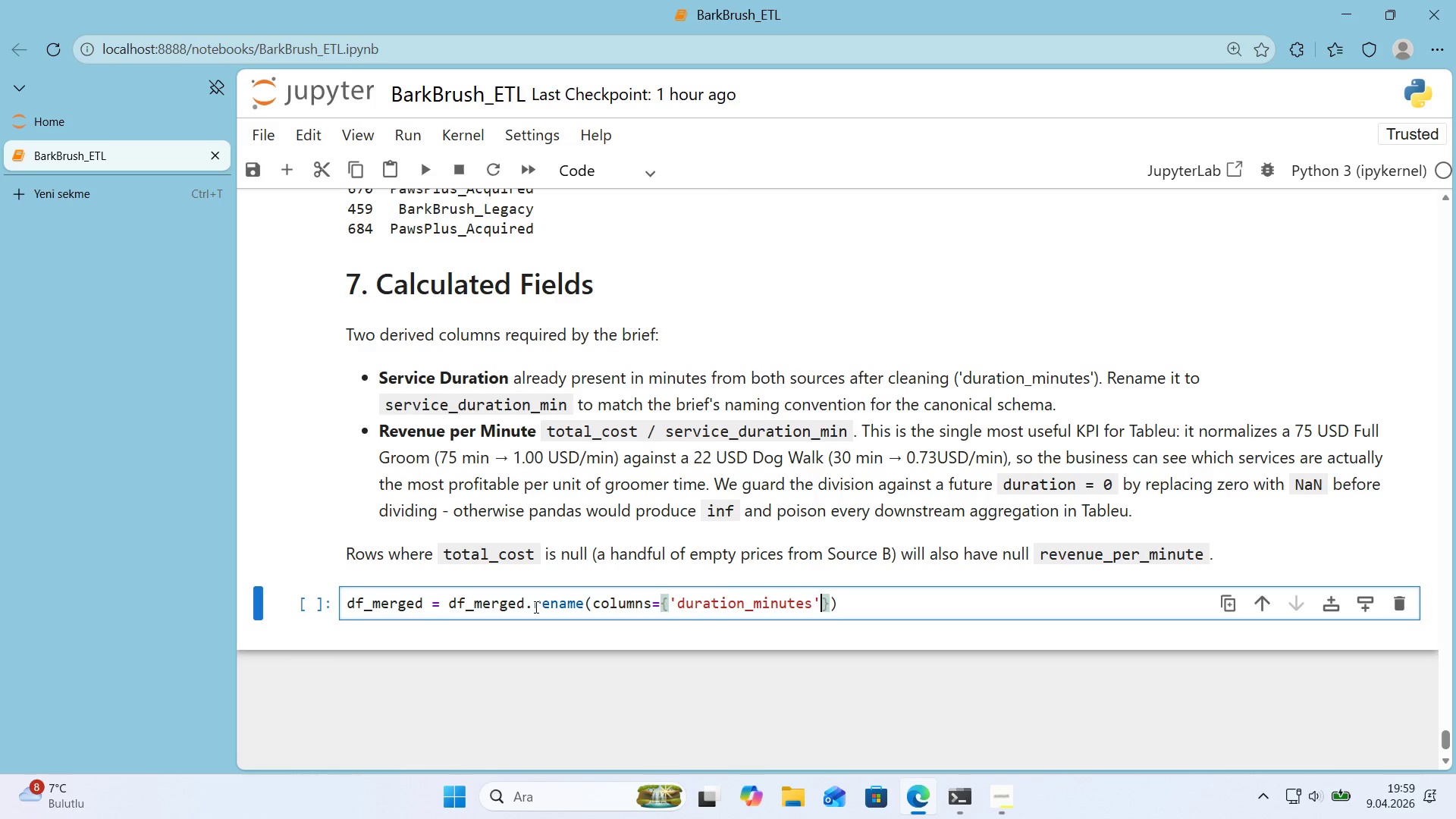 
 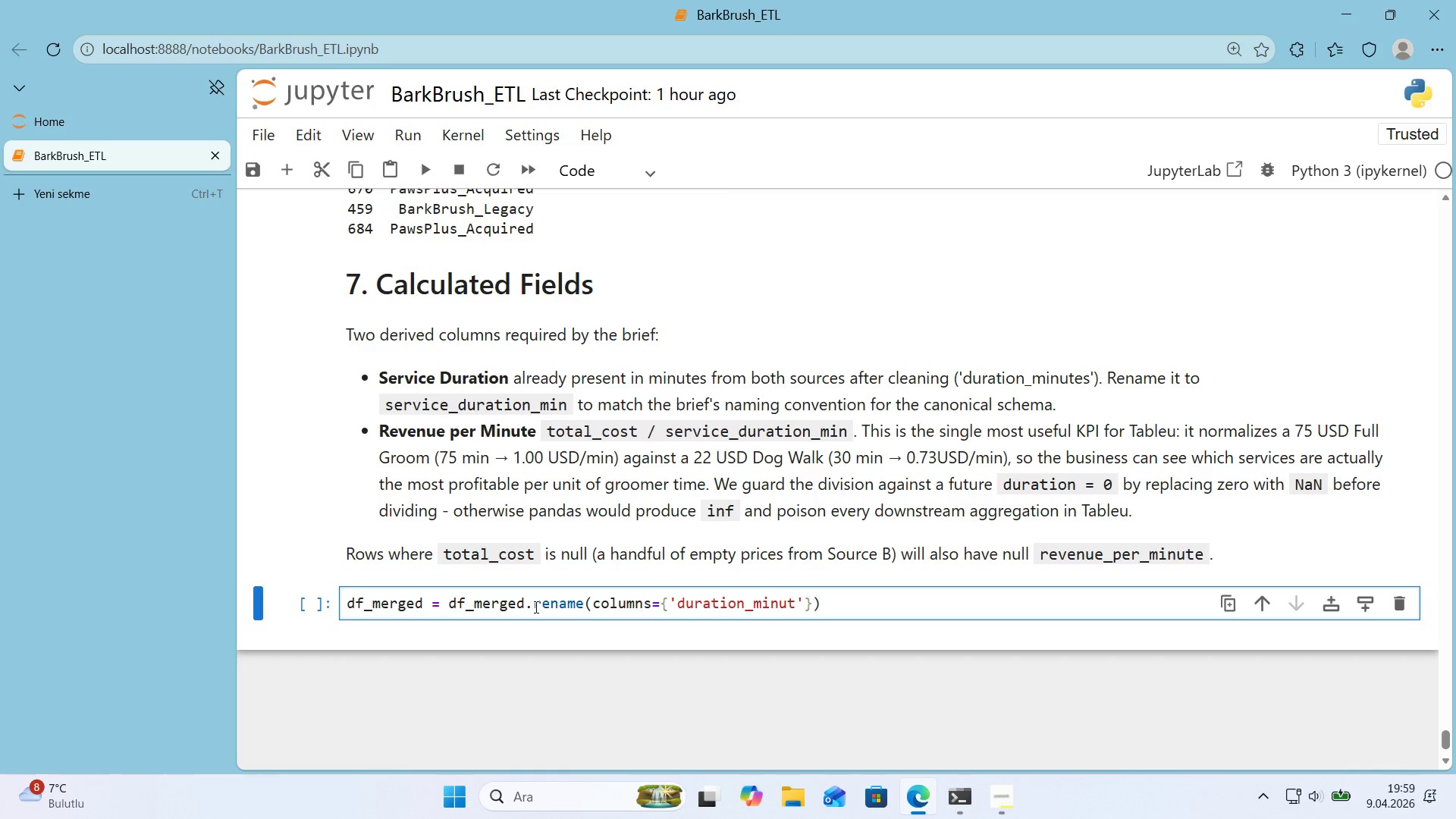 
key(ArrowRight)
 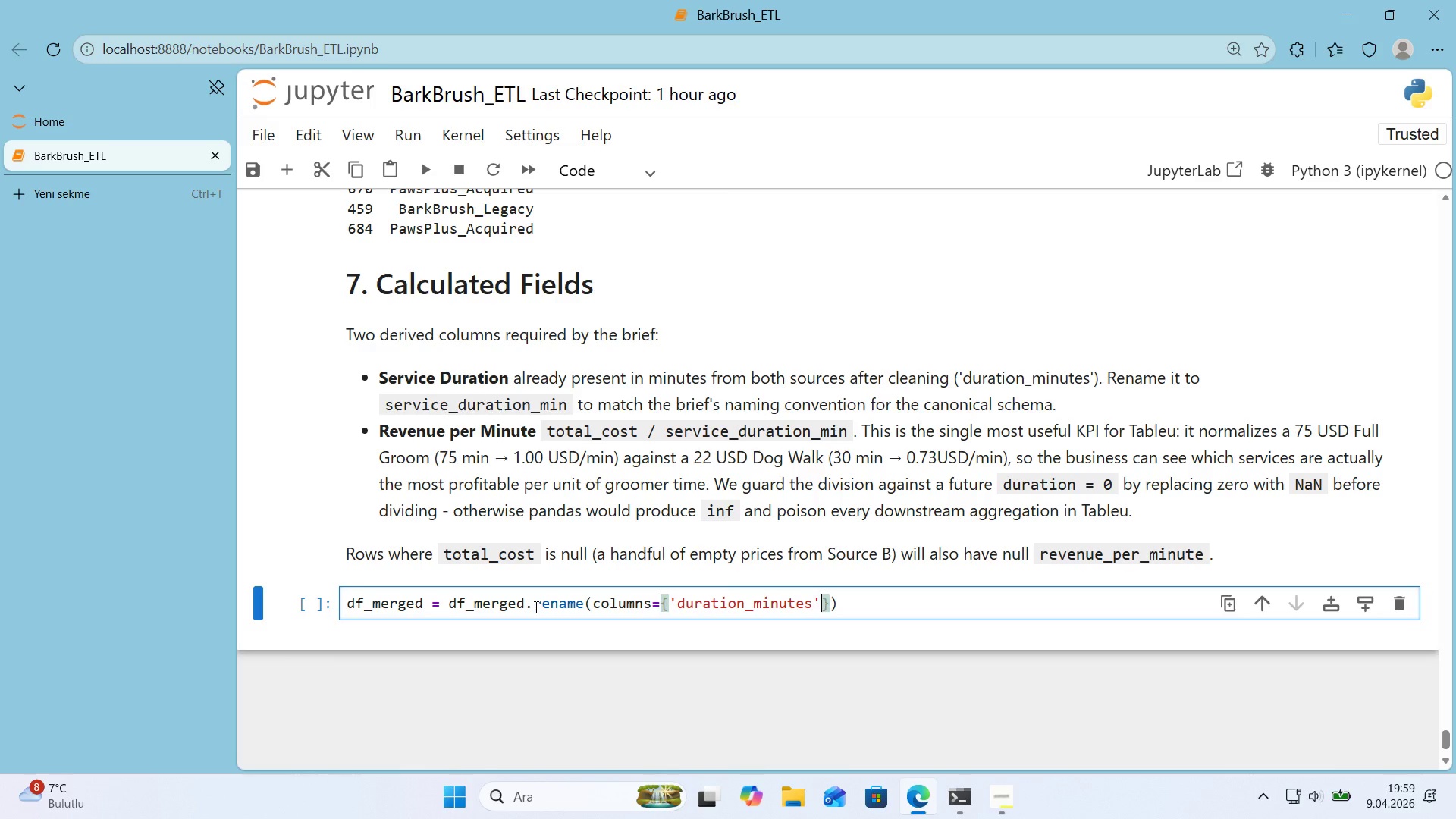 
key(ArrowRight)
 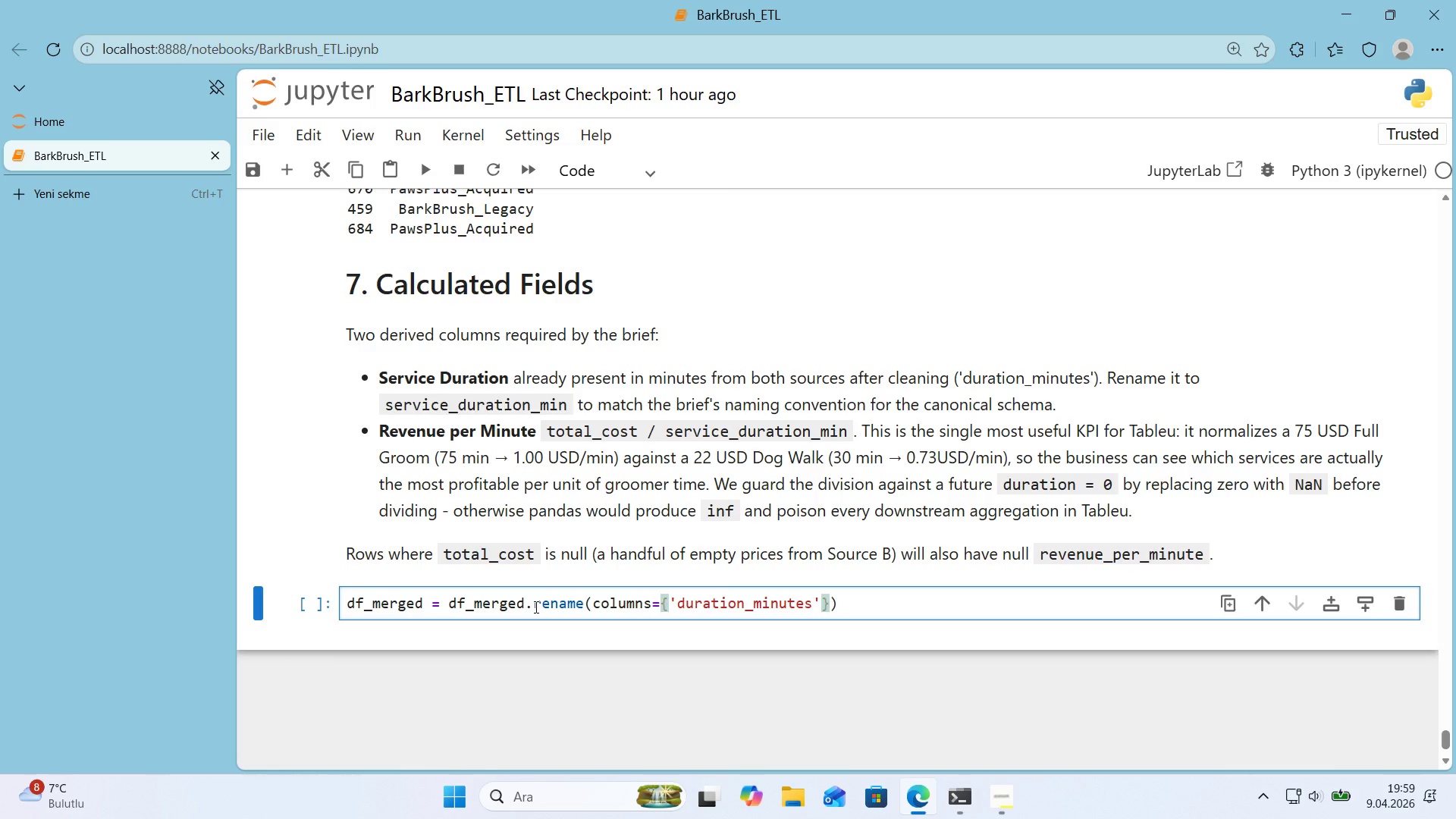 
key(ArrowLeft)
 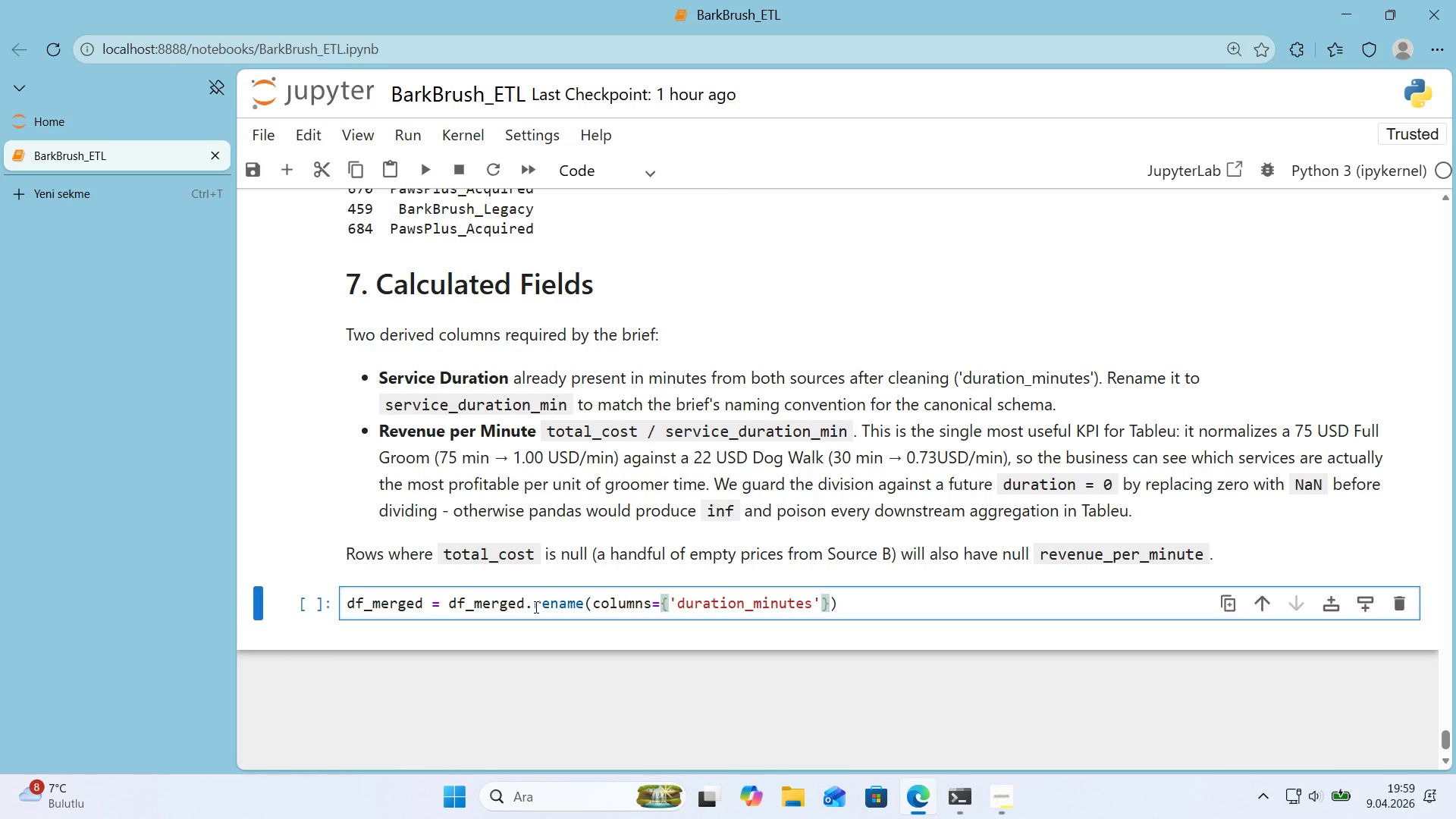 
type(> @@)
 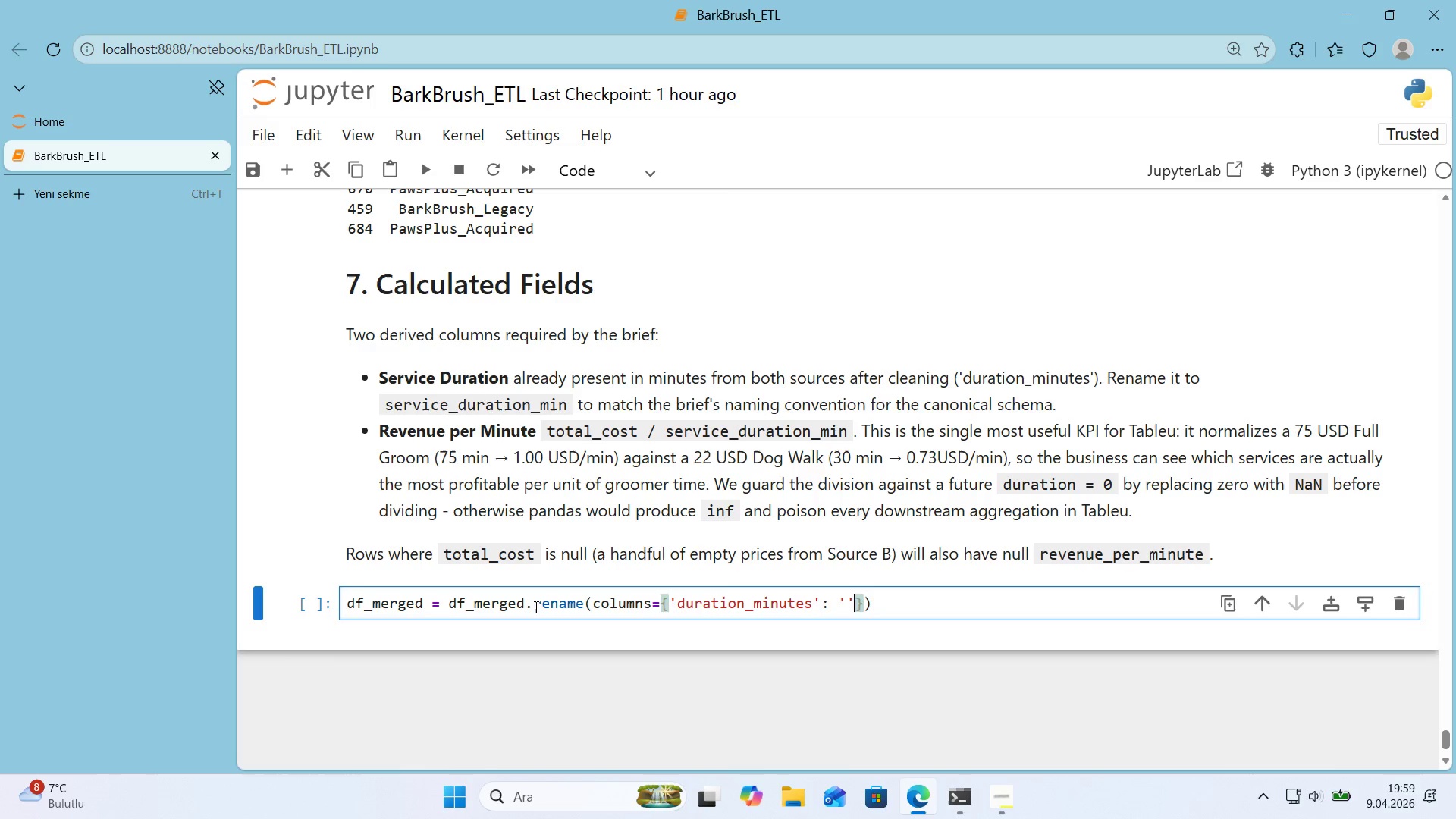 
key(ArrowLeft)
 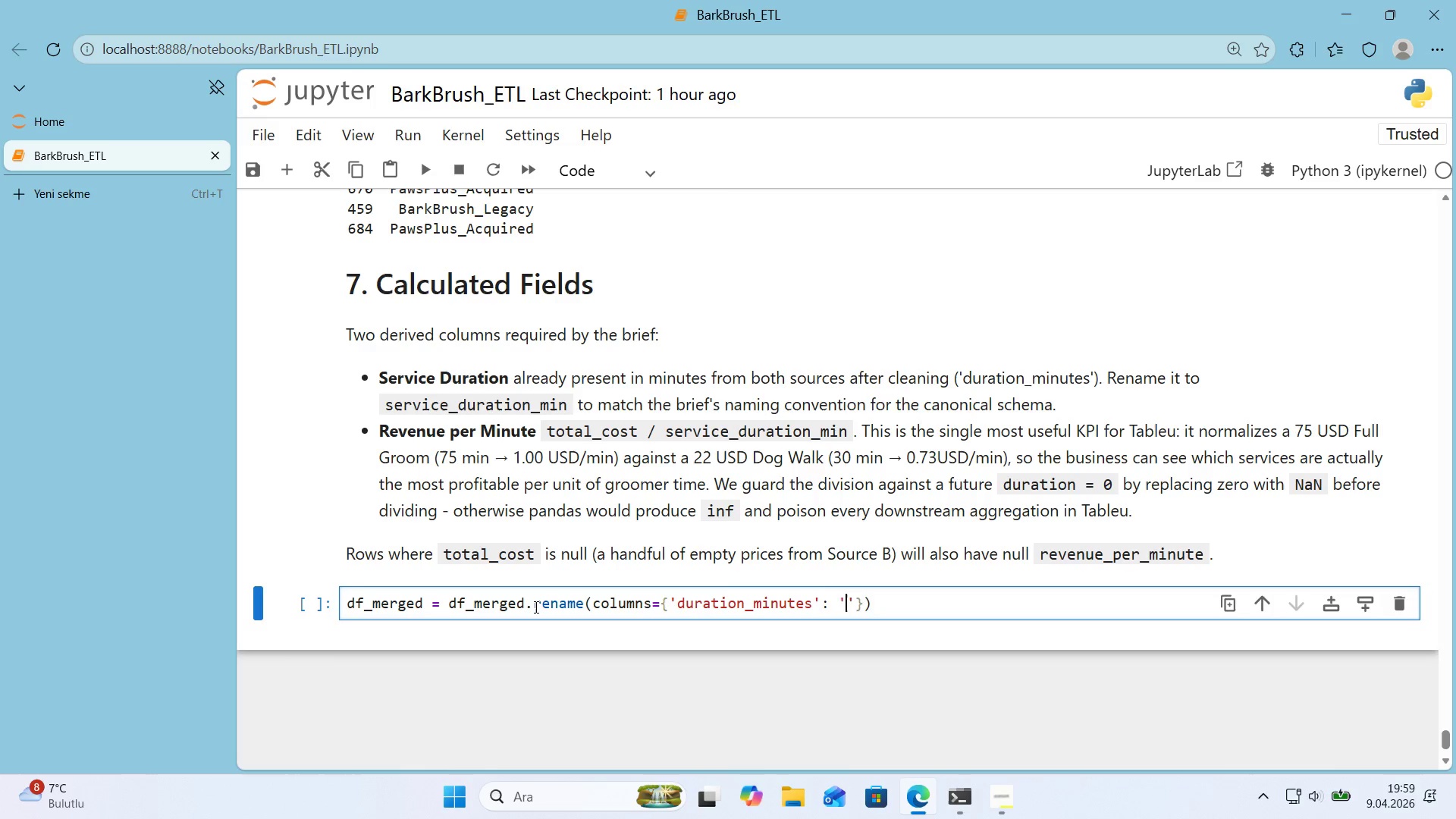 
type(ser')
key(Backspace)
type(v'ce_dura')
key(Backspace)
type(t'on_m'n)
 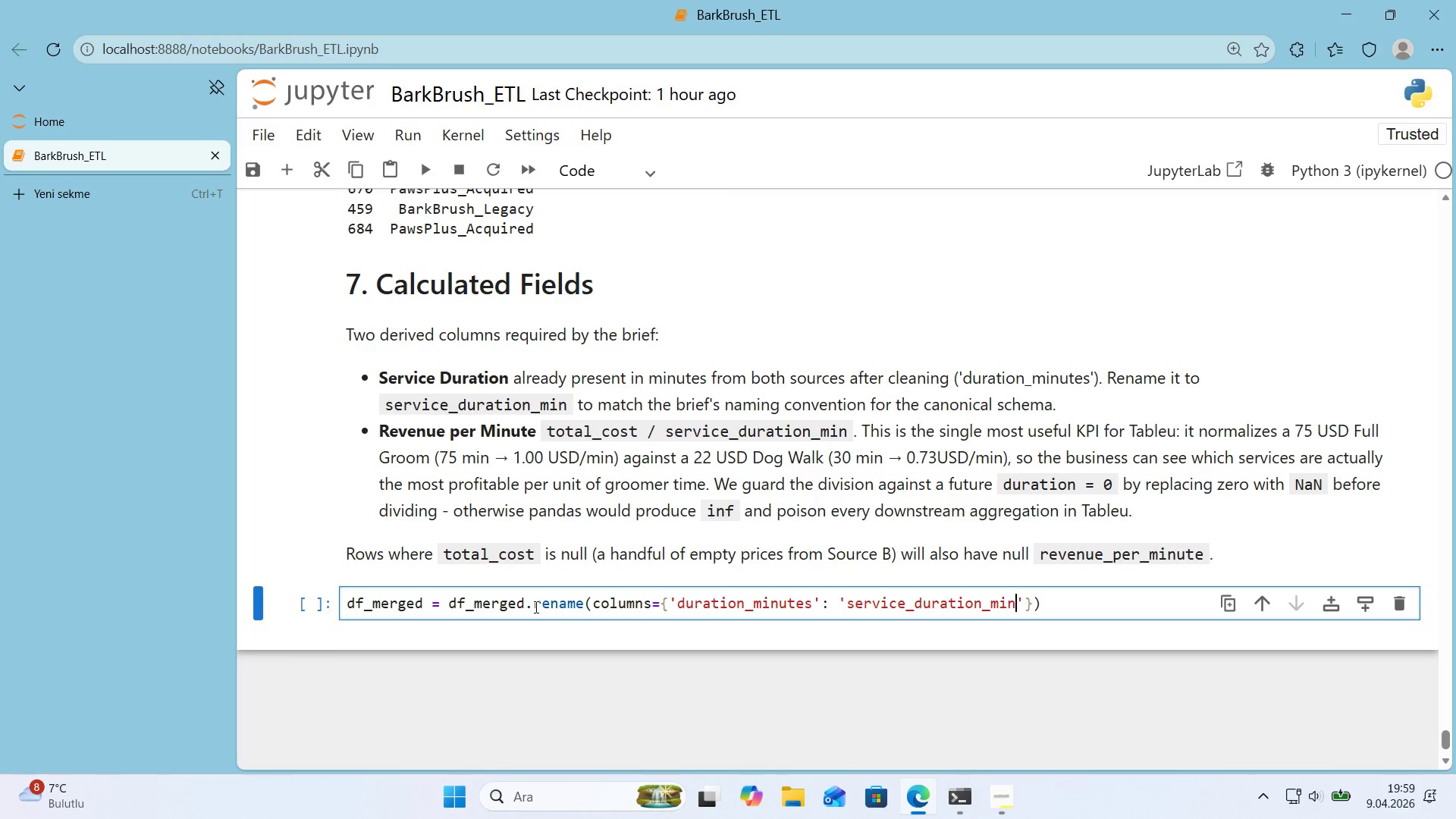 
key(ArrowRight)
 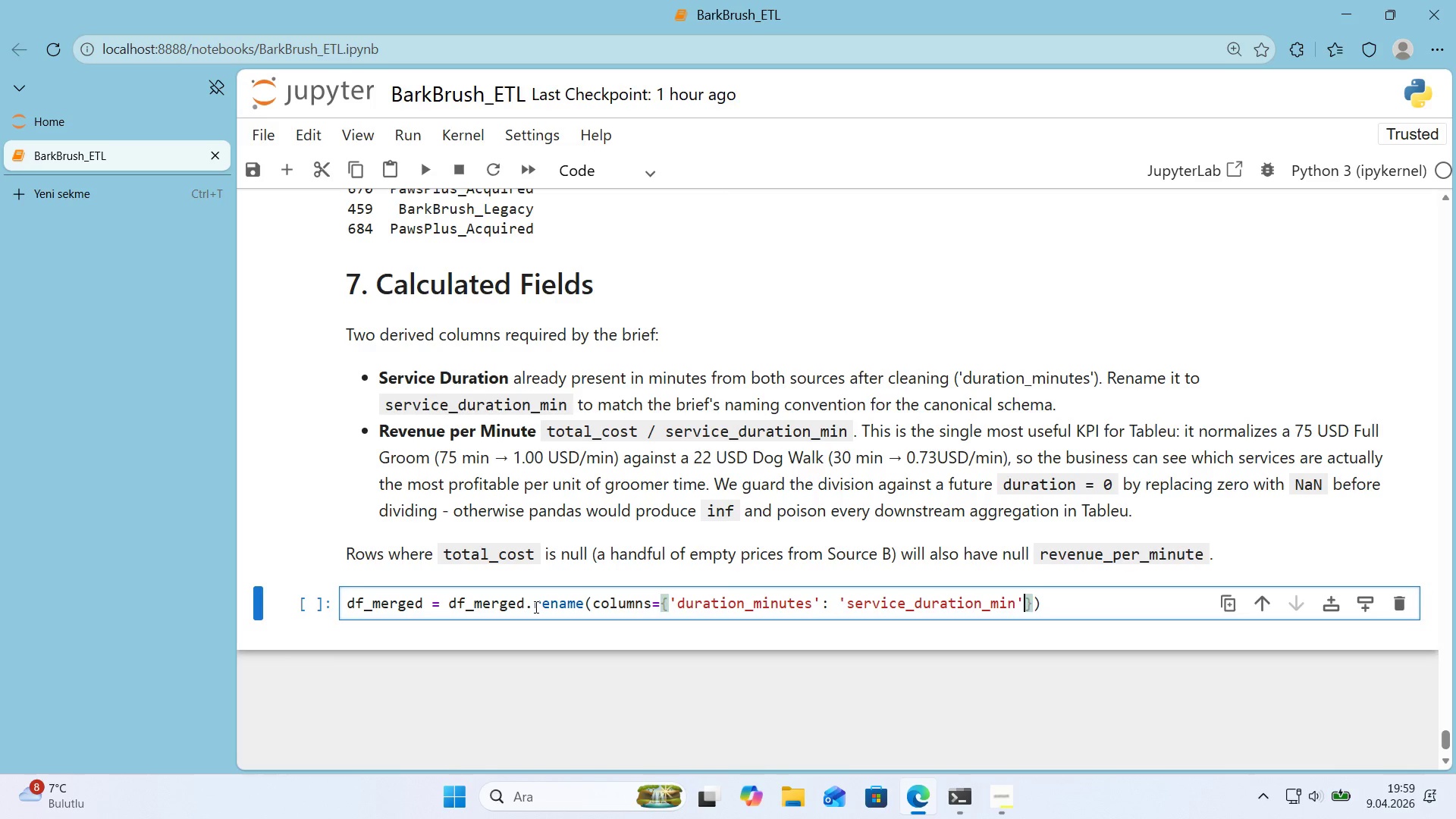 
key(ArrowRight)
 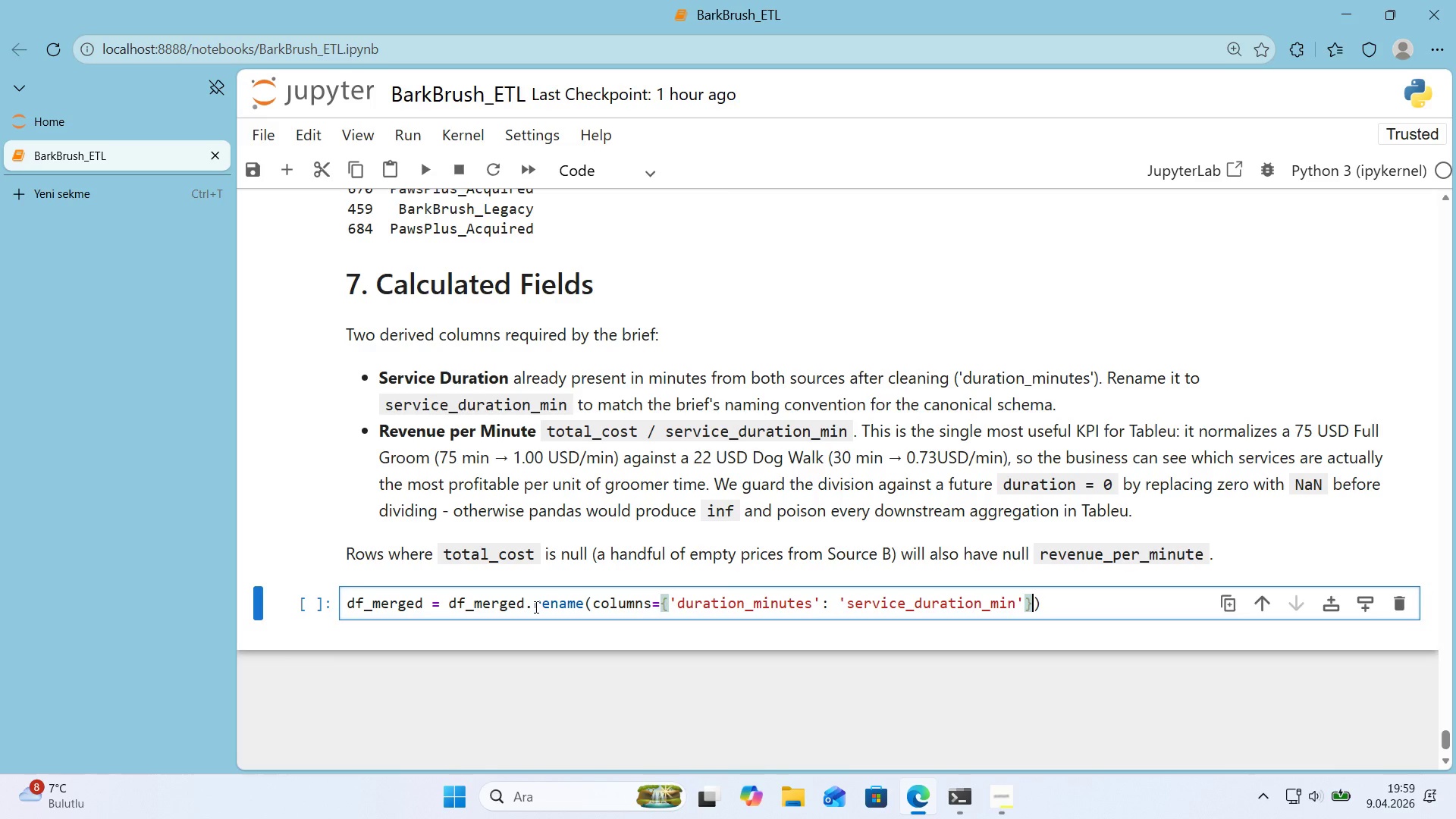 
key(ArrowRight)
 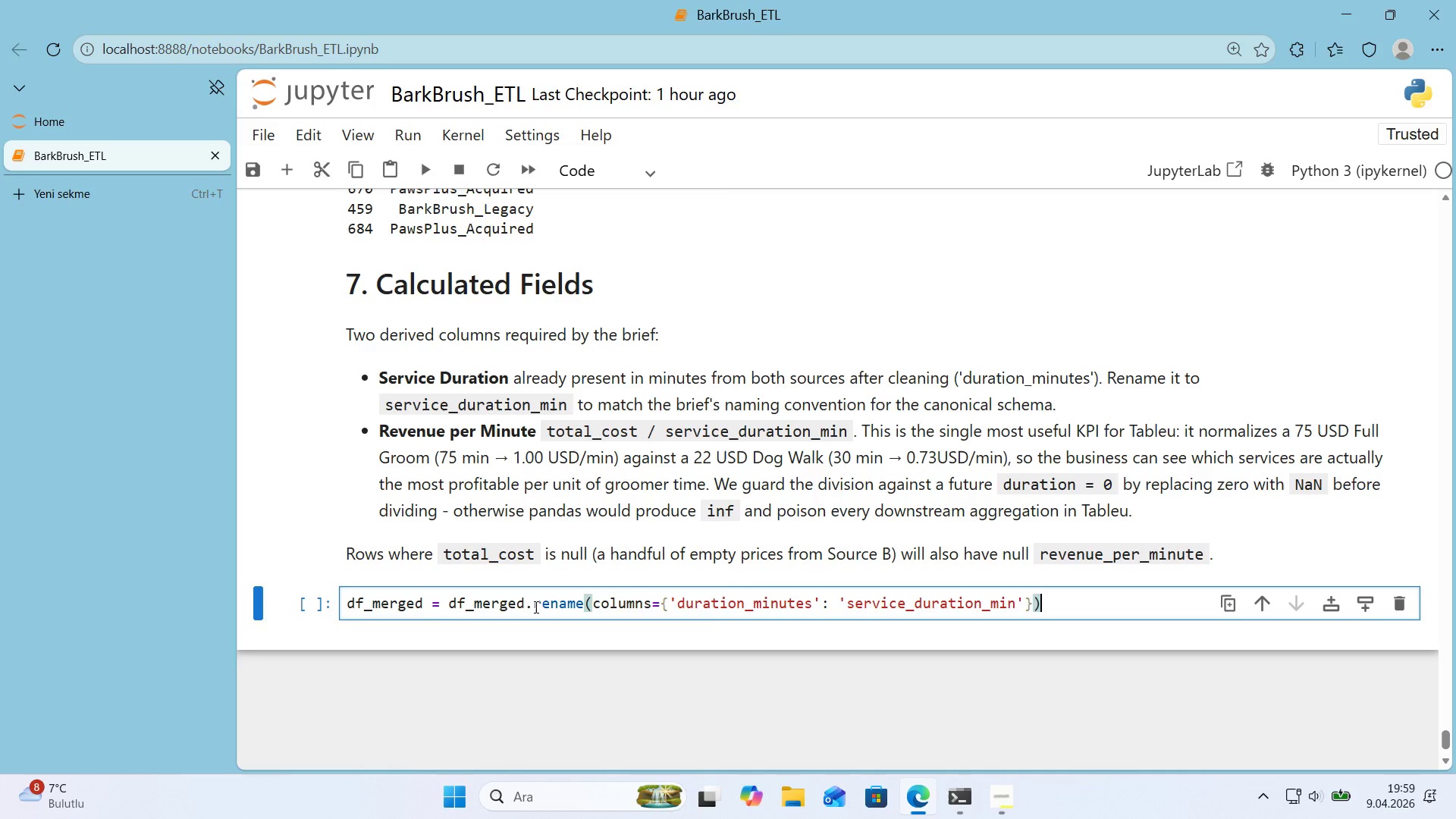 
key(Enter)
 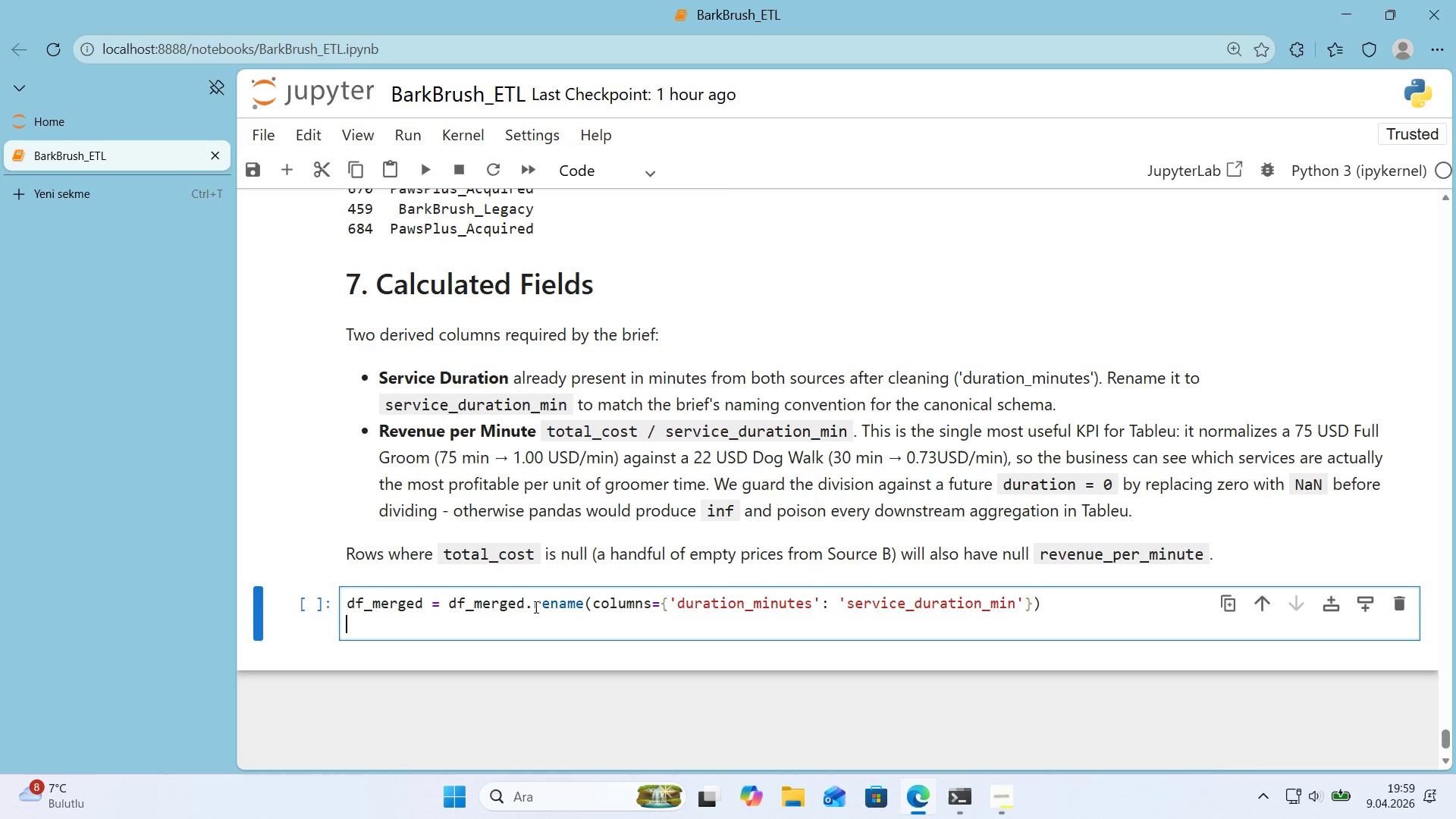 
key(Enter)
 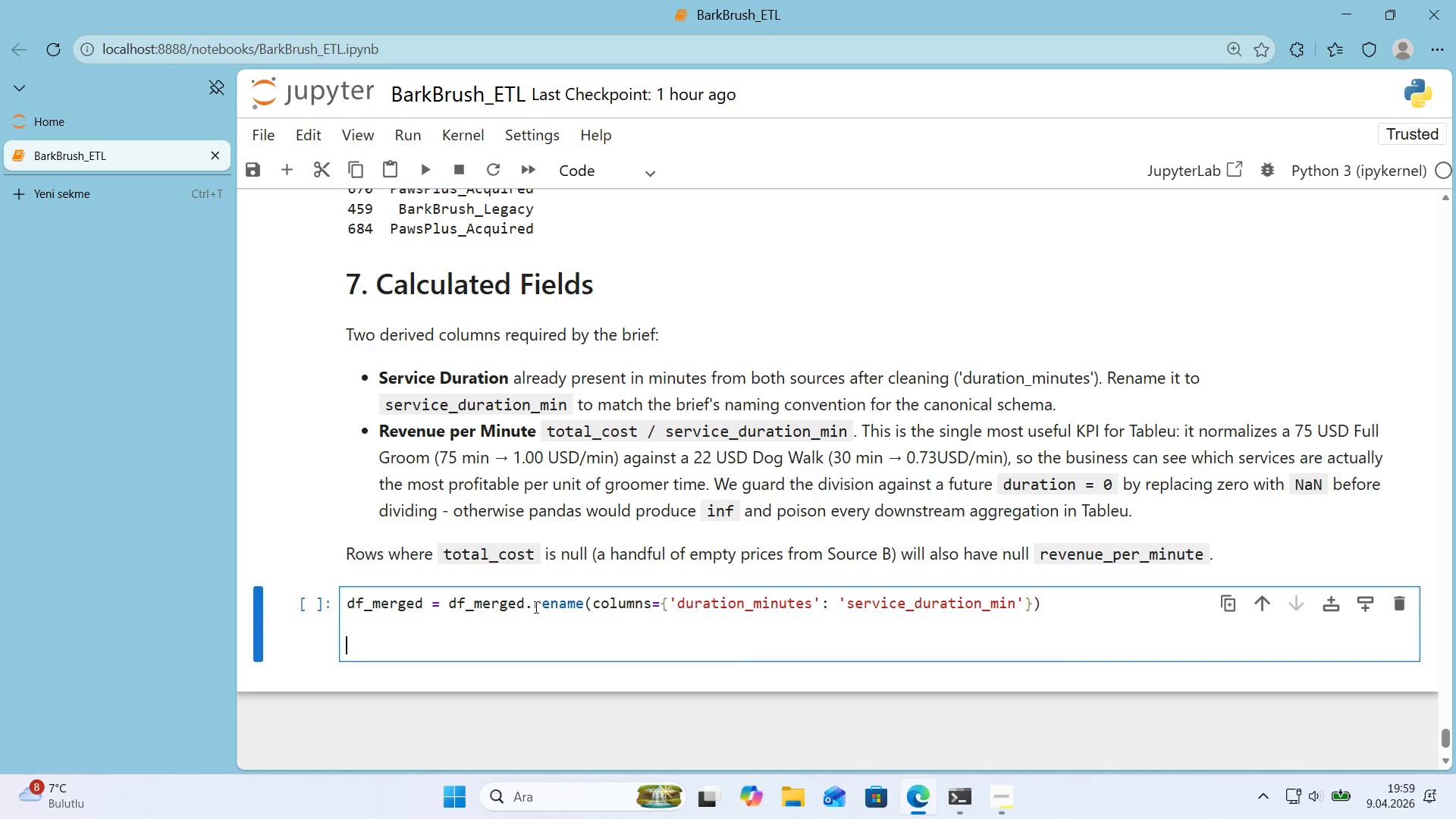 
key(Control+ControlLeft)
 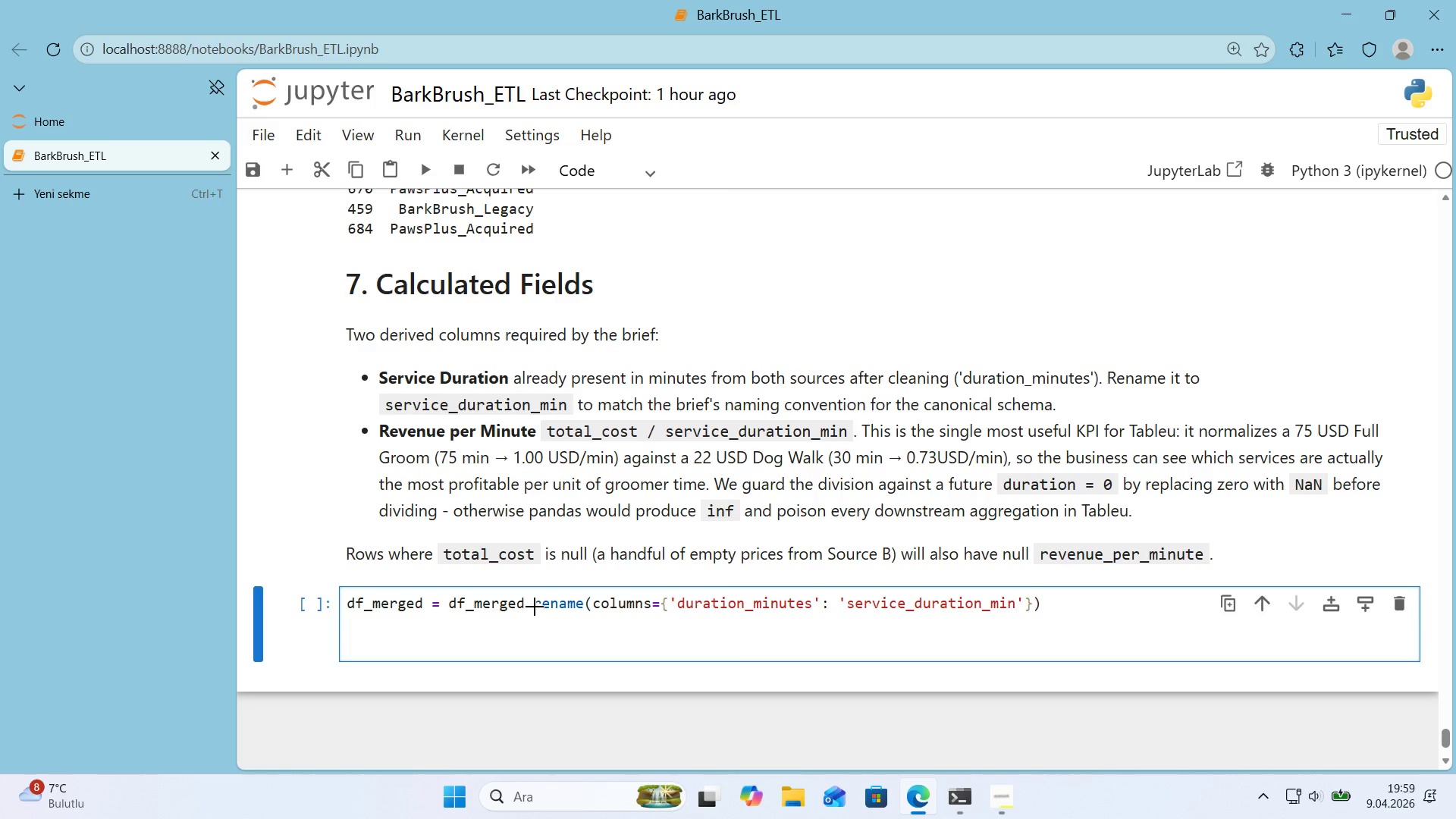 
key(Alt+Control+AltRight)
 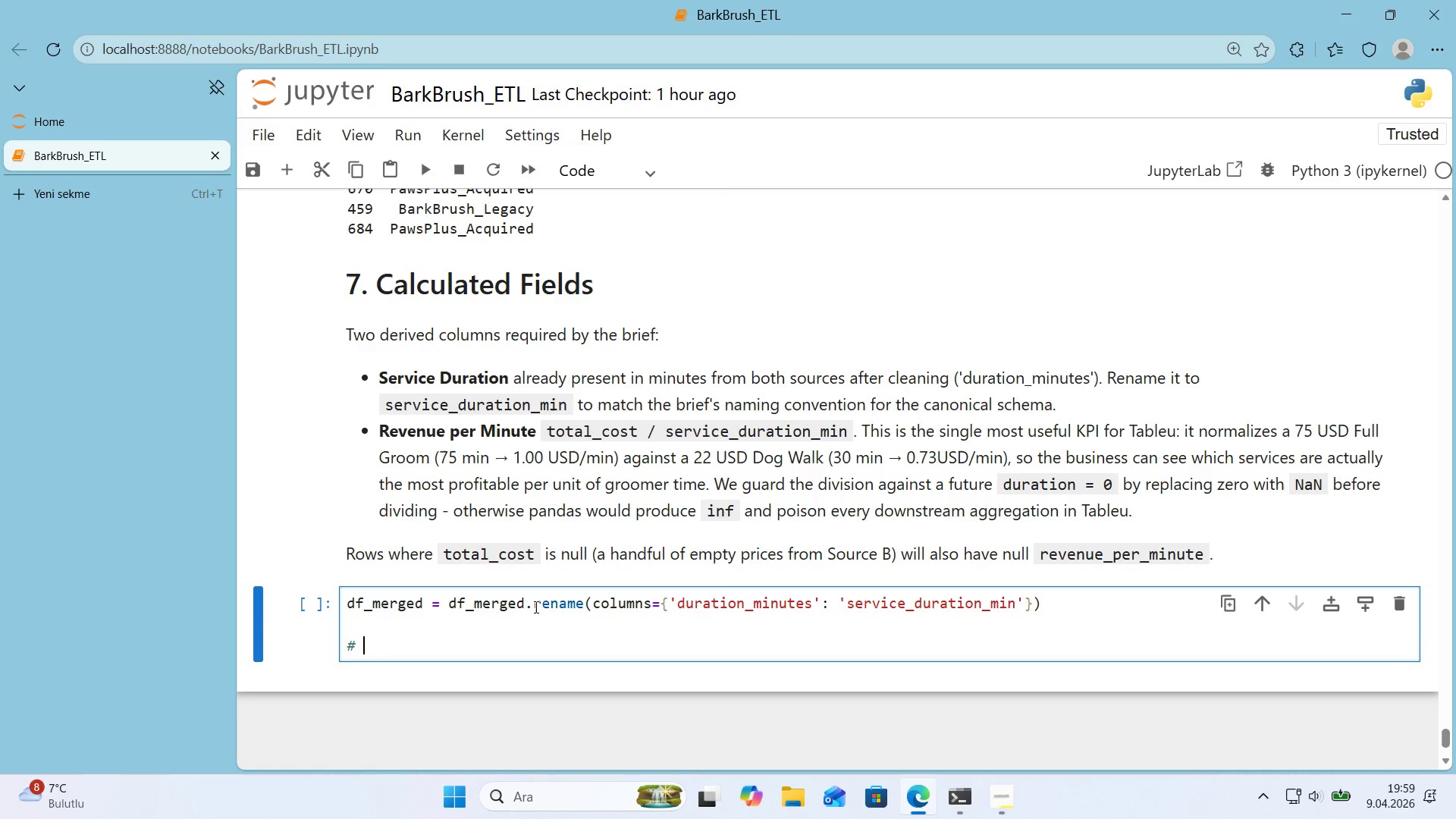 
key(Alt+Control+3)
 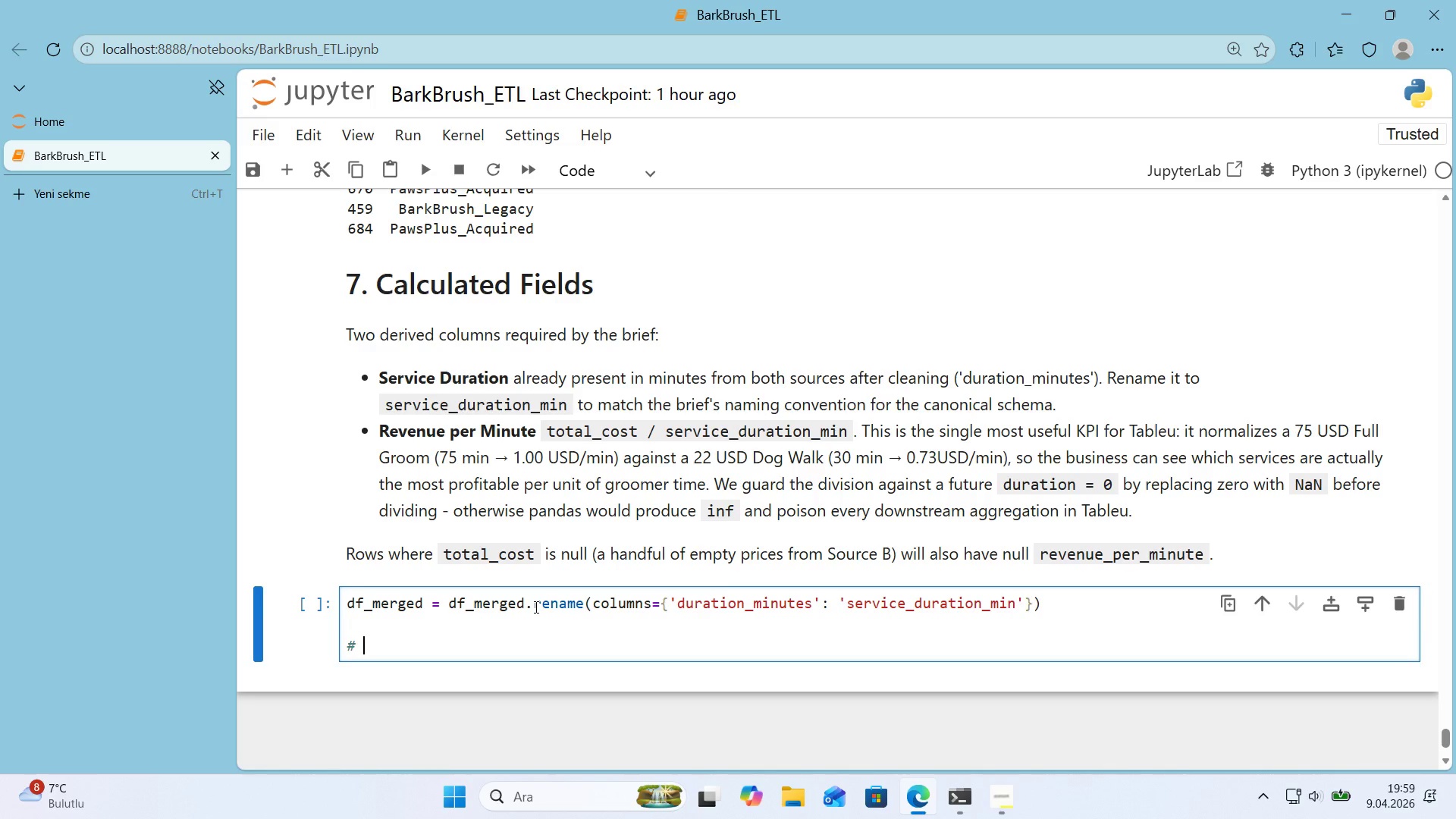 
type( Defens've> guard aga's)
key(Backspace)
type(nst d'v'so)
key(Backspace)
type('on bt )
key(Backspace)
key(Backspace)
type(y zero 'f a future source )
 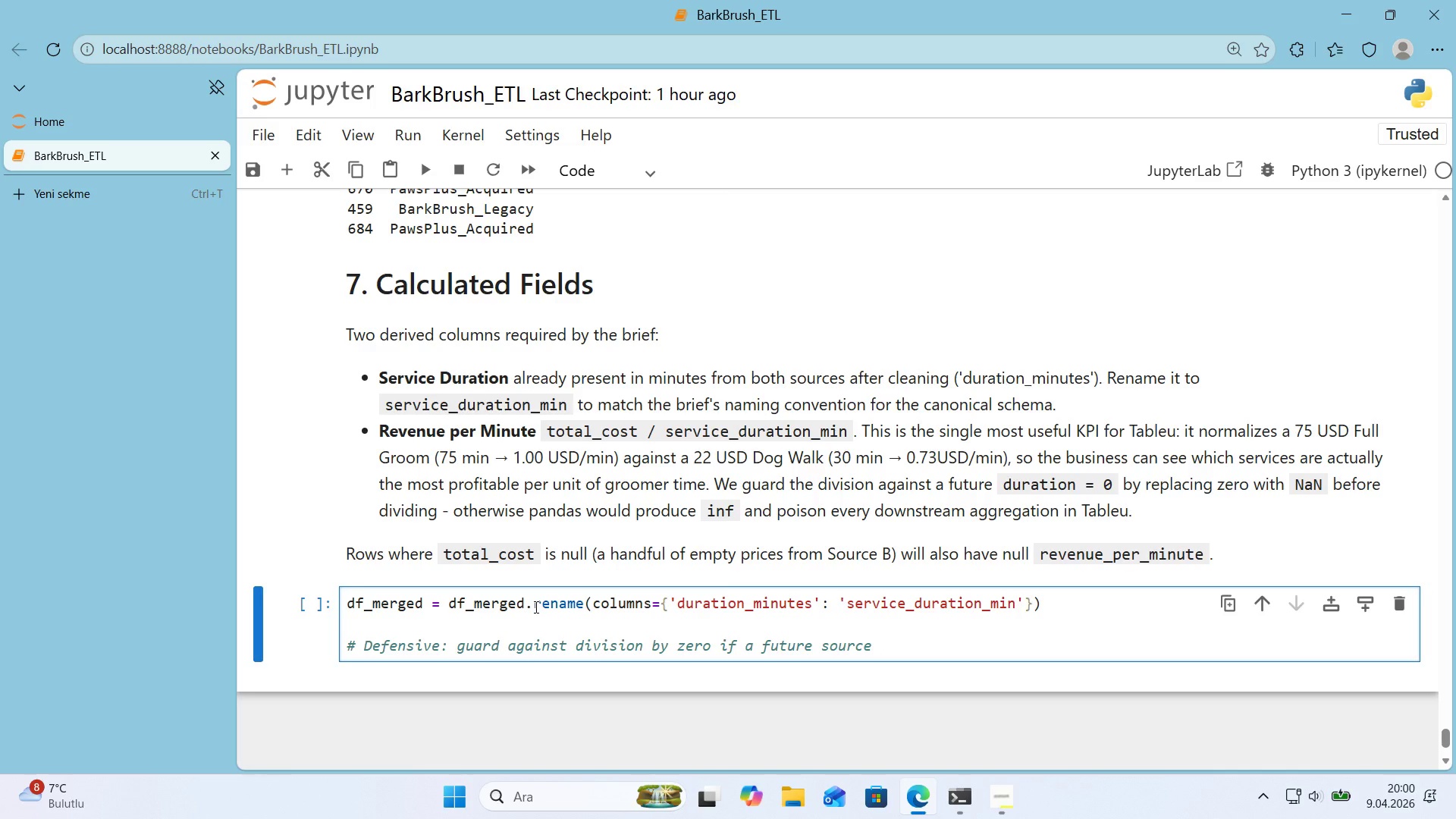 
wait(6.12)
 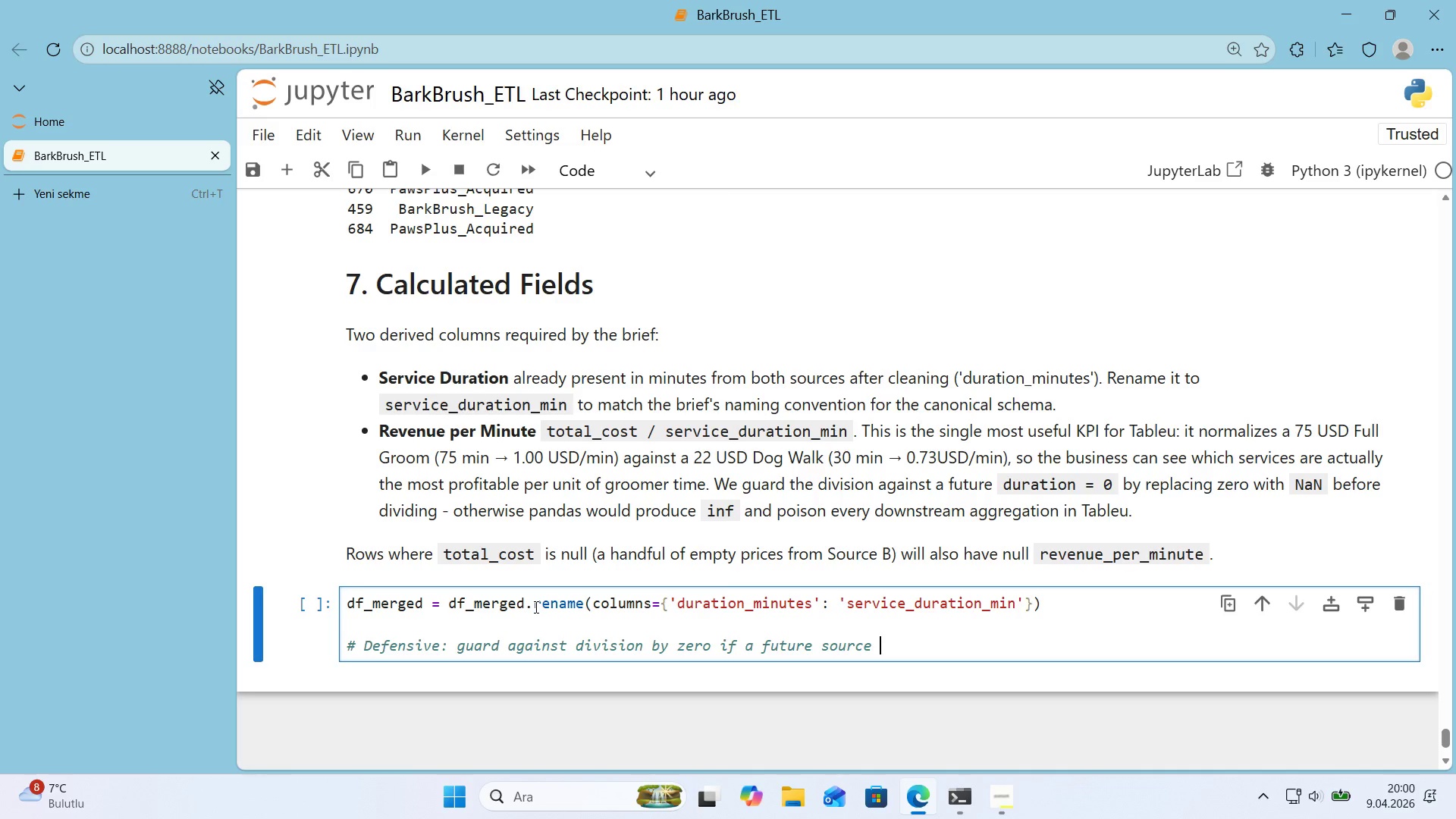 
type(ever del'vers)
 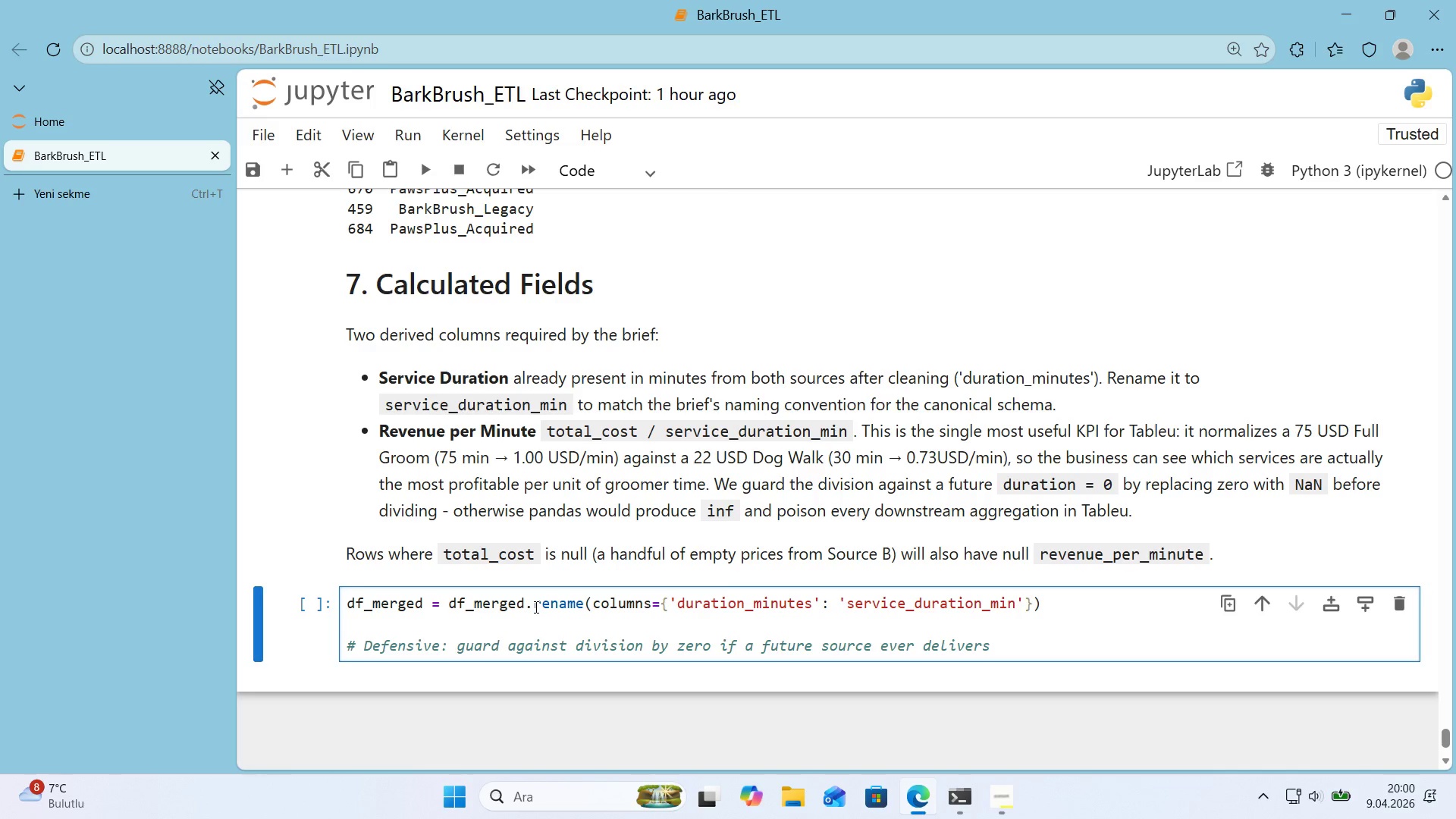 
key(Enter)
 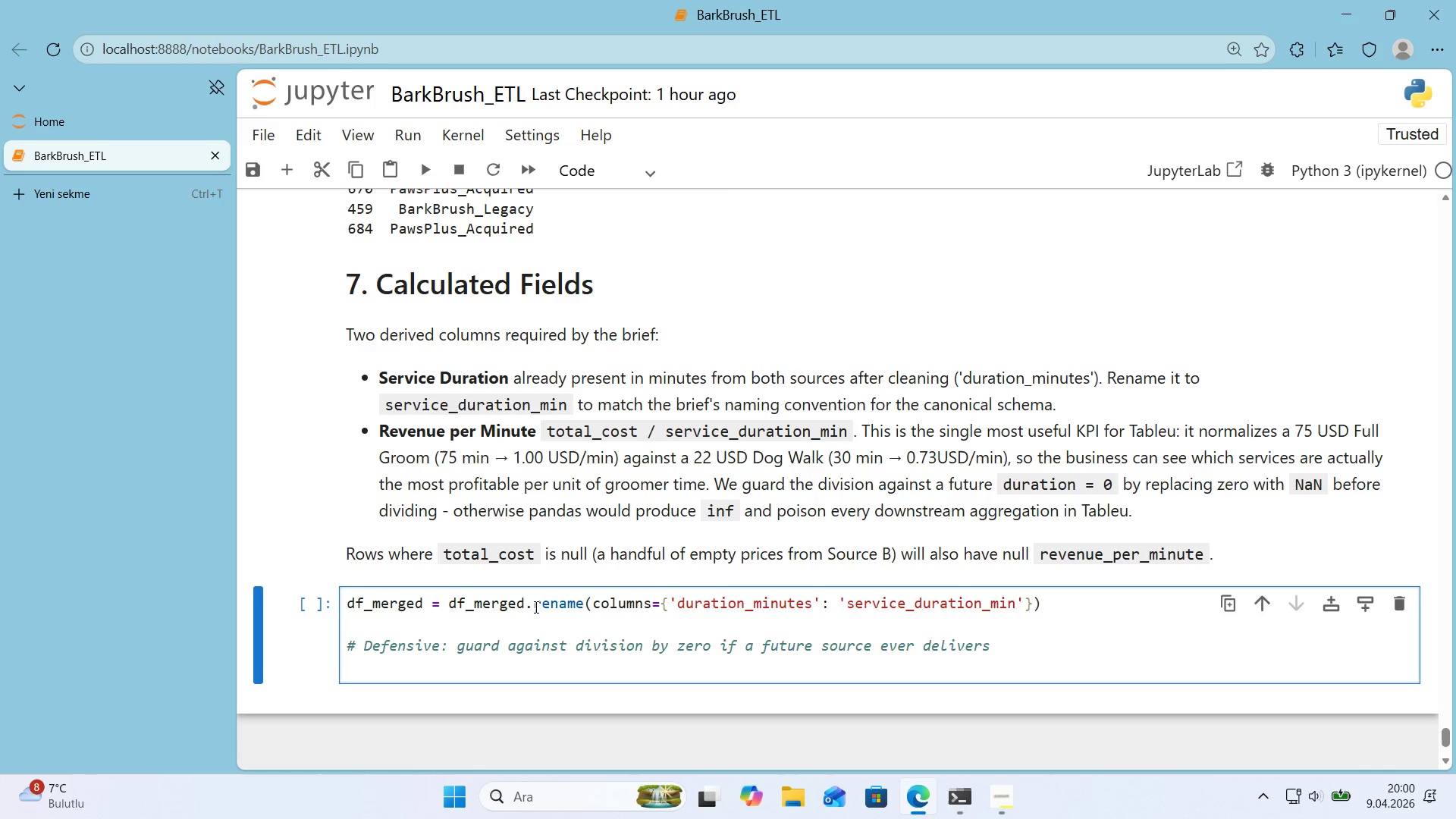 
wait(14.27)
 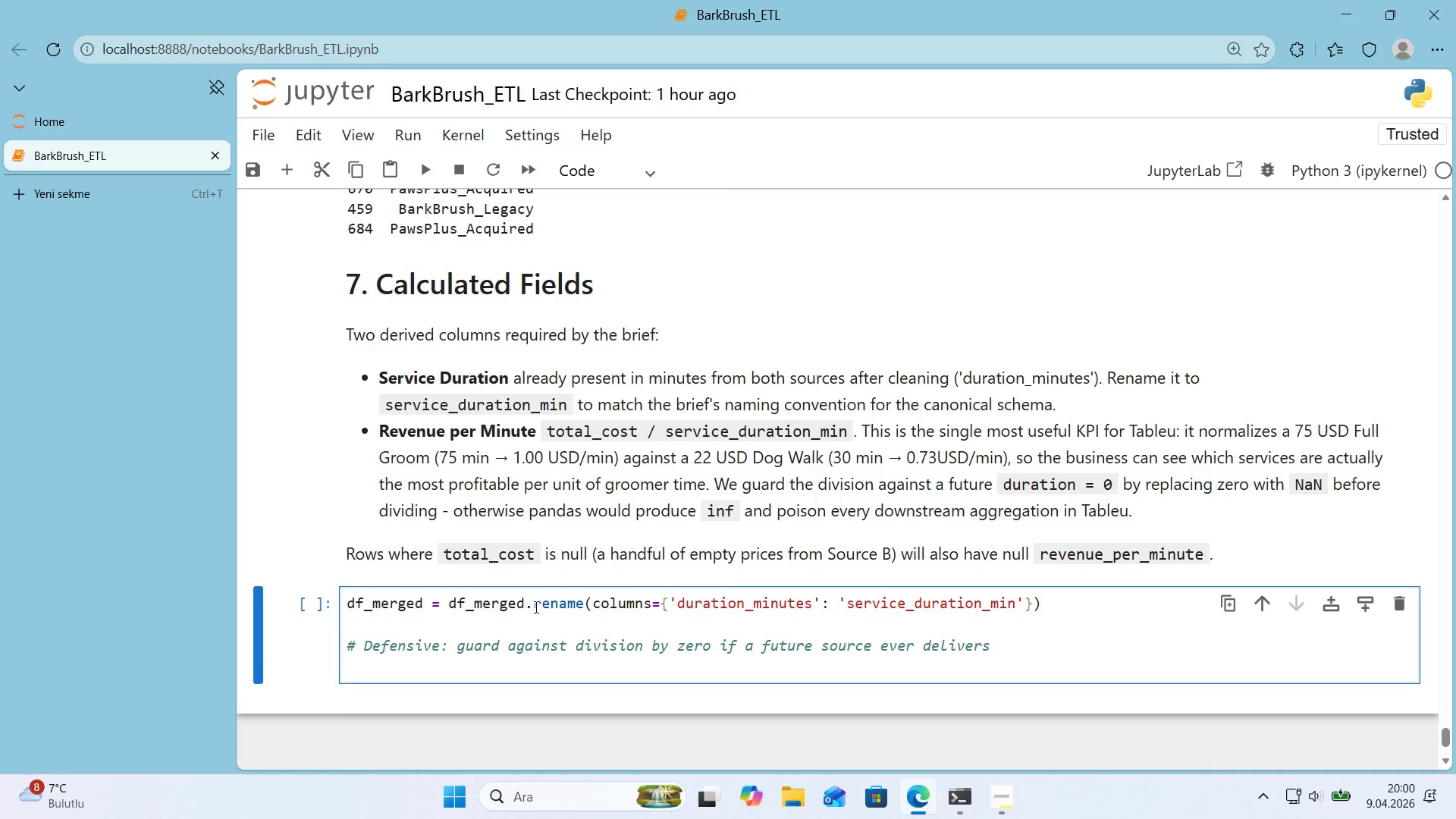 
key(Alt+Control+3)
 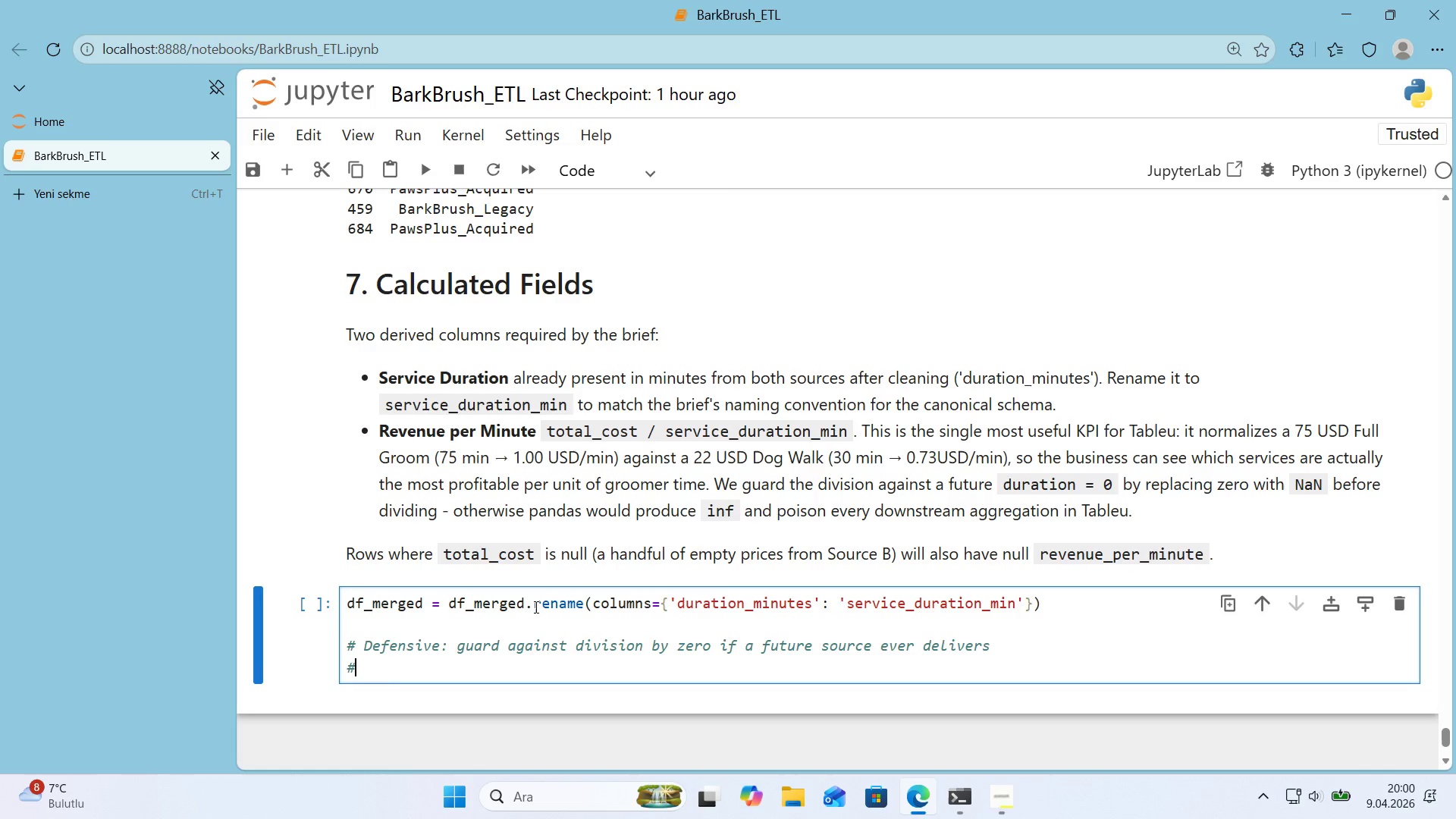 
type( durat'on)0. Replace 0w)
key(Backspace)
type( w'th NaN S)
key(Backspace)
type(so the d'v's'on y'elds NaN')
key(Backspace)
type( 'nstead of 'nf.)
 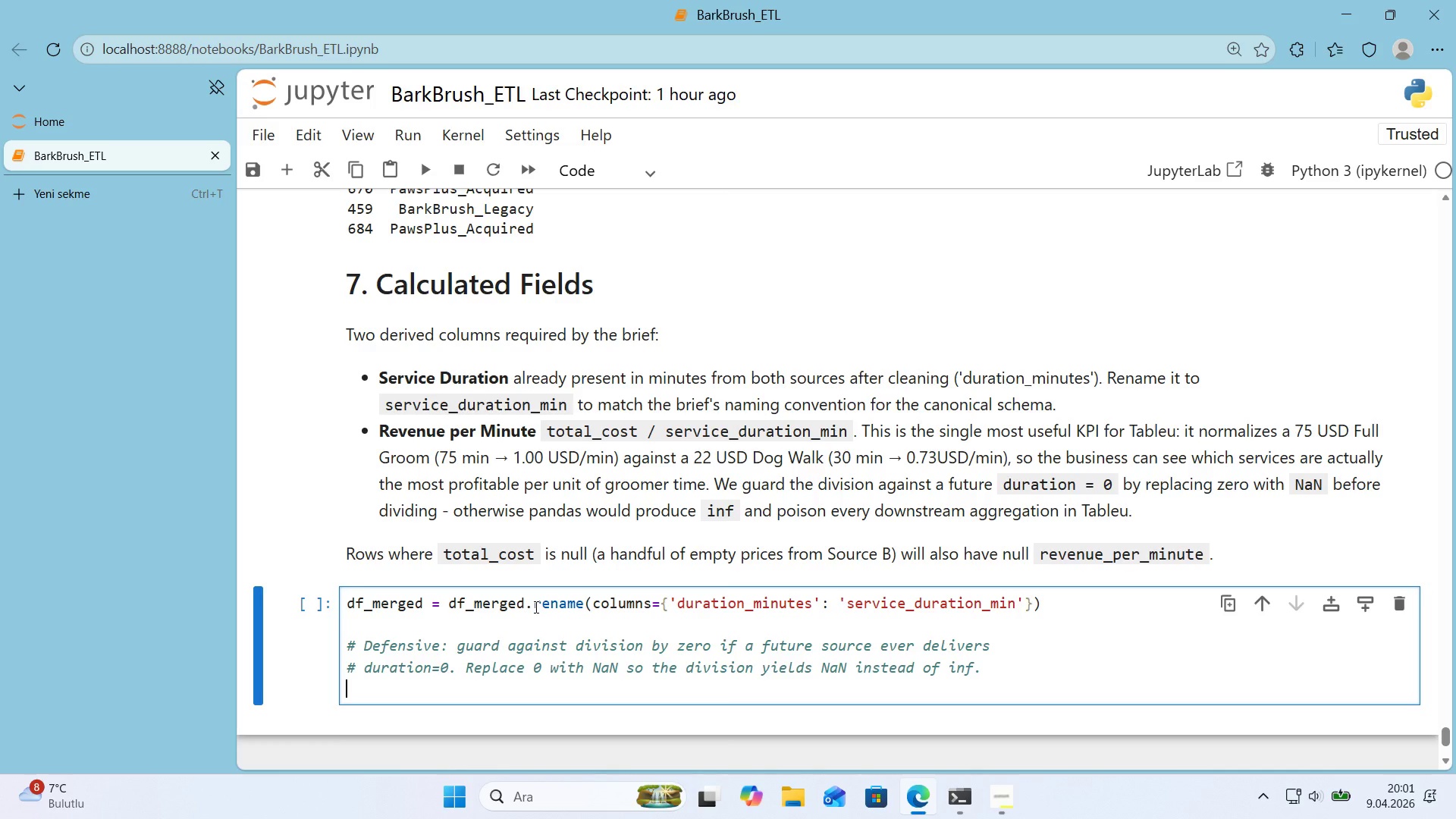 
 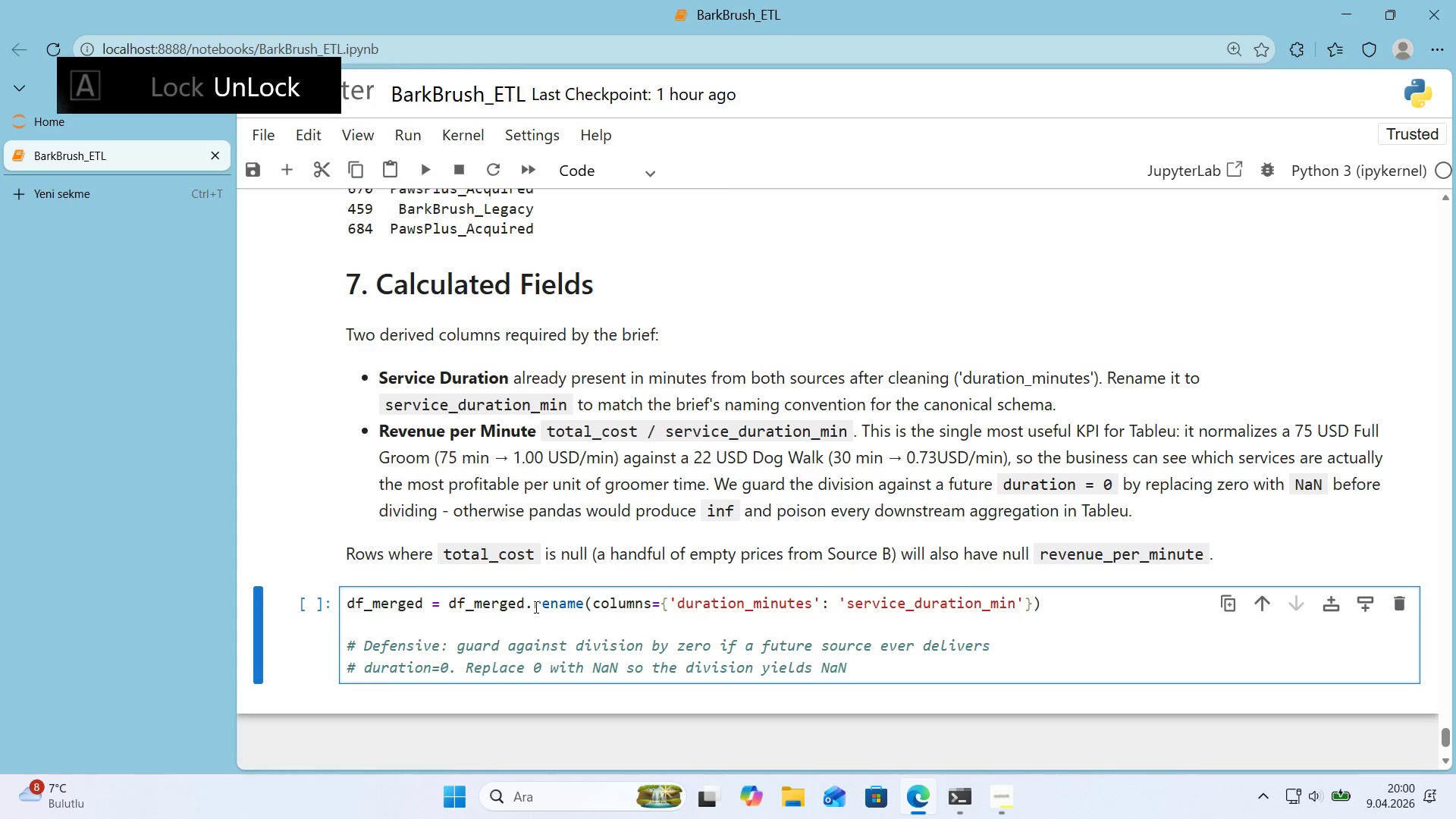 
key(Enter)
 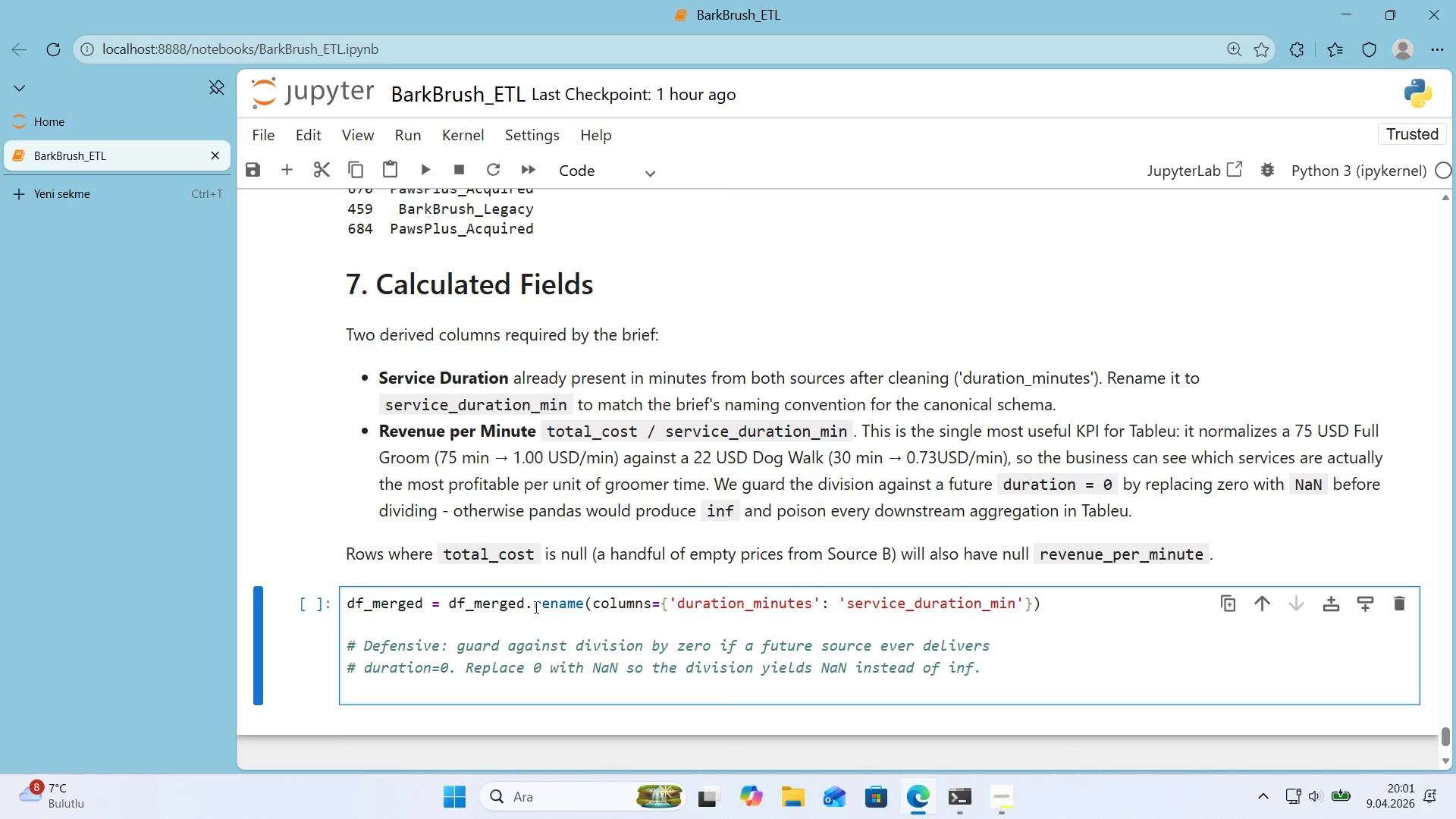 
wait(12.08)
 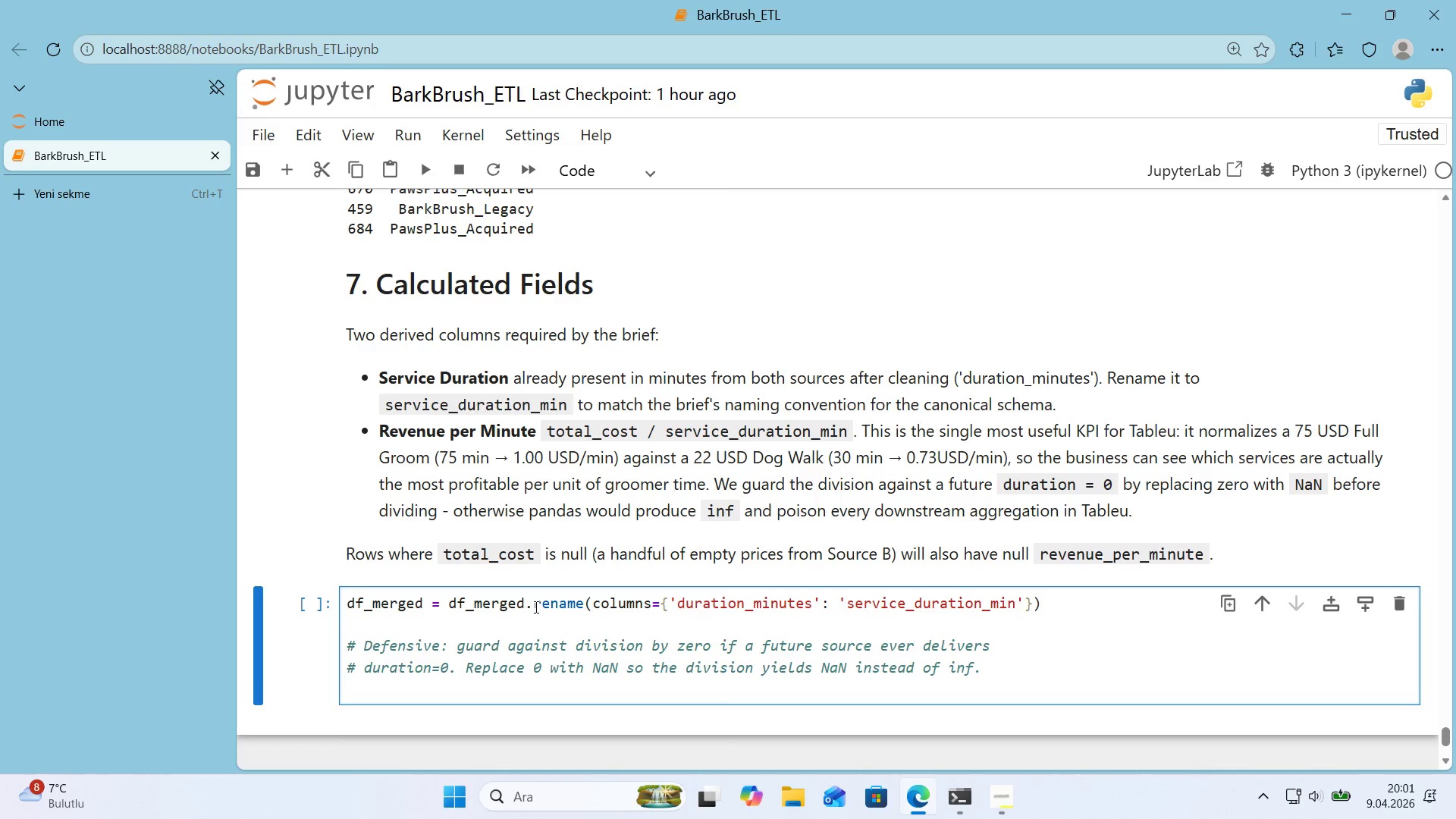 
type(sag)
key(Backspace)
type(fe_durat'on ) df_merged)
 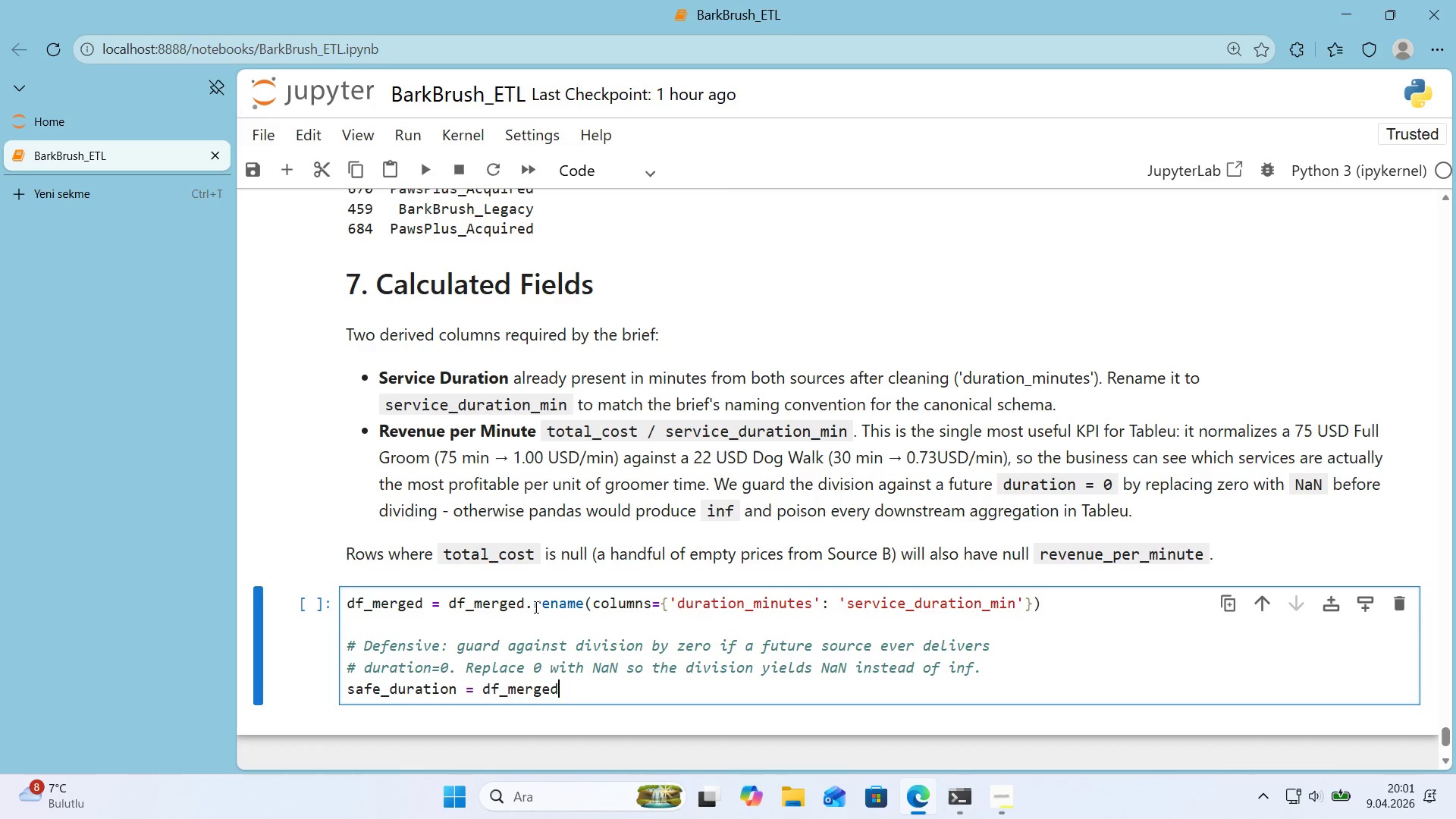 
key(Alt+Control+8)
 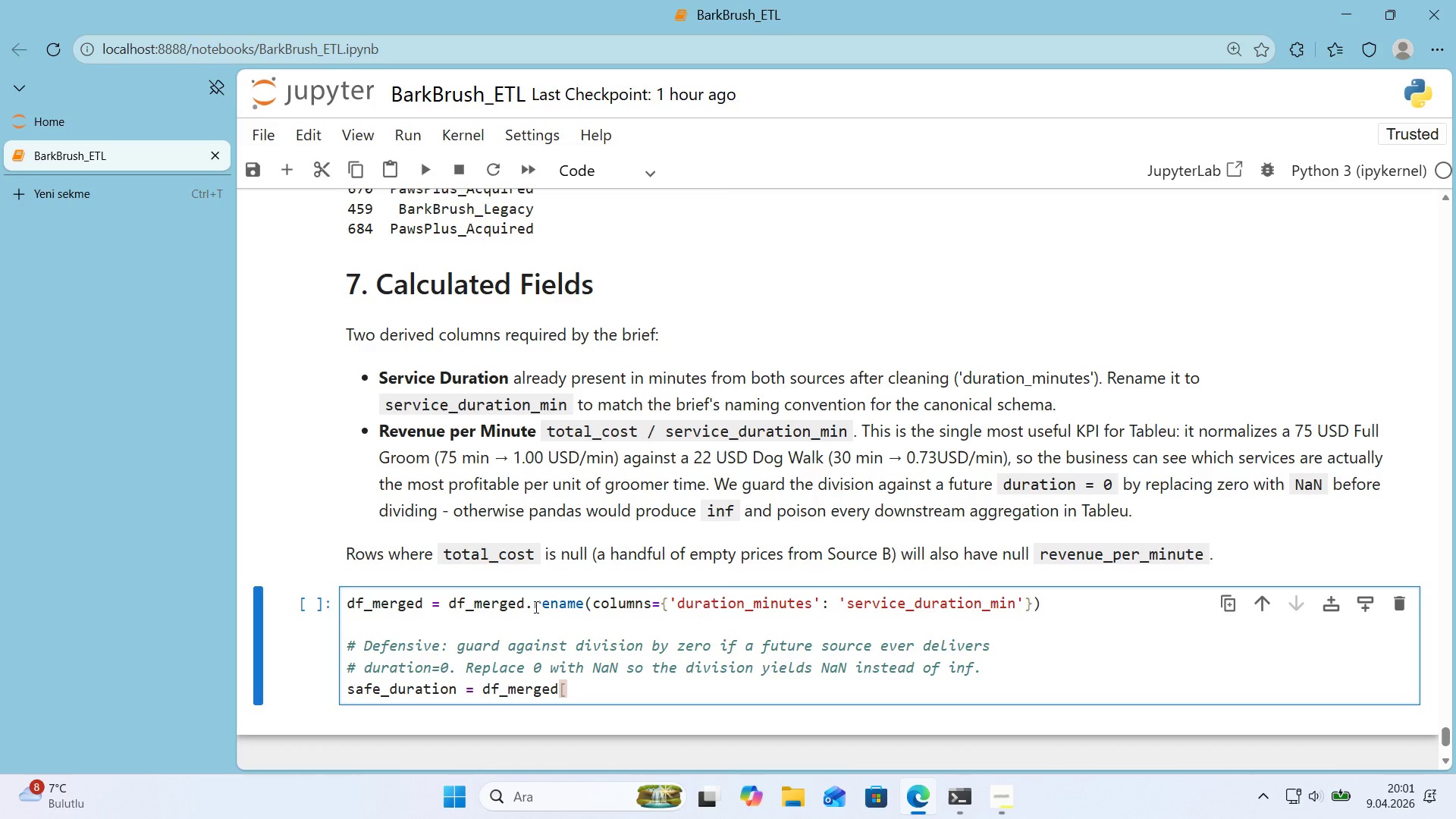 
key(Alt+Control+AltRight)
 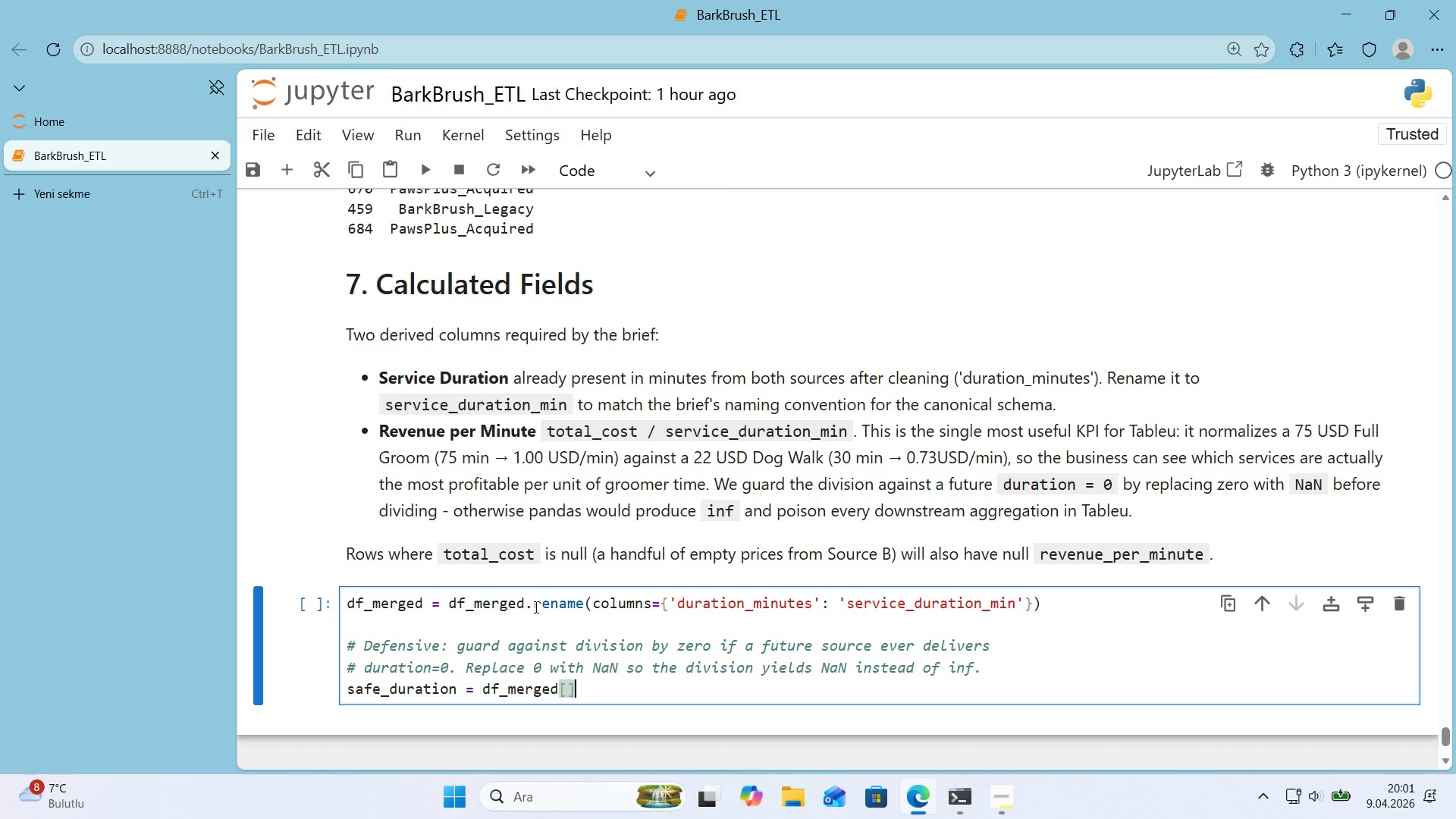 
key(Control+ControlLeft)
 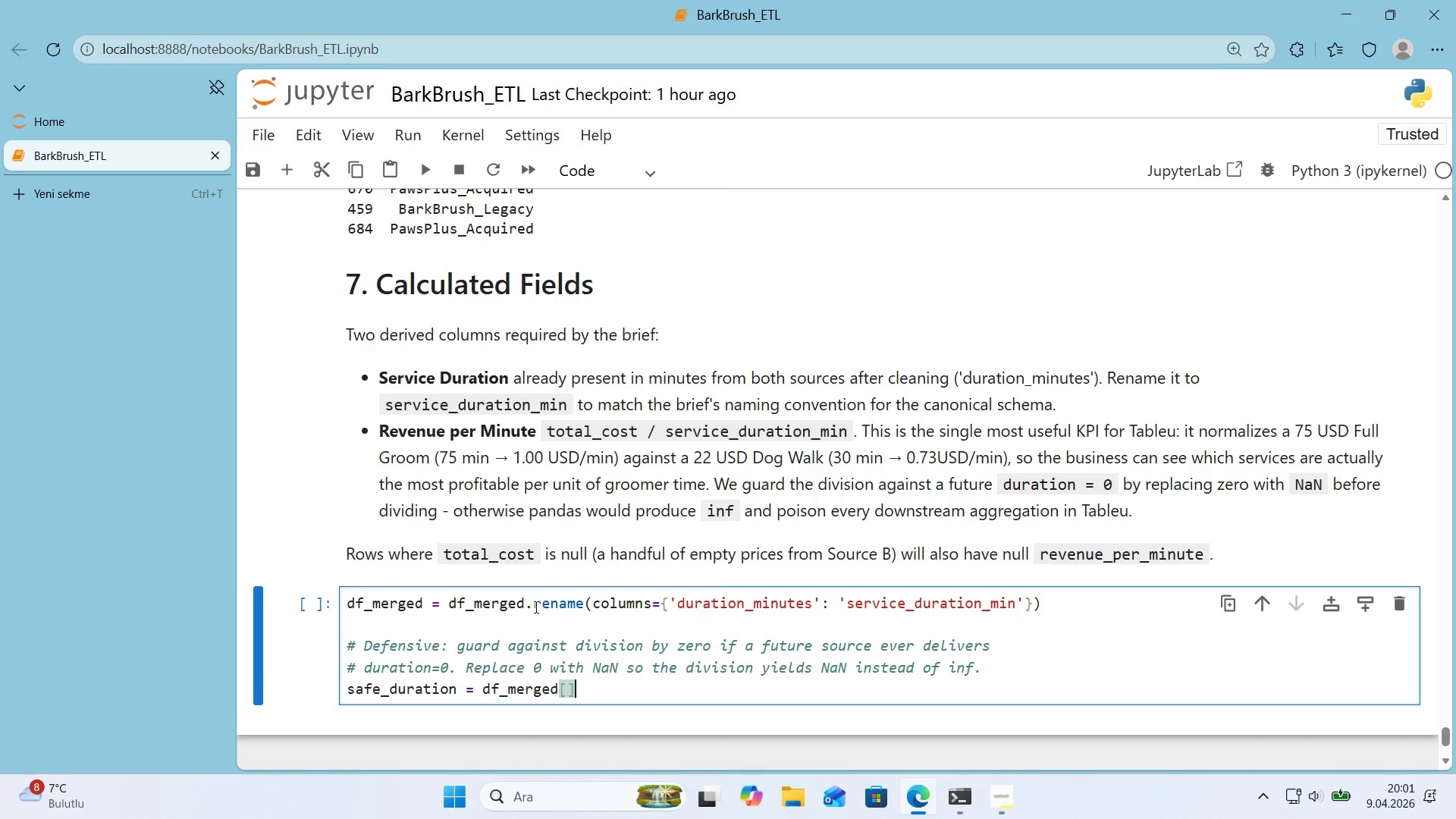 
key(Alt+Control+9)
 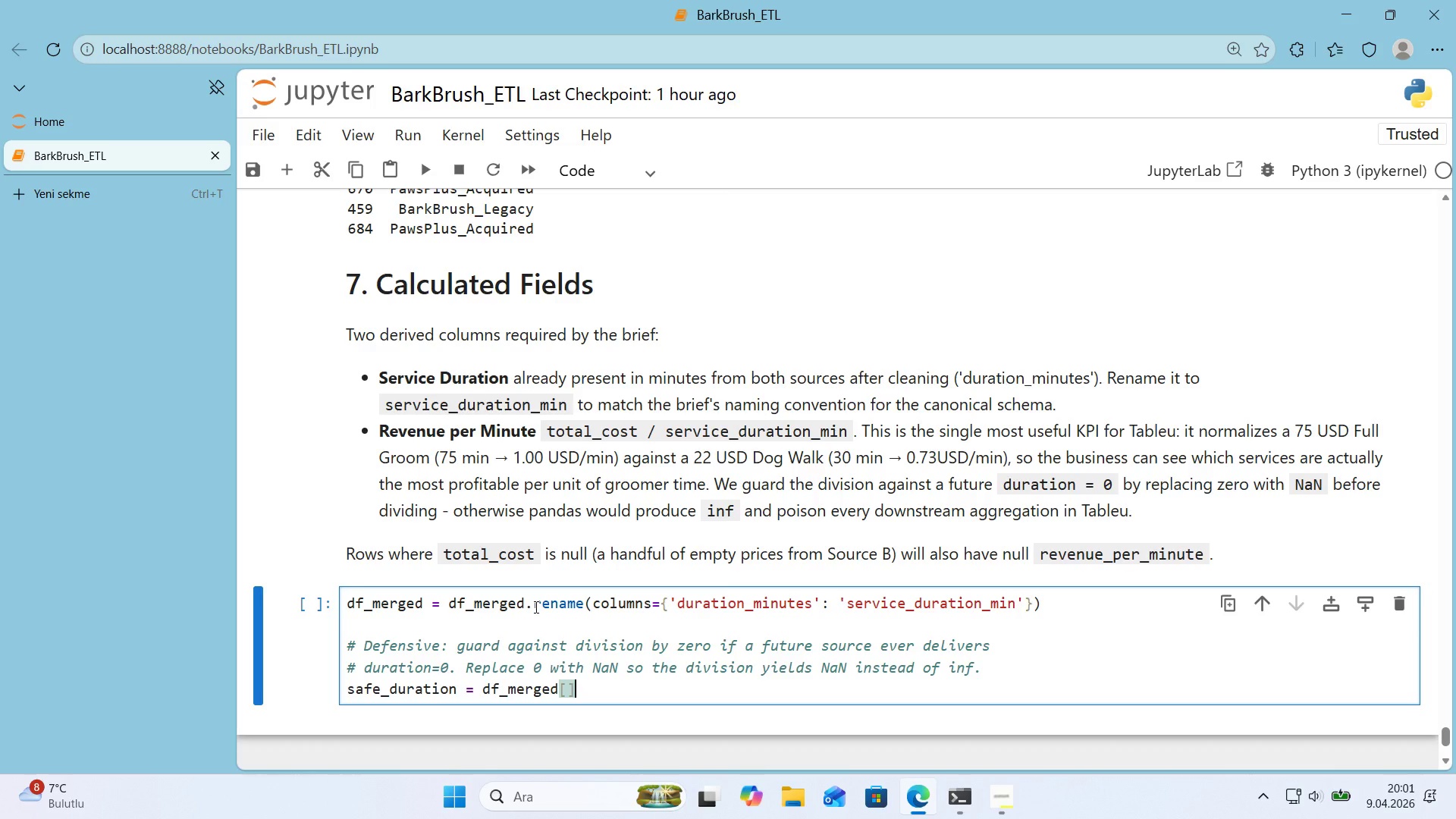 
key(ArrowLeft)
 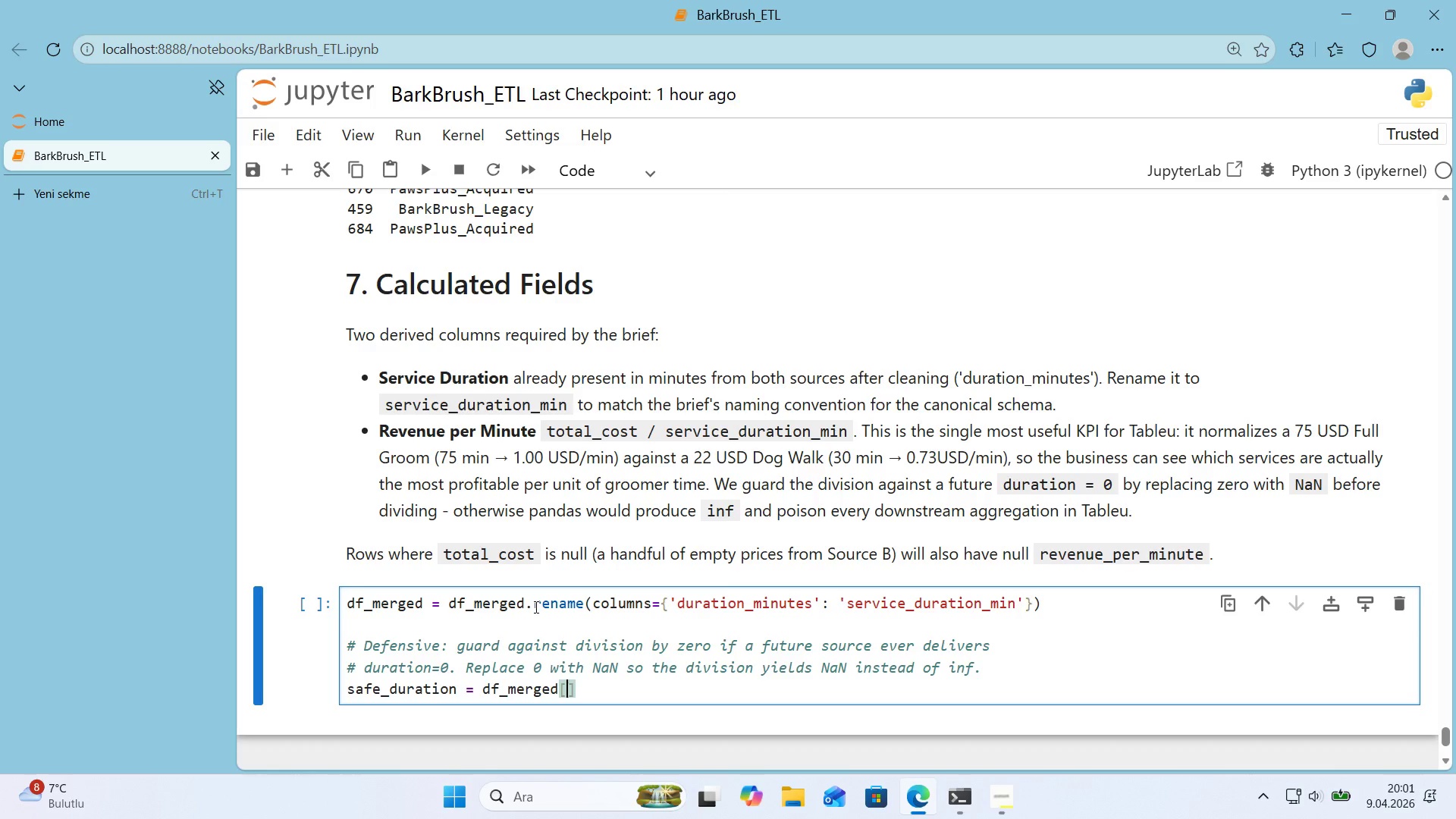 
type(@@)
 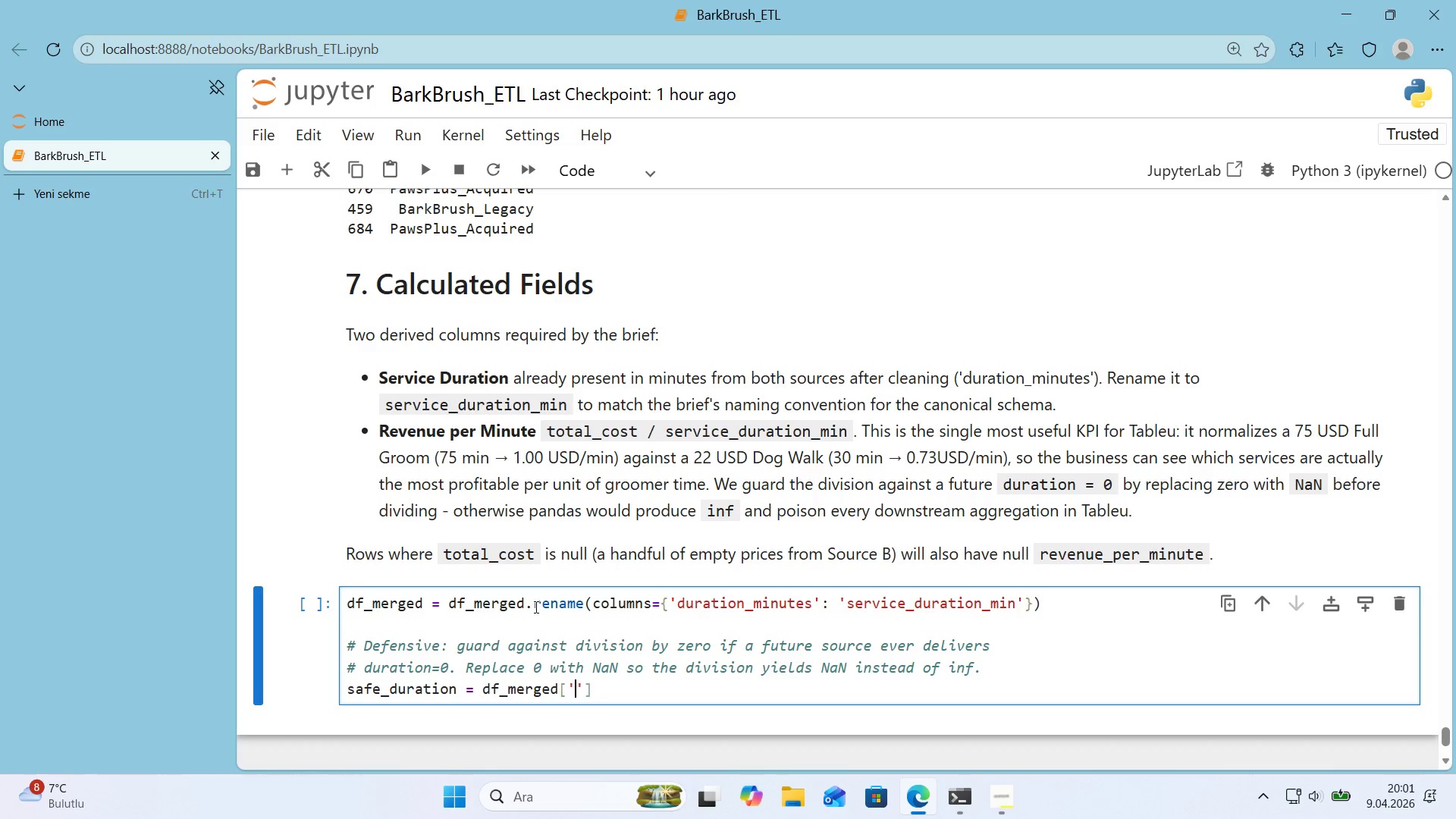 
key(ArrowLeft)
 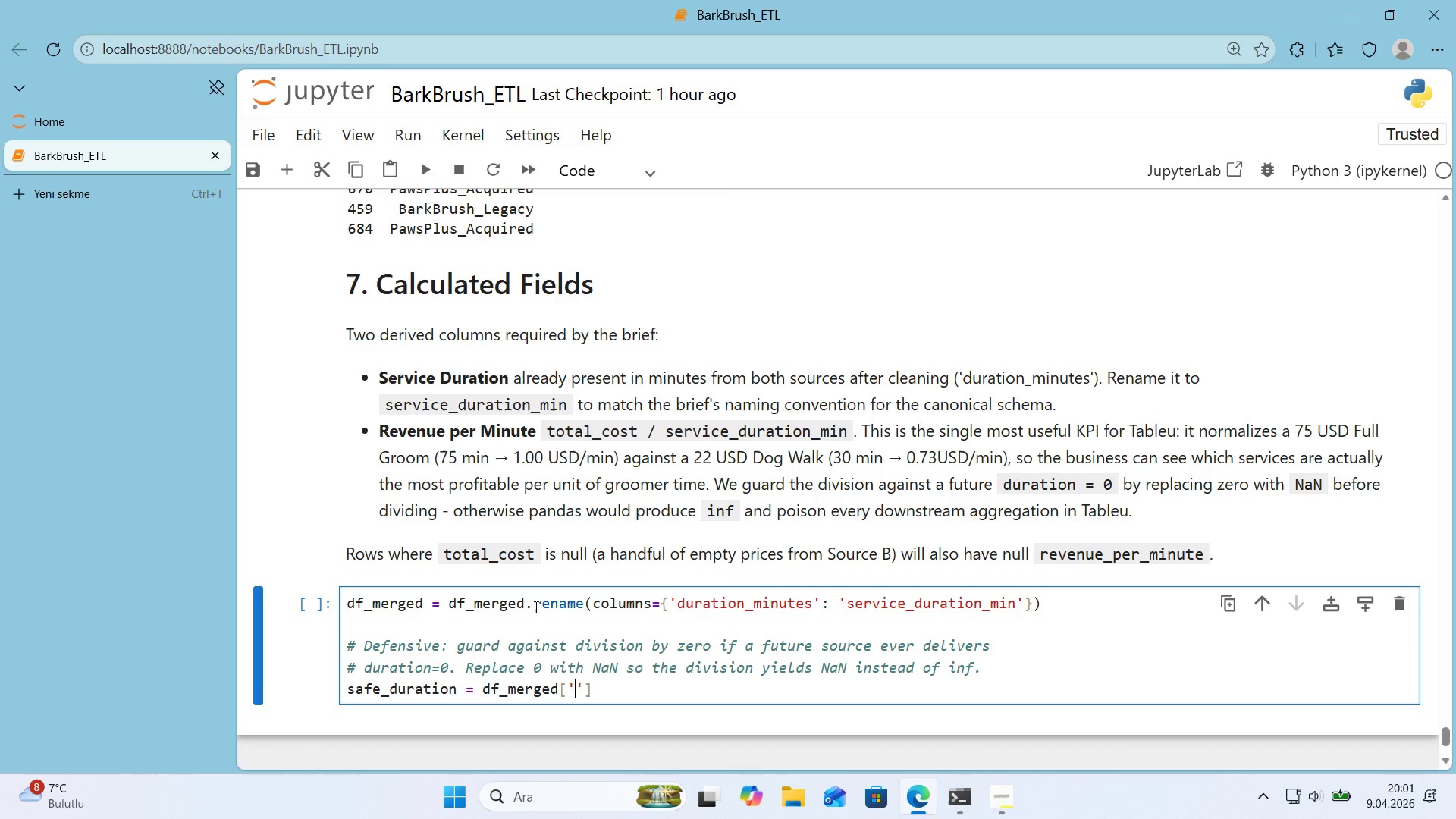 
type(serv;ce)
key(Backspace)
key(Backspace)
key(Backspace)
type(ce)
key(Backspace)
key(Backspace)
type('ce_durat'on_m'n)
 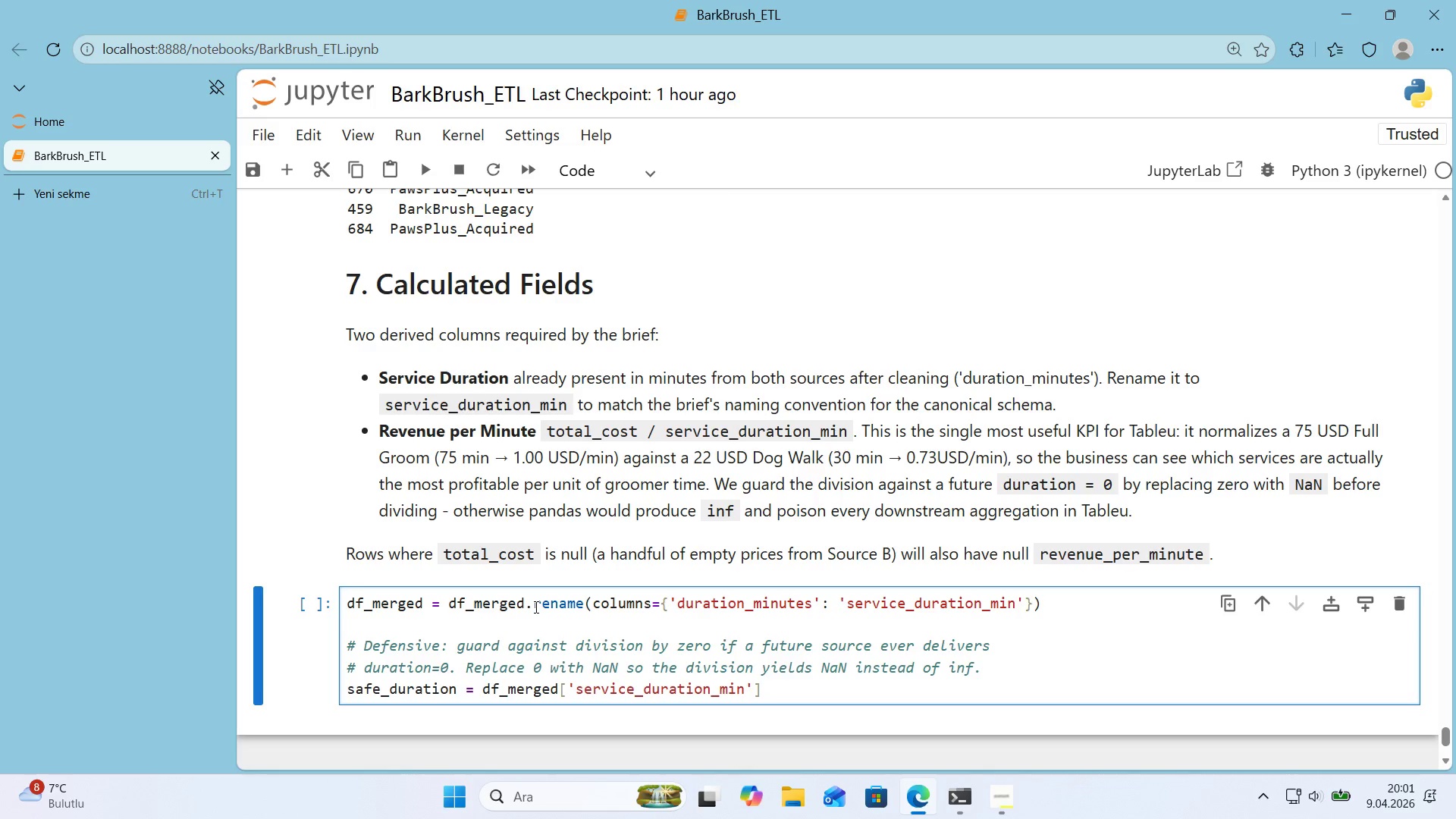 
key(ArrowRight)
 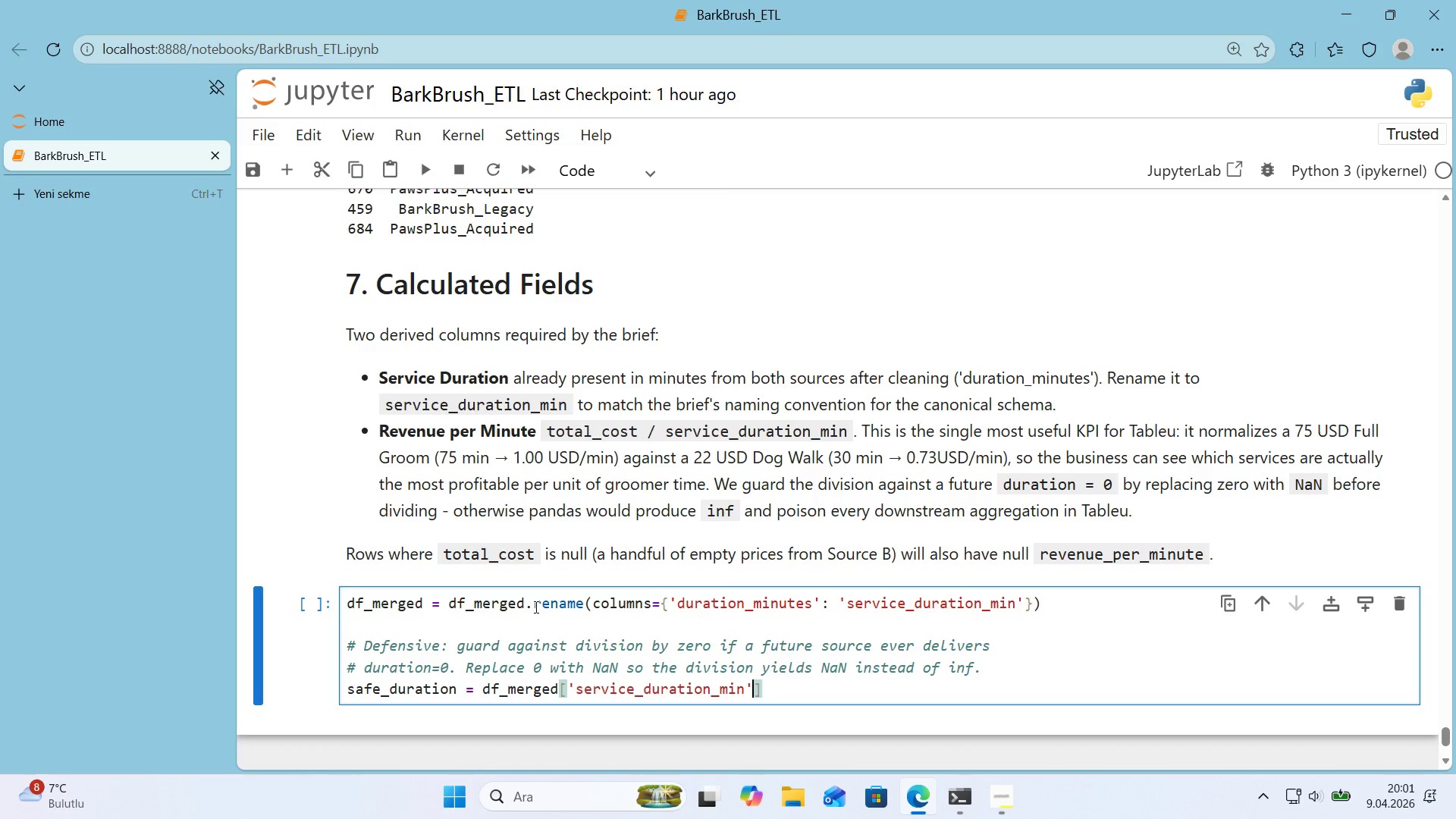 
key(ArrowRight)
 